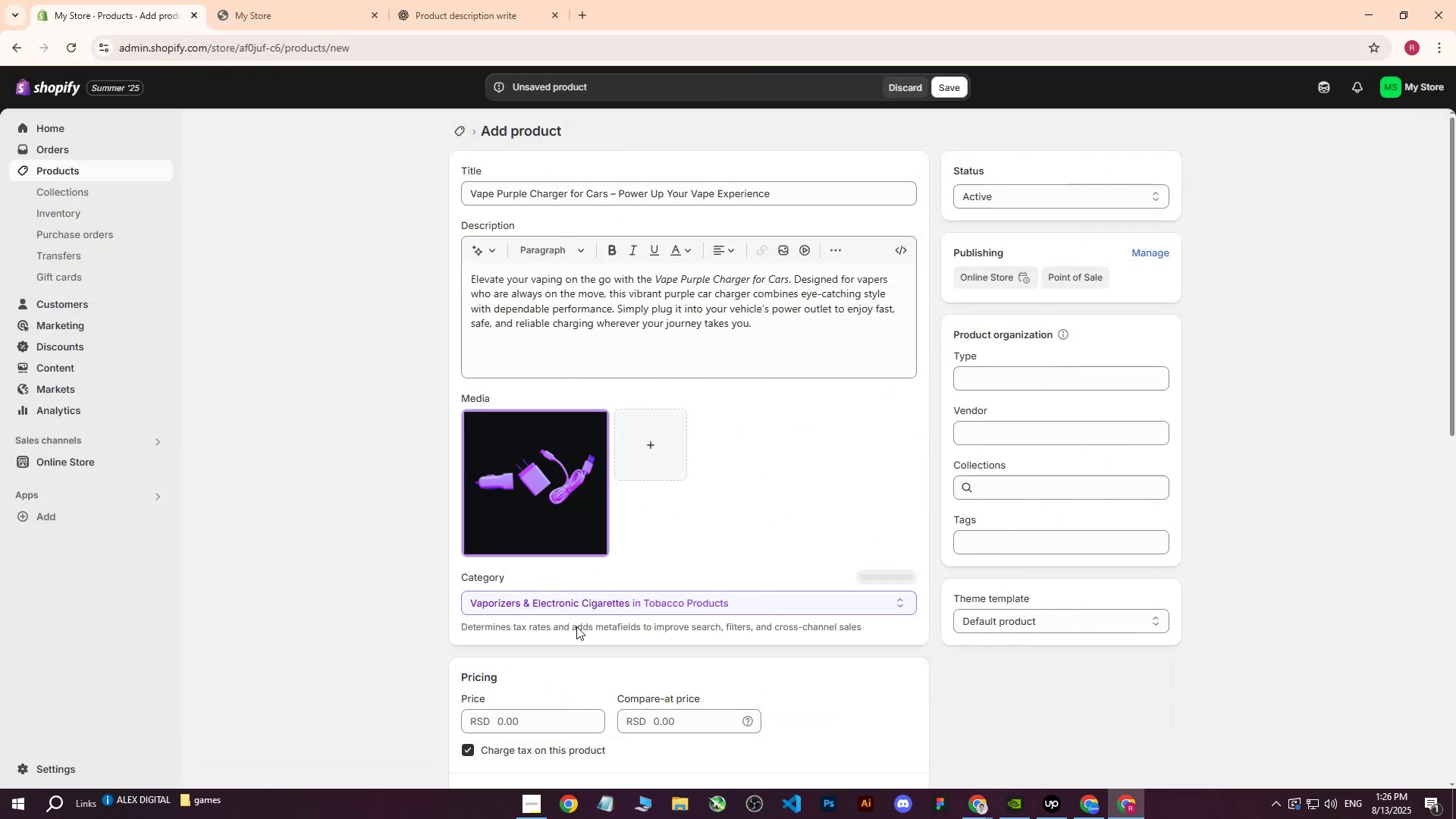 
wait(10.89)
 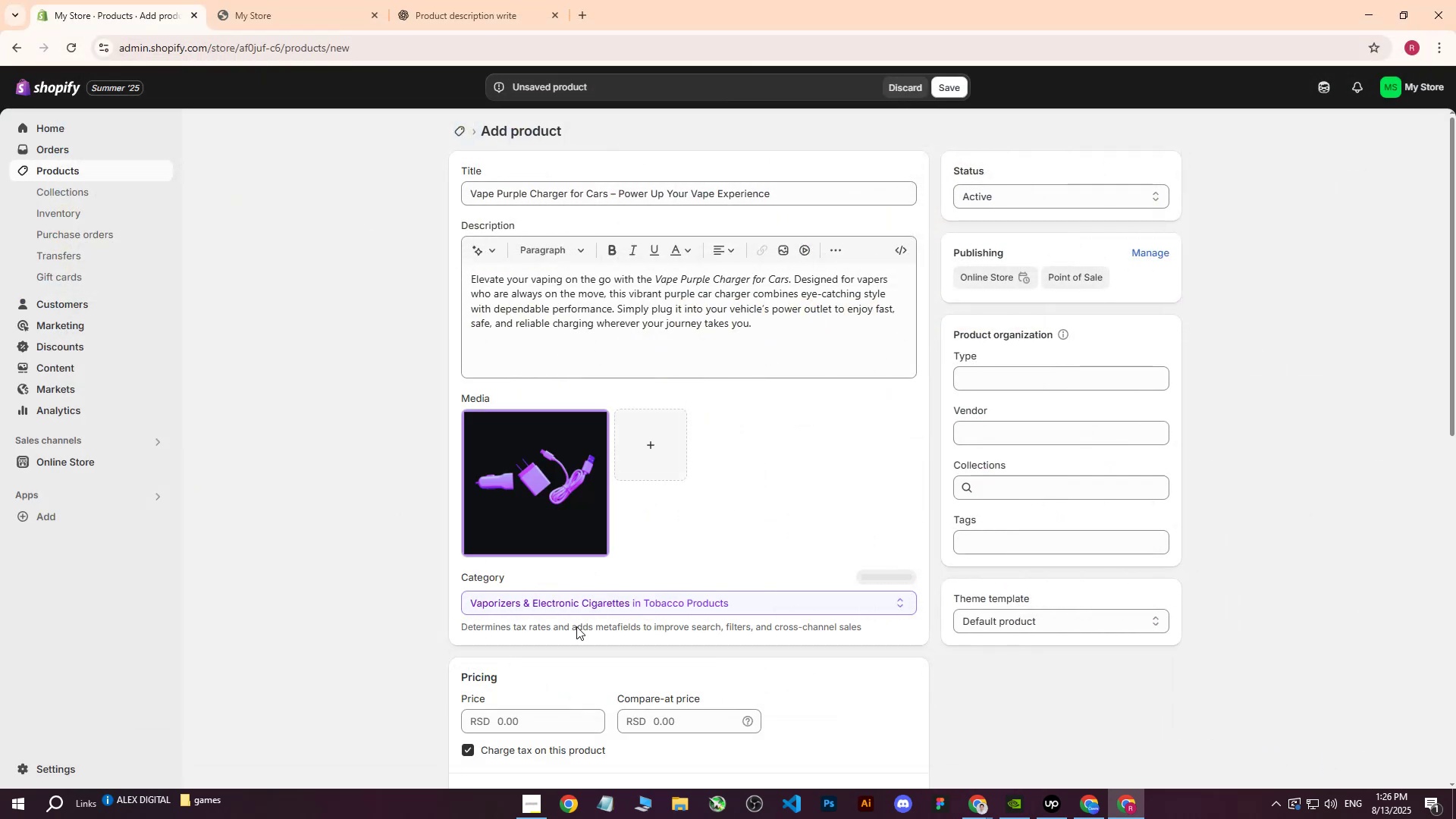 
scroll: coordinate [630, 513], scroll_direction: down, amount: 1.0
 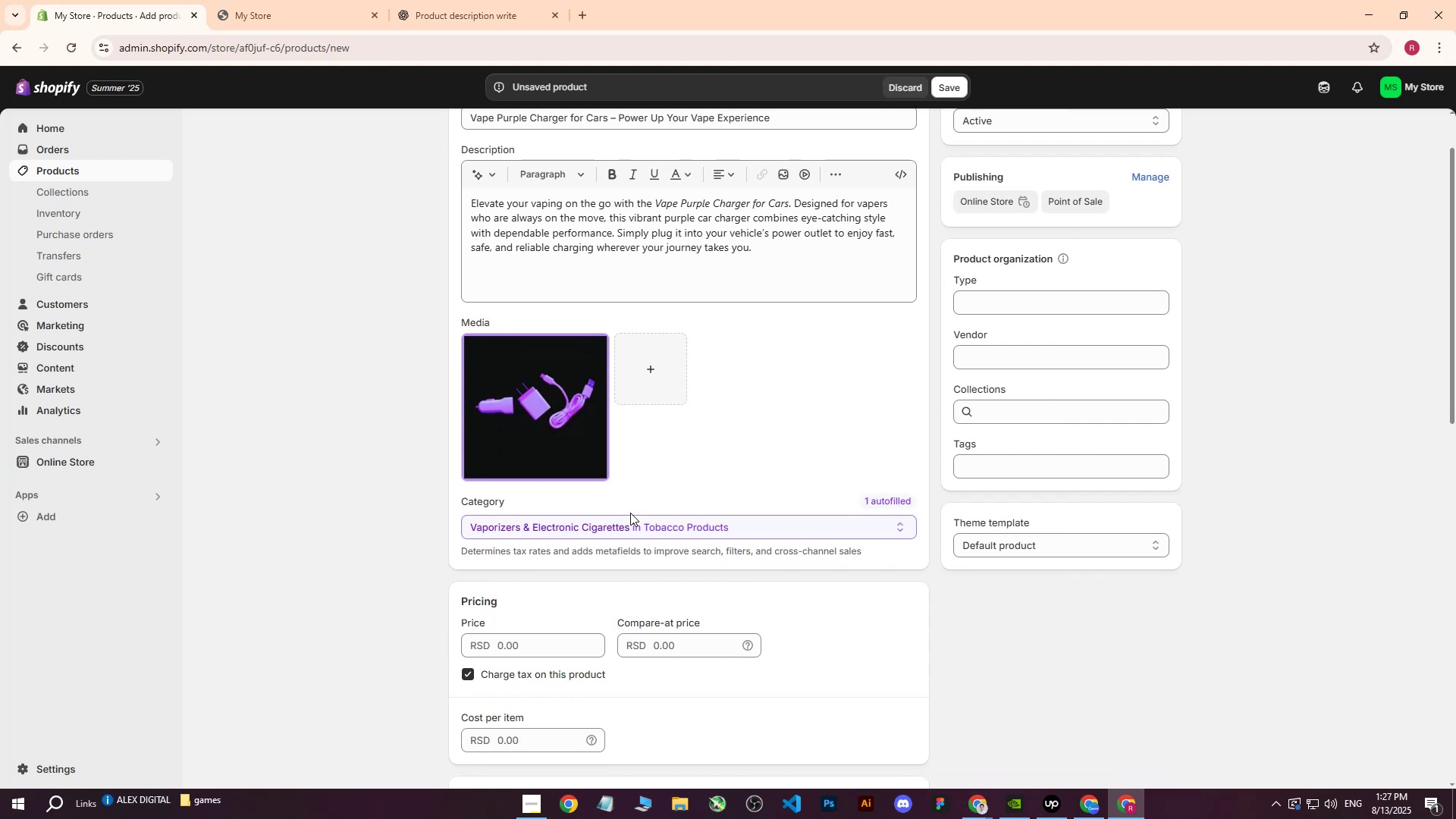 
wait(6.01)
 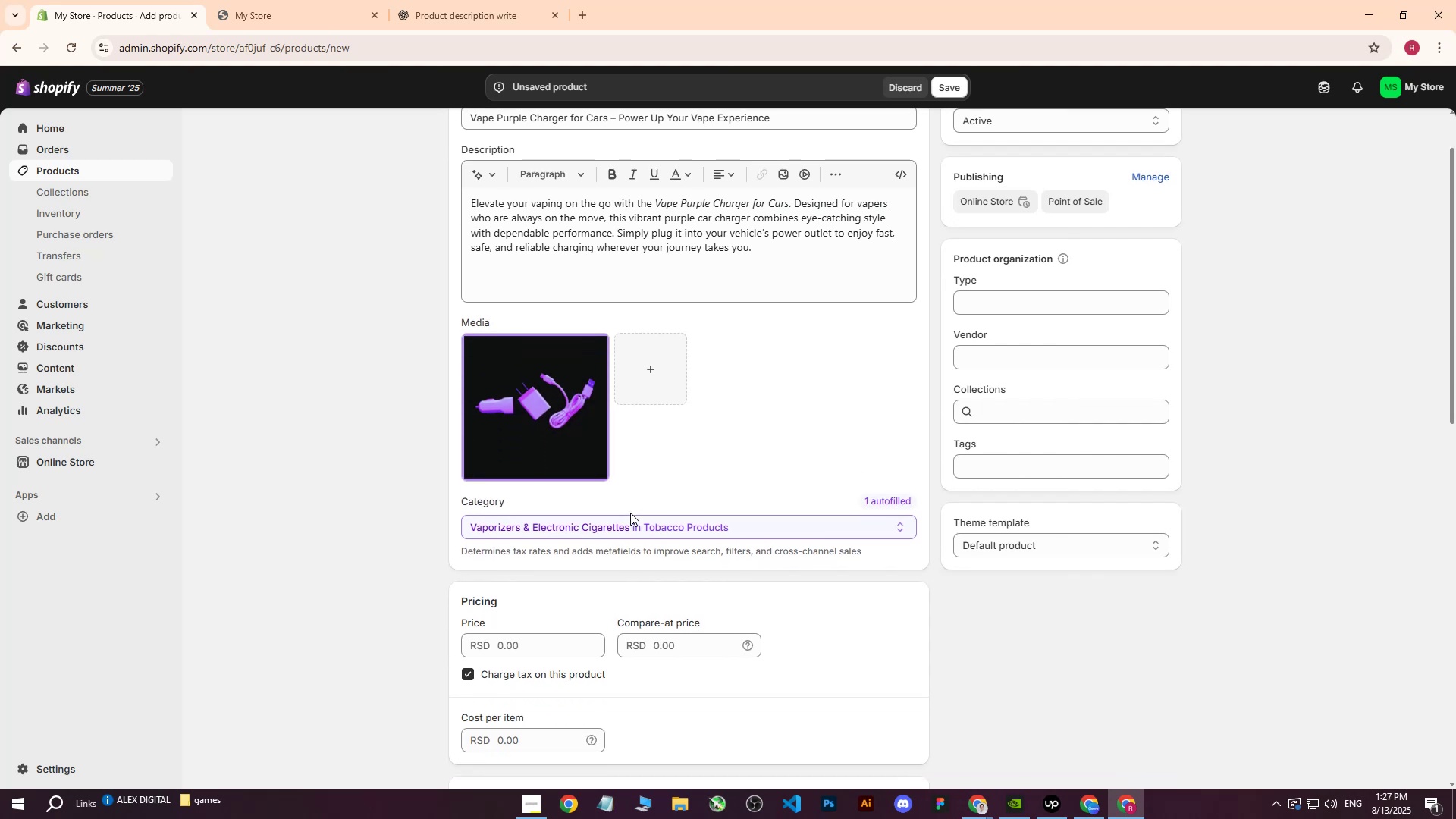 
scroll: coordinate [630, 515], scroll_direction: down, amount: 2.0
 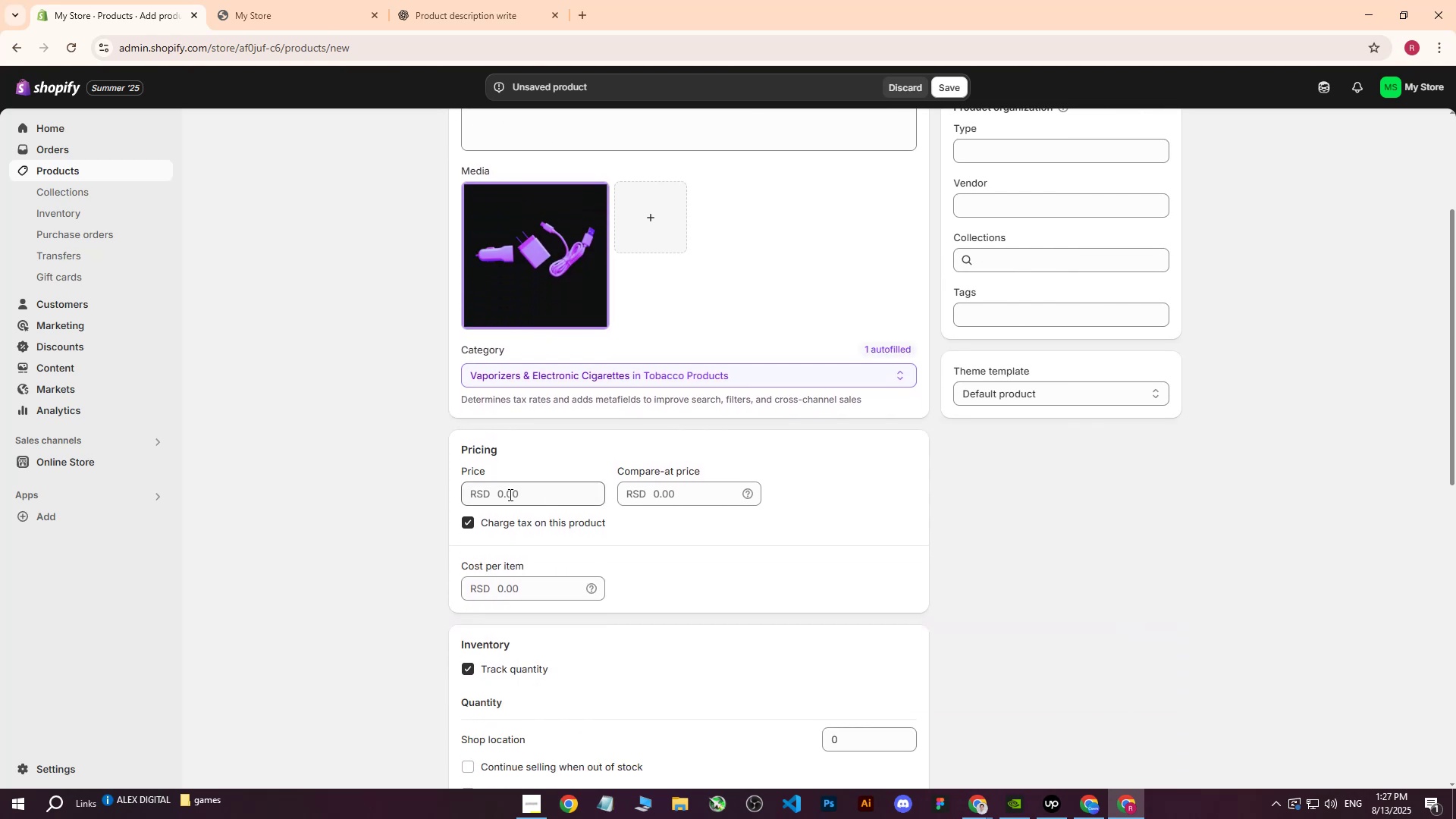 
left_click([510, 494])
 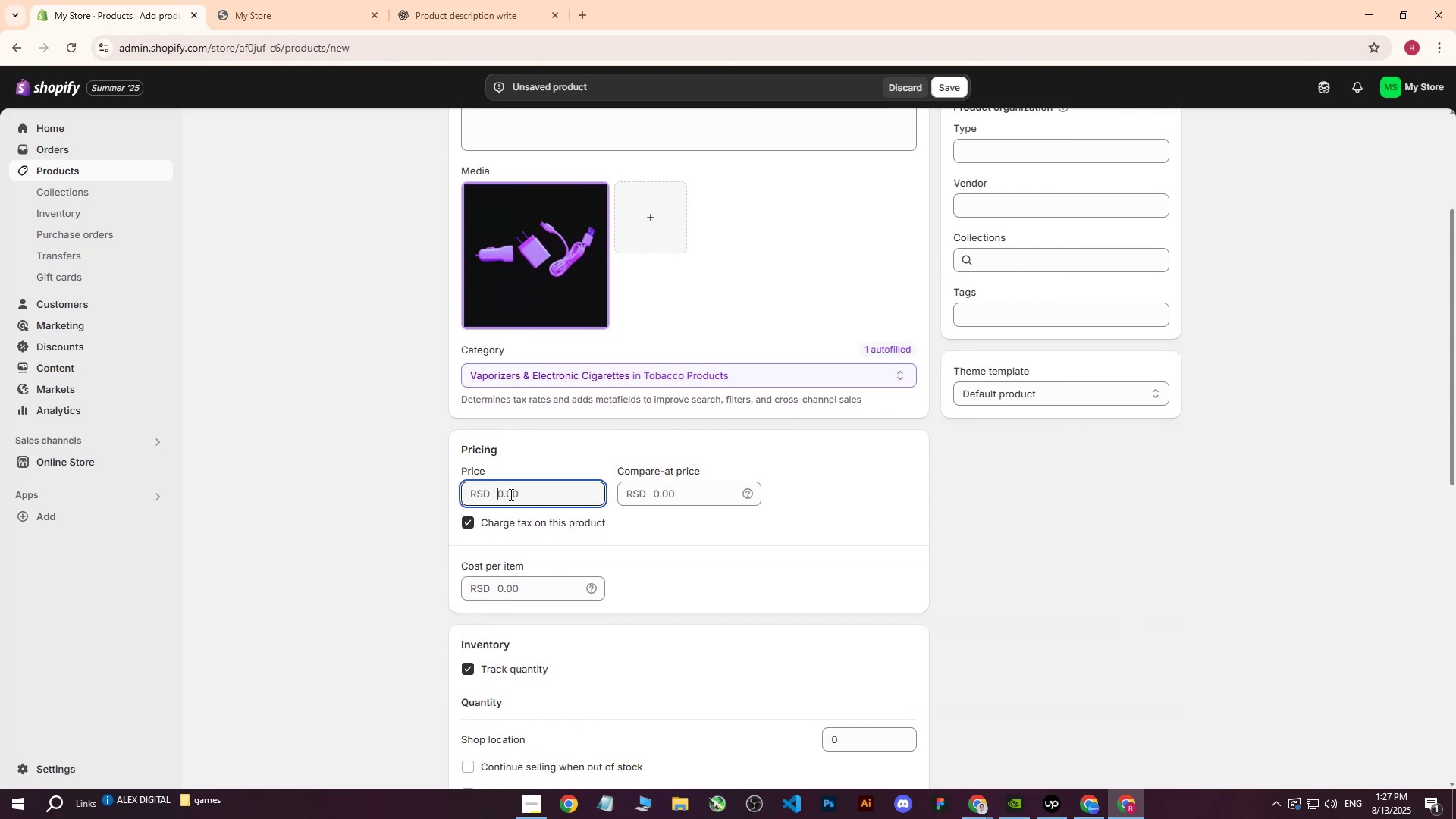 
type(4500)
key(Tab)
 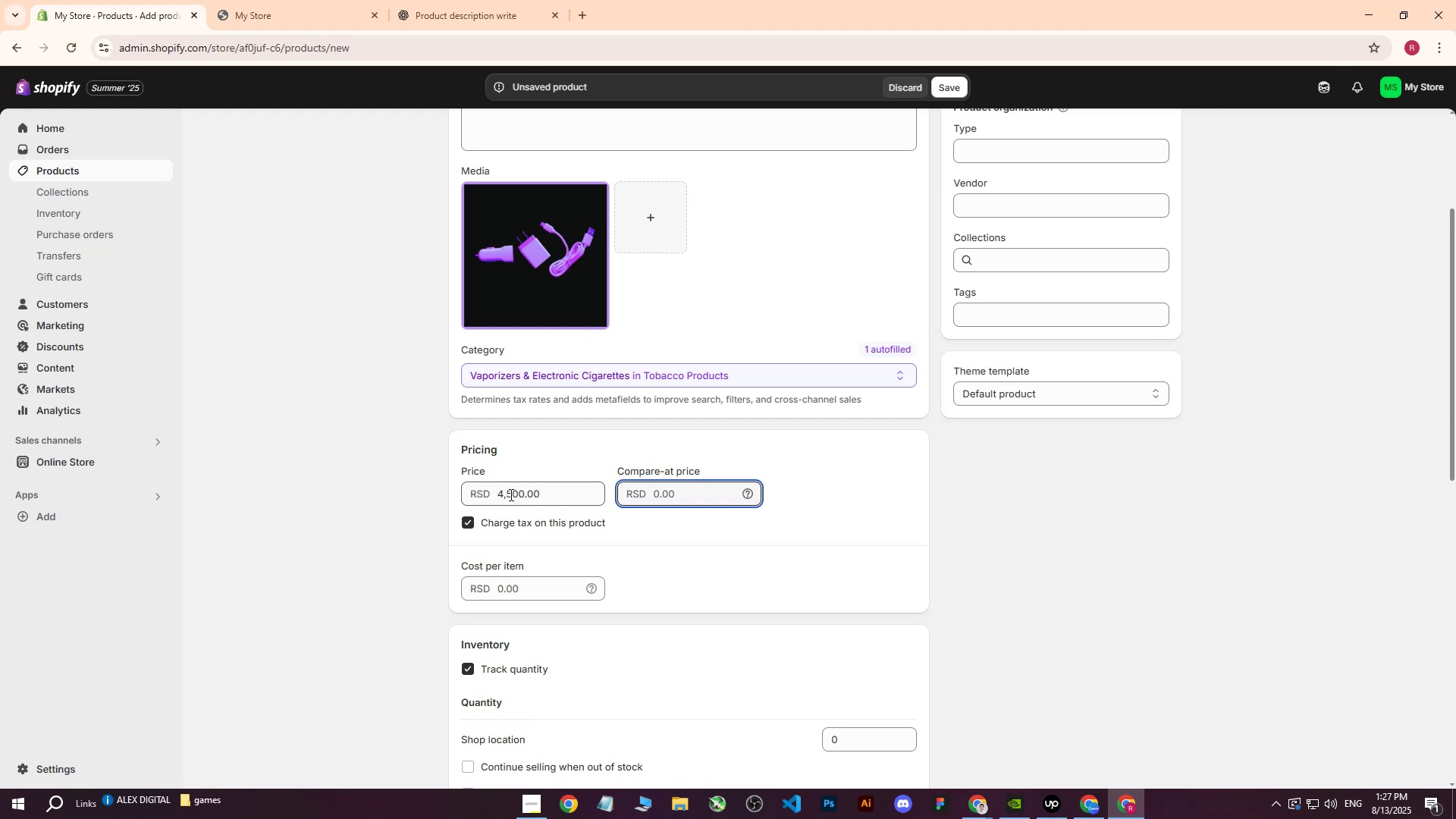 
wait(6.45)
 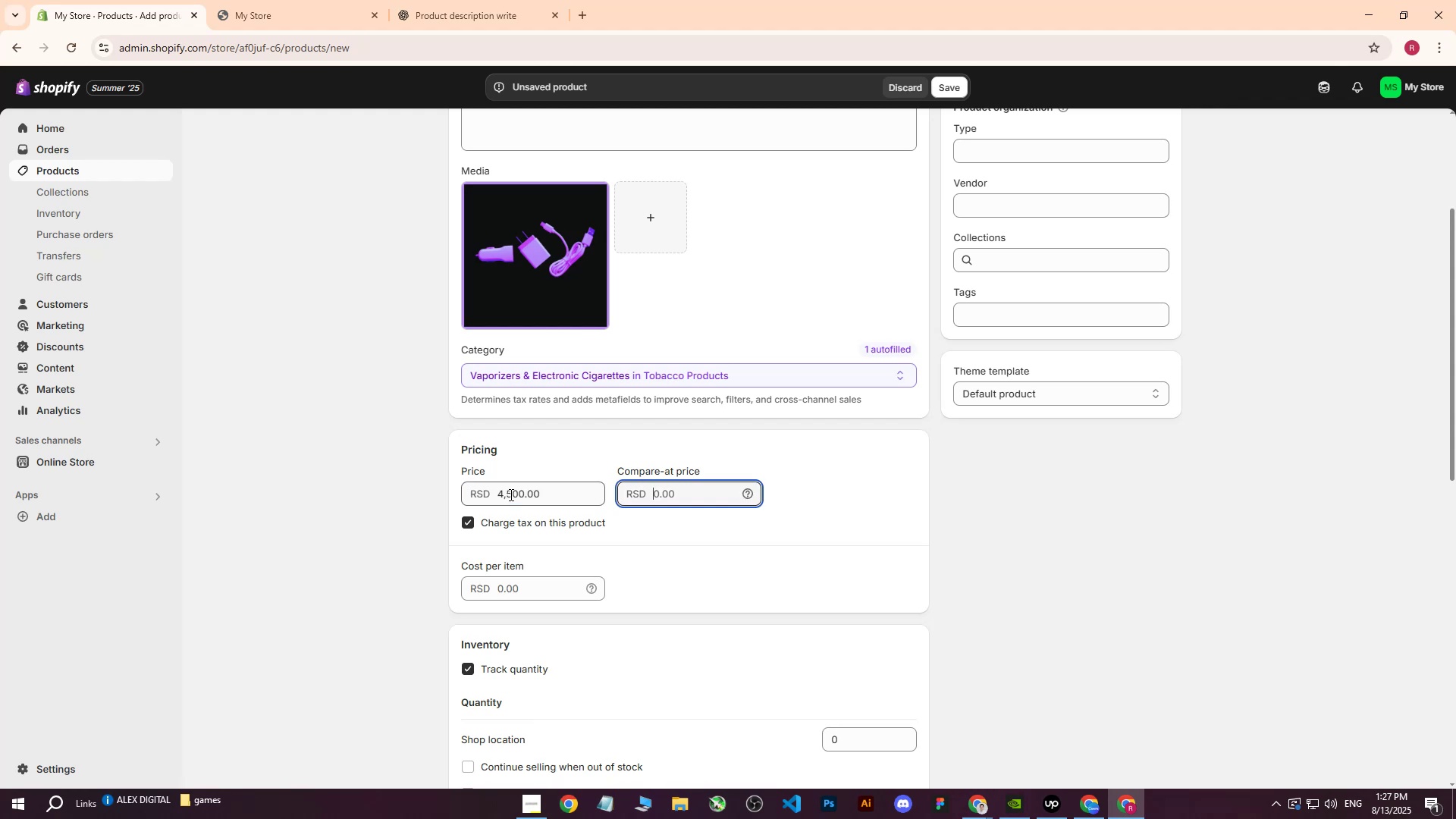 
key(Tab)
key(Tab)
key(Tab)
type(2500)
 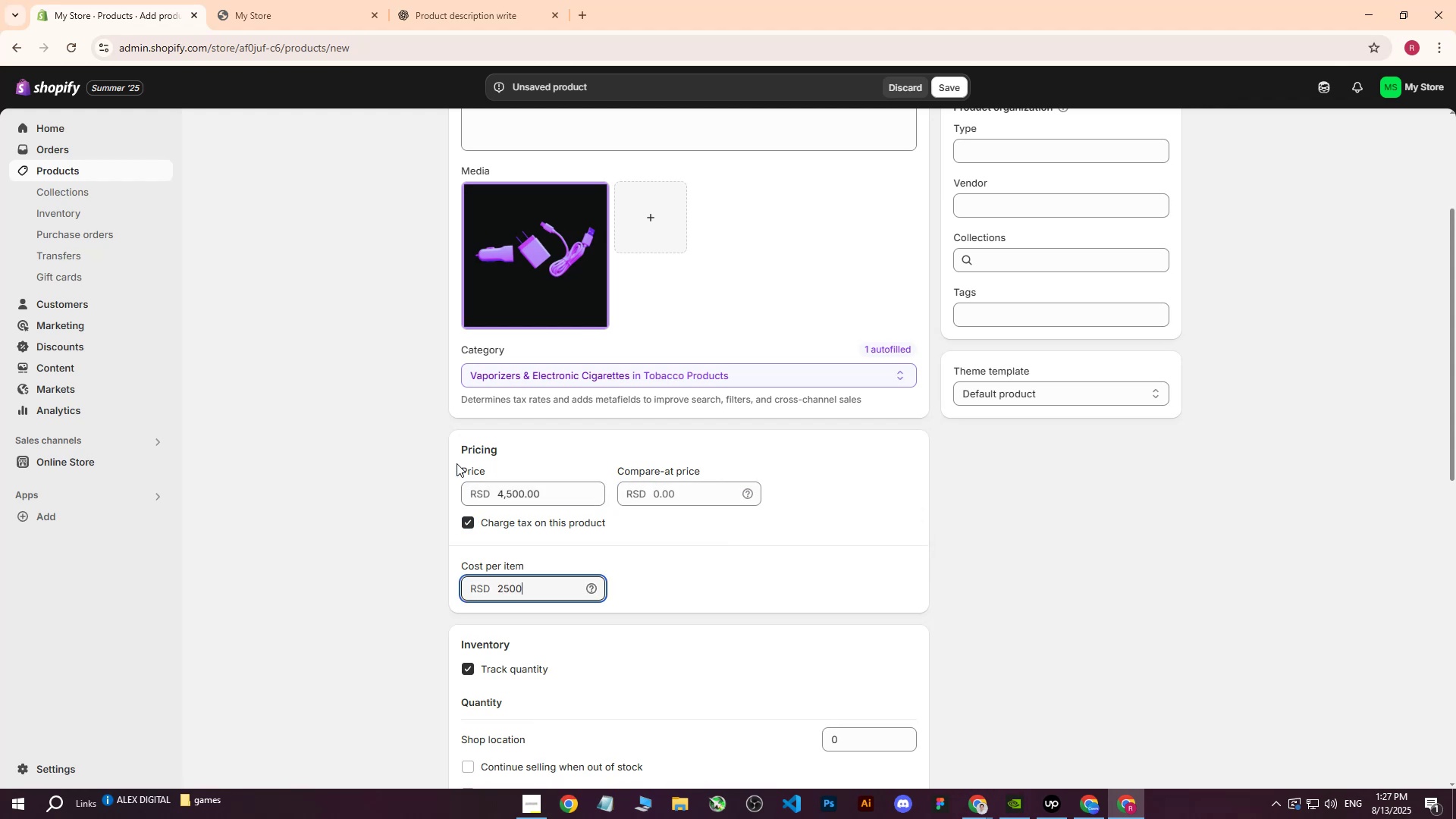 
left_click([368, 475])
 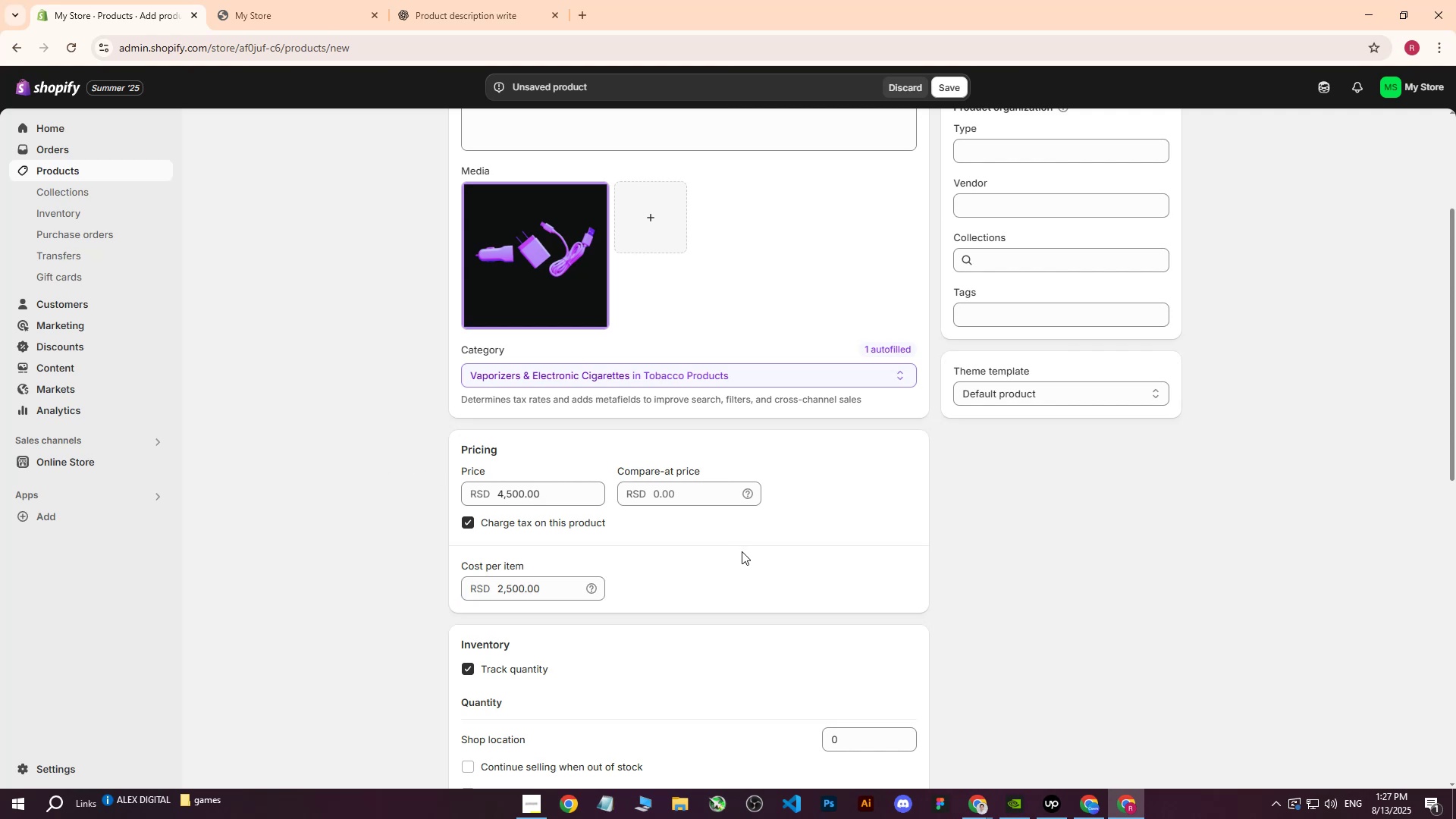 
wait(10.71)
 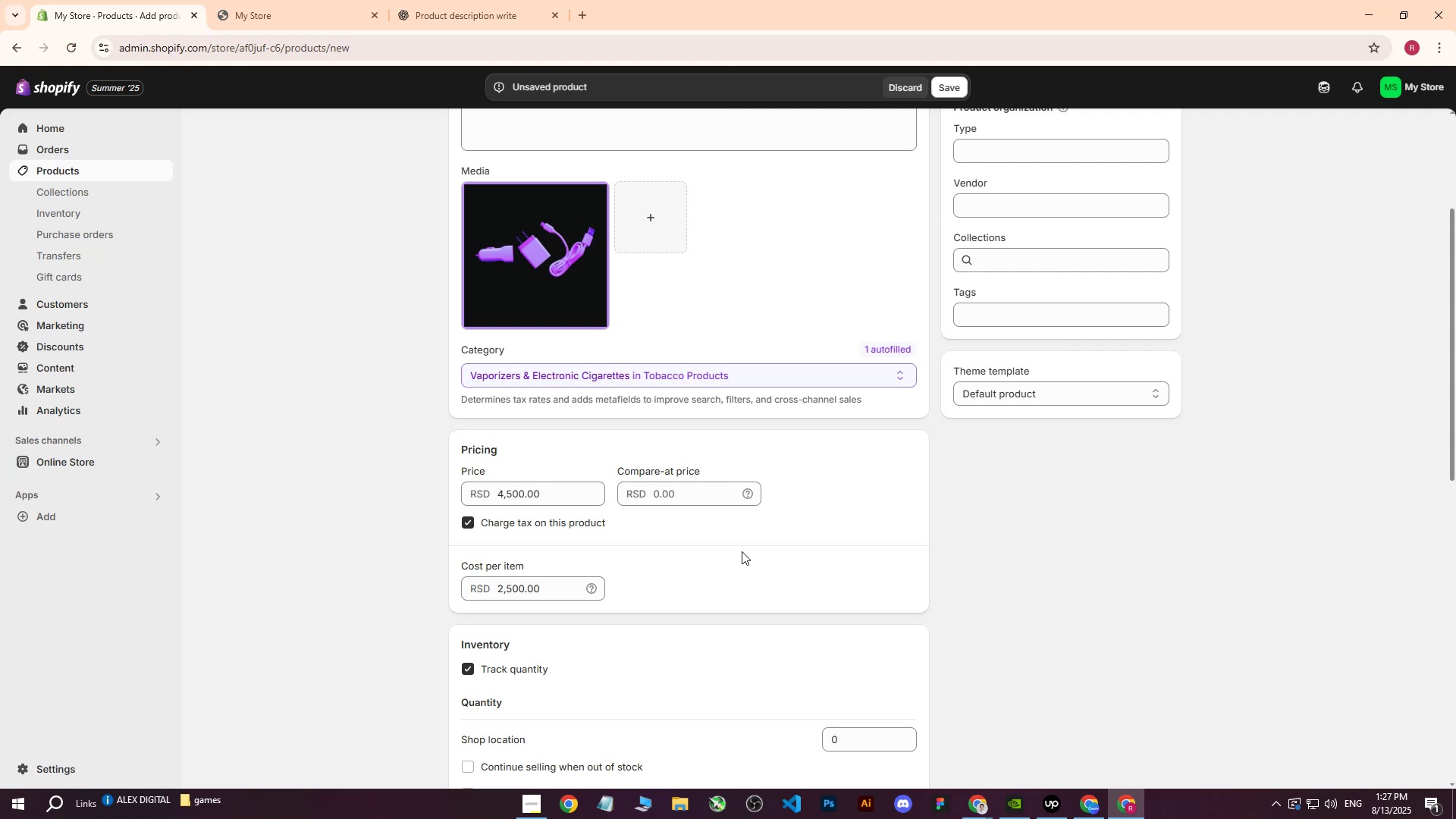 
scroll: coordinate [725, 544], scroll_direction: down, amount: 3.0
 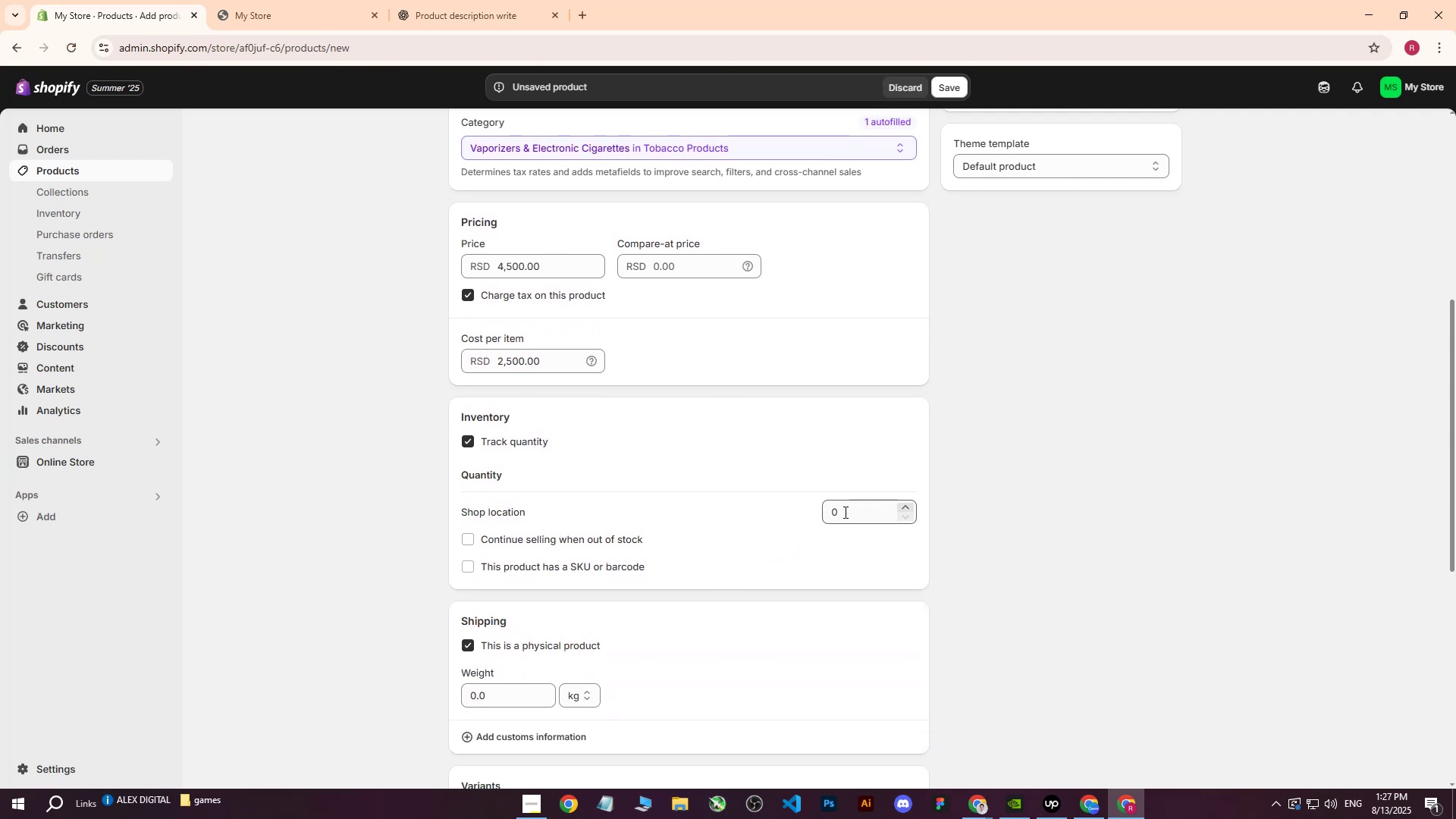 
left_click([844, 512])
 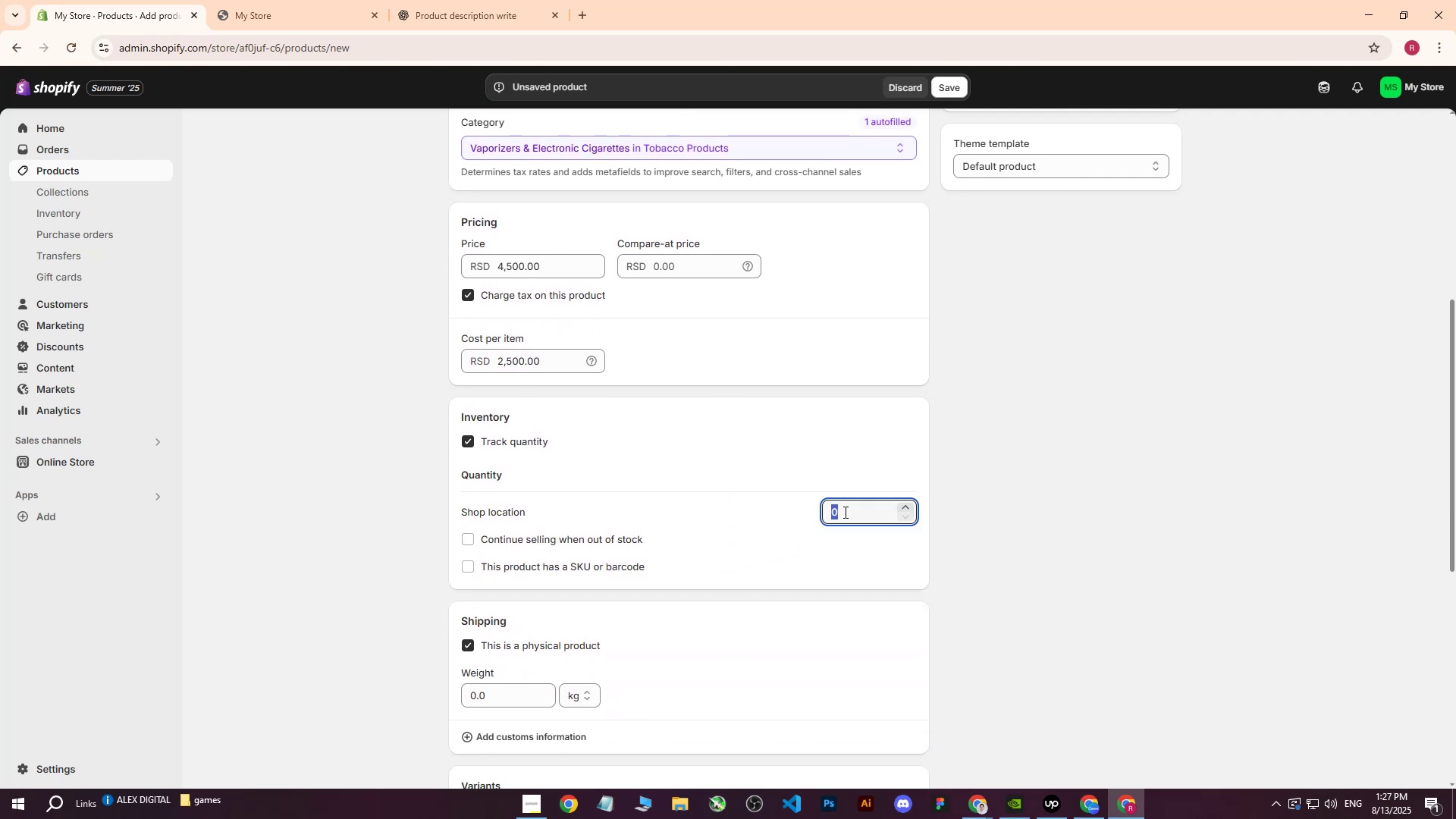 
type(200)
 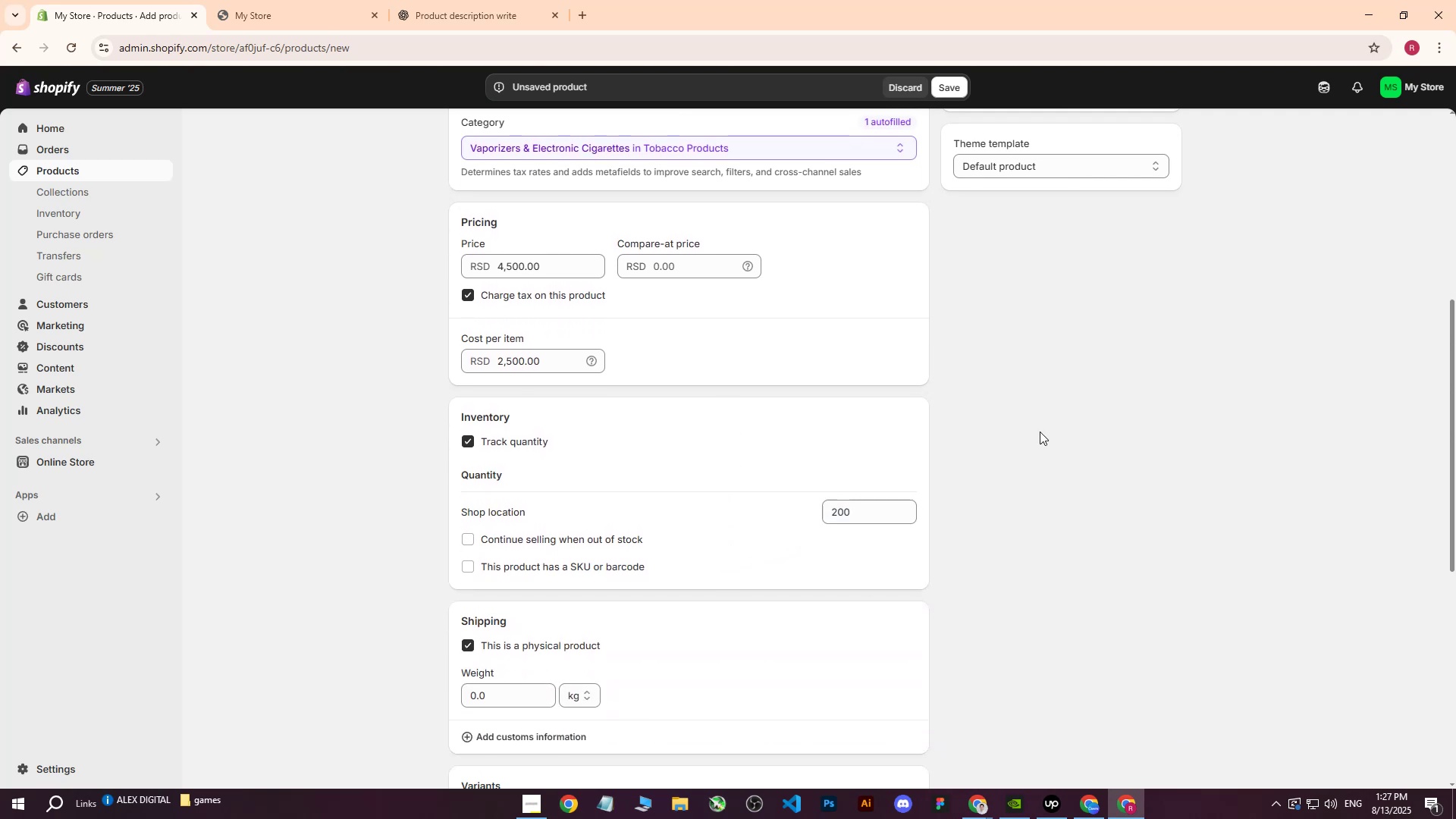 
left_click([1040, 431])
 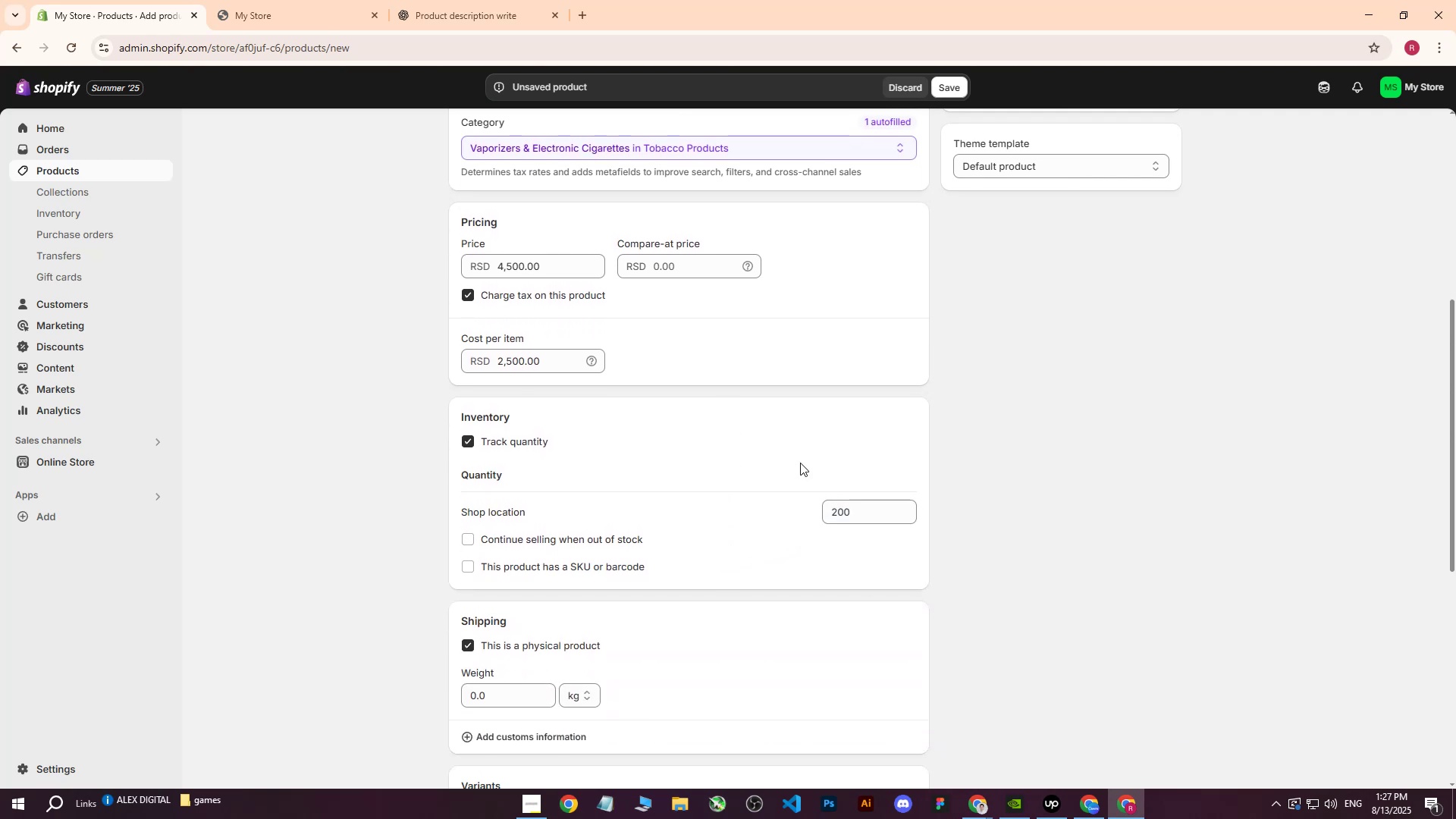 
scroll: coordinate [703, 463], scroll_direction: down, amount: 1.0
 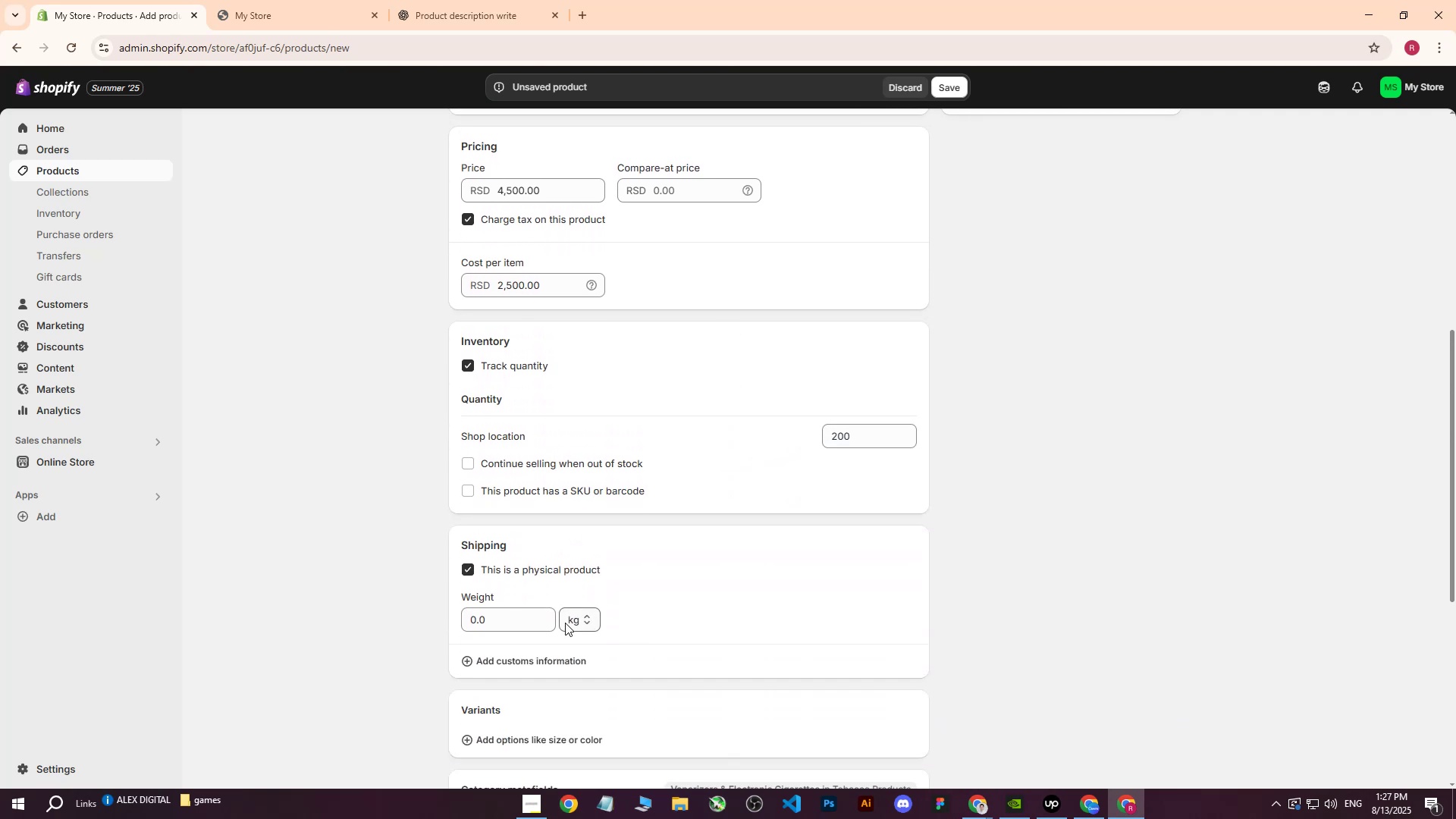 
left_click([577, 614])
 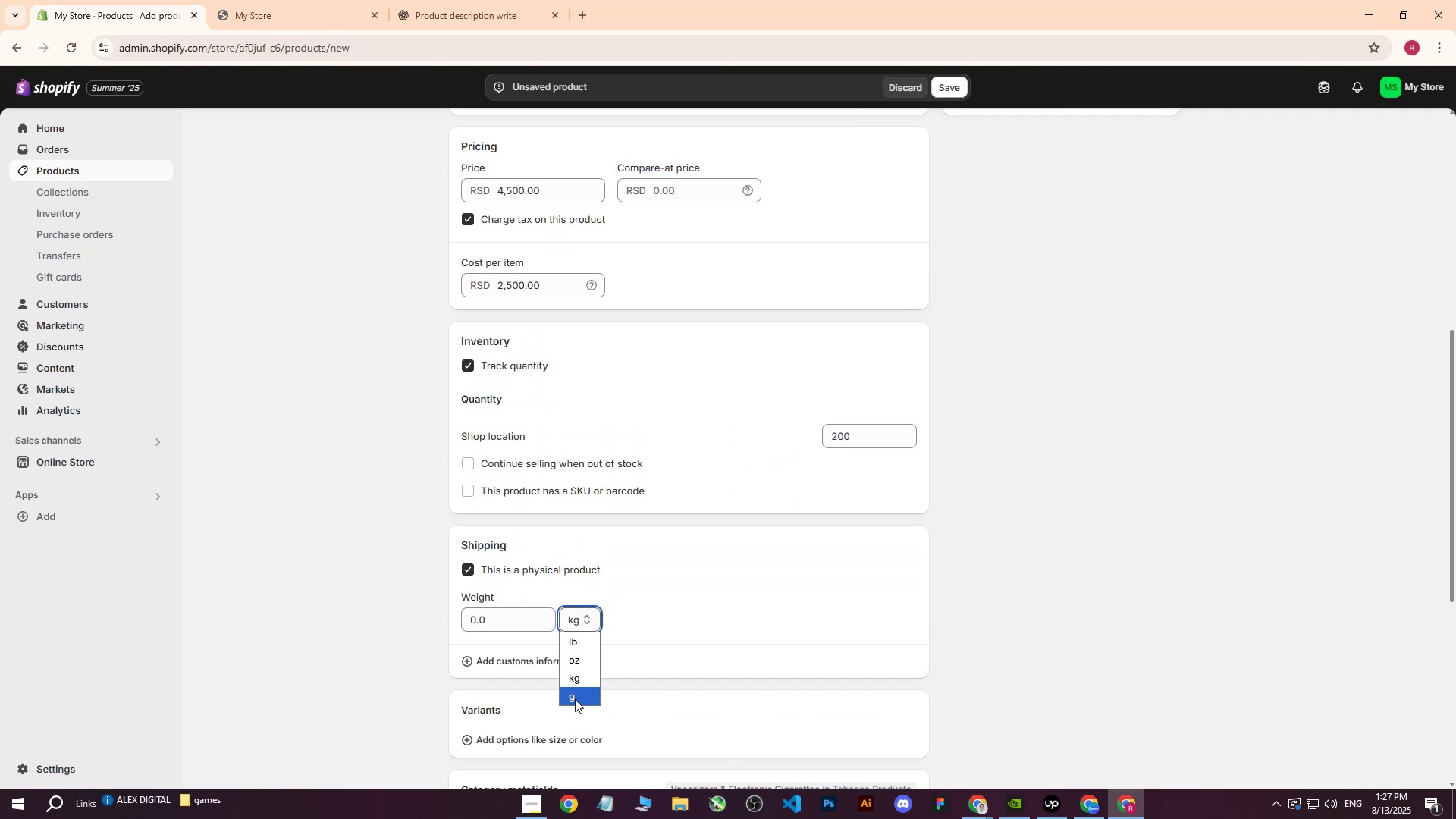 
left_click([575, 699])
 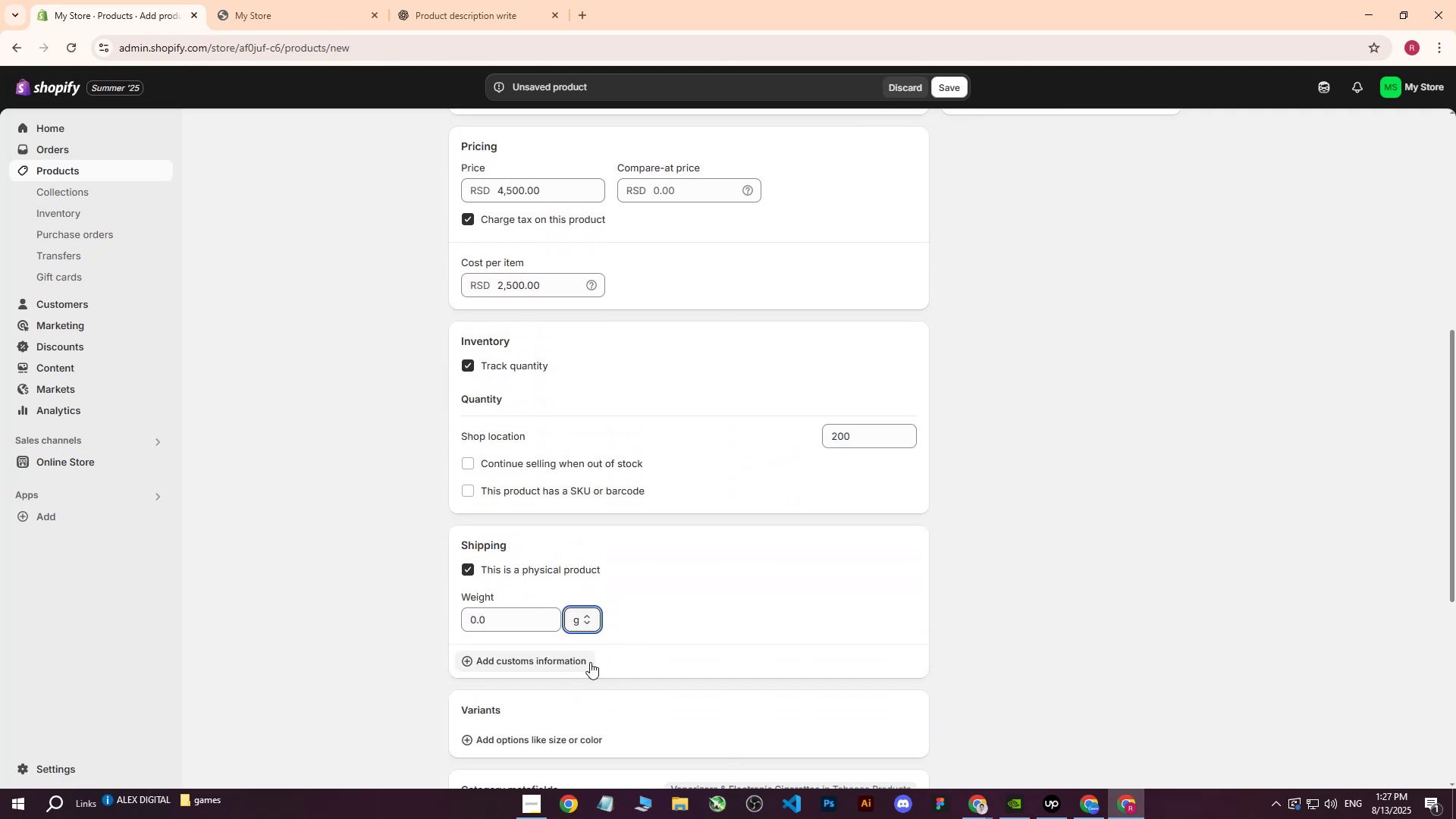 
left_click([580, 619])
 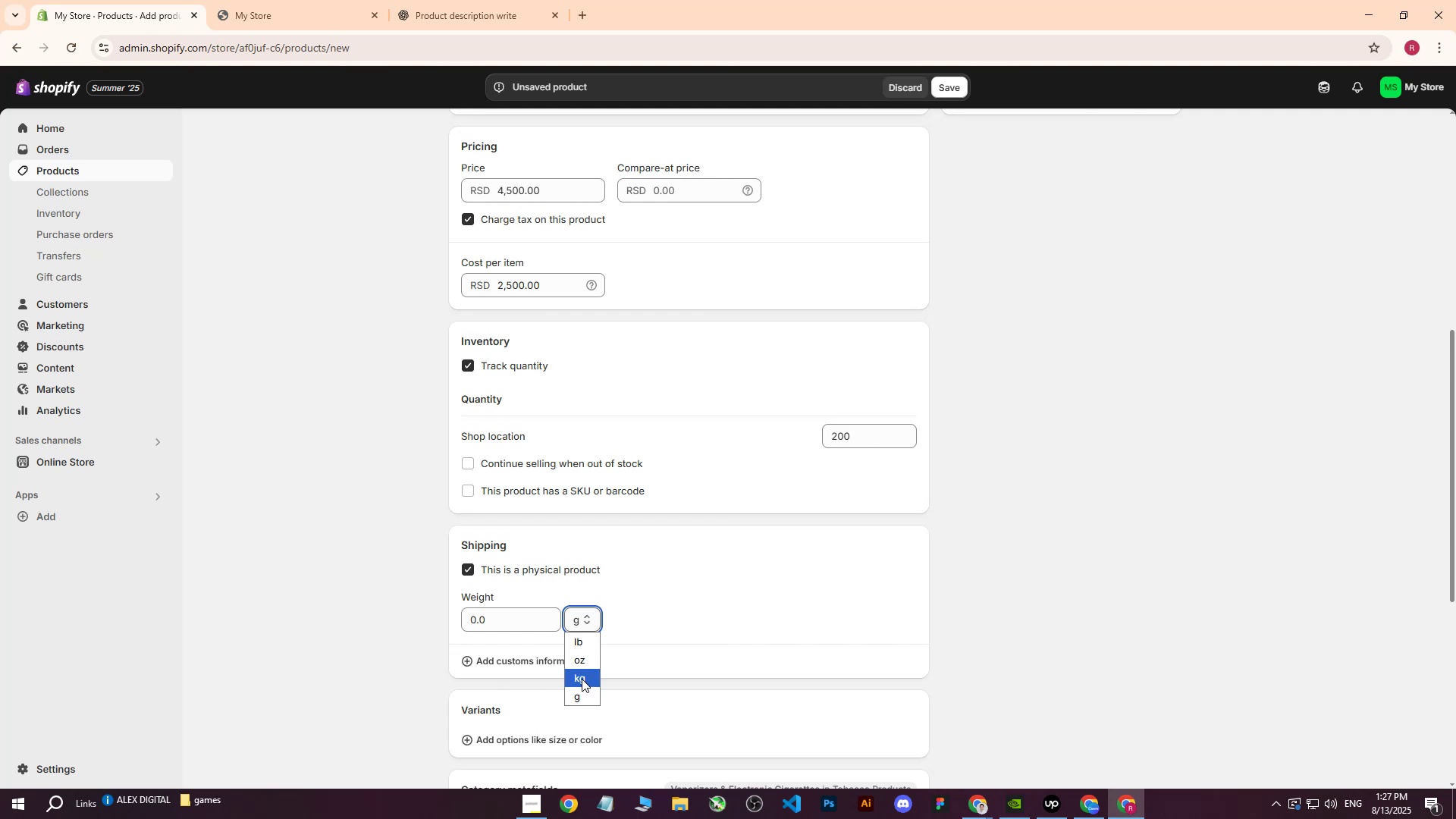 
double_click([502, 625])
 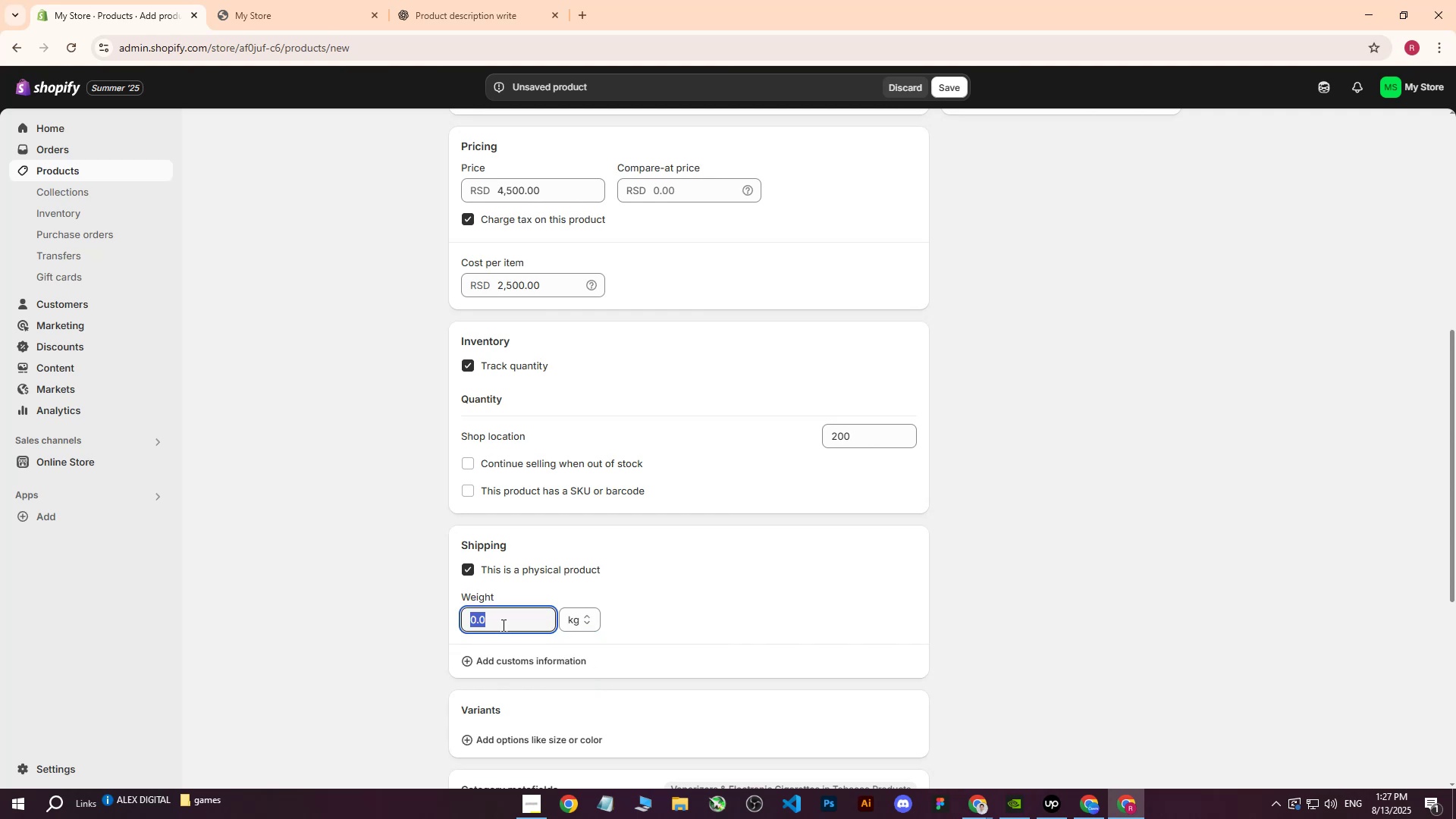 
key(1)
 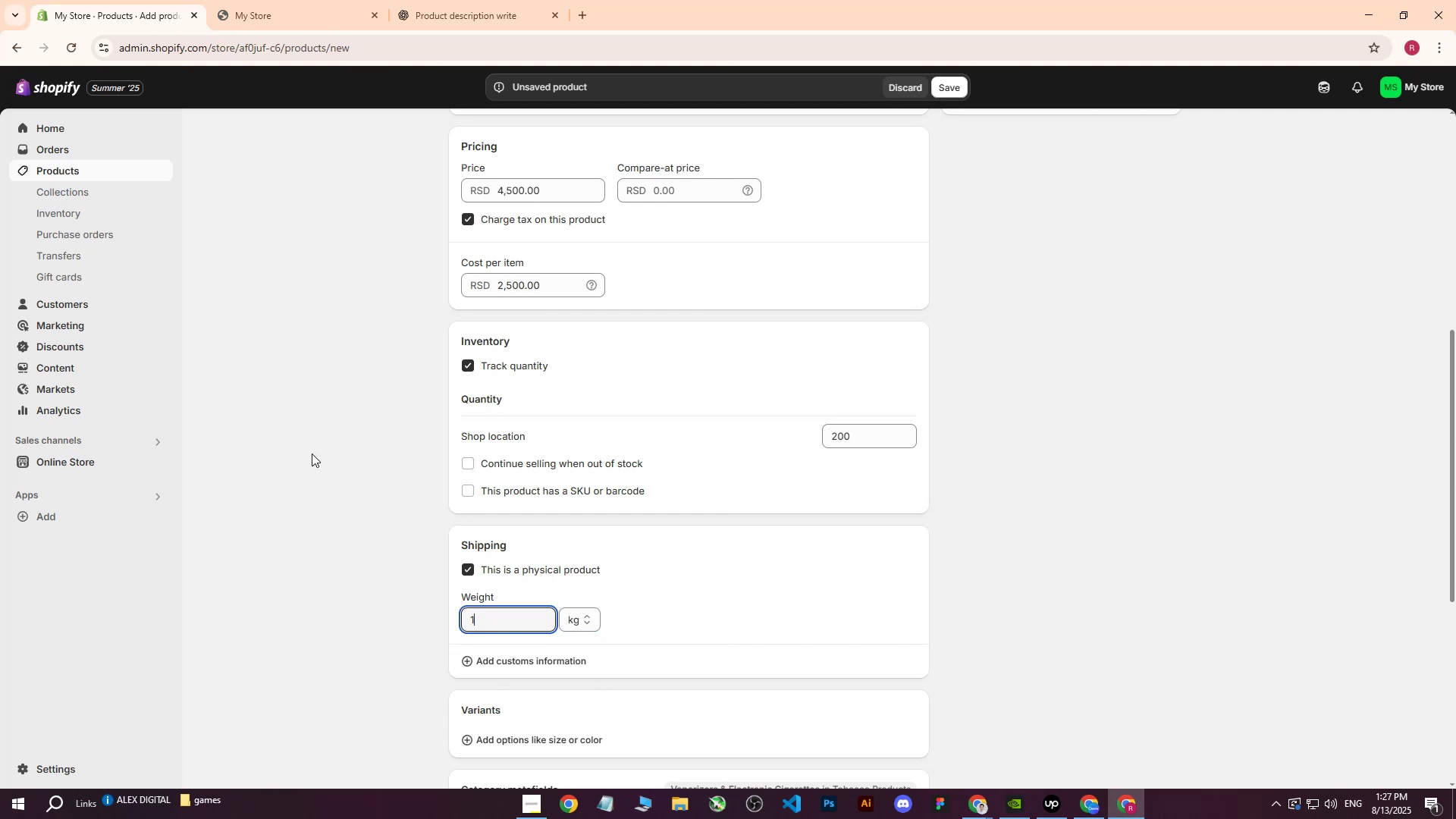 
left_click([307, 450])
 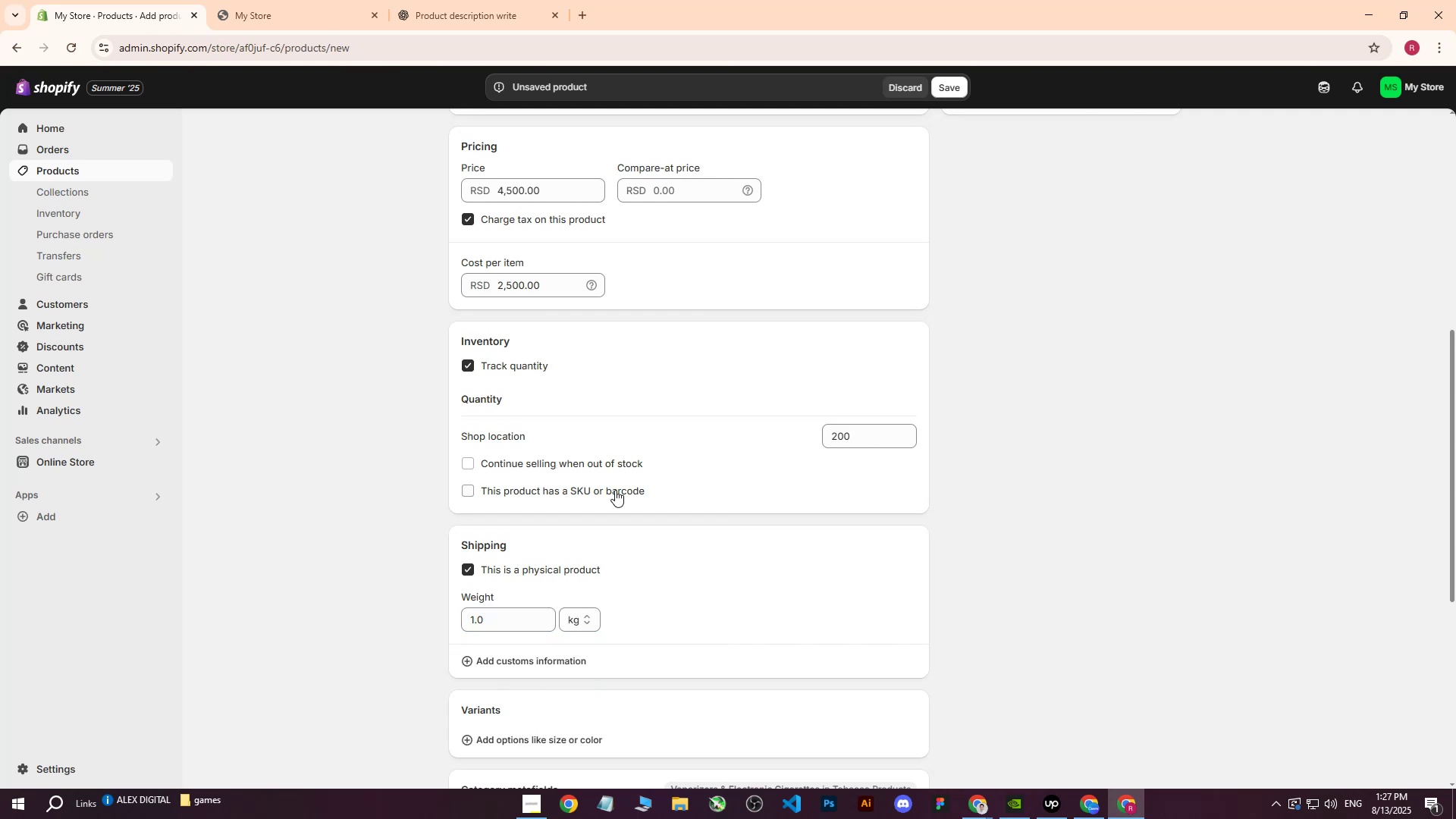 
scroll: coordinate [664, 509], scroll_direction: up, amount: 10.0
 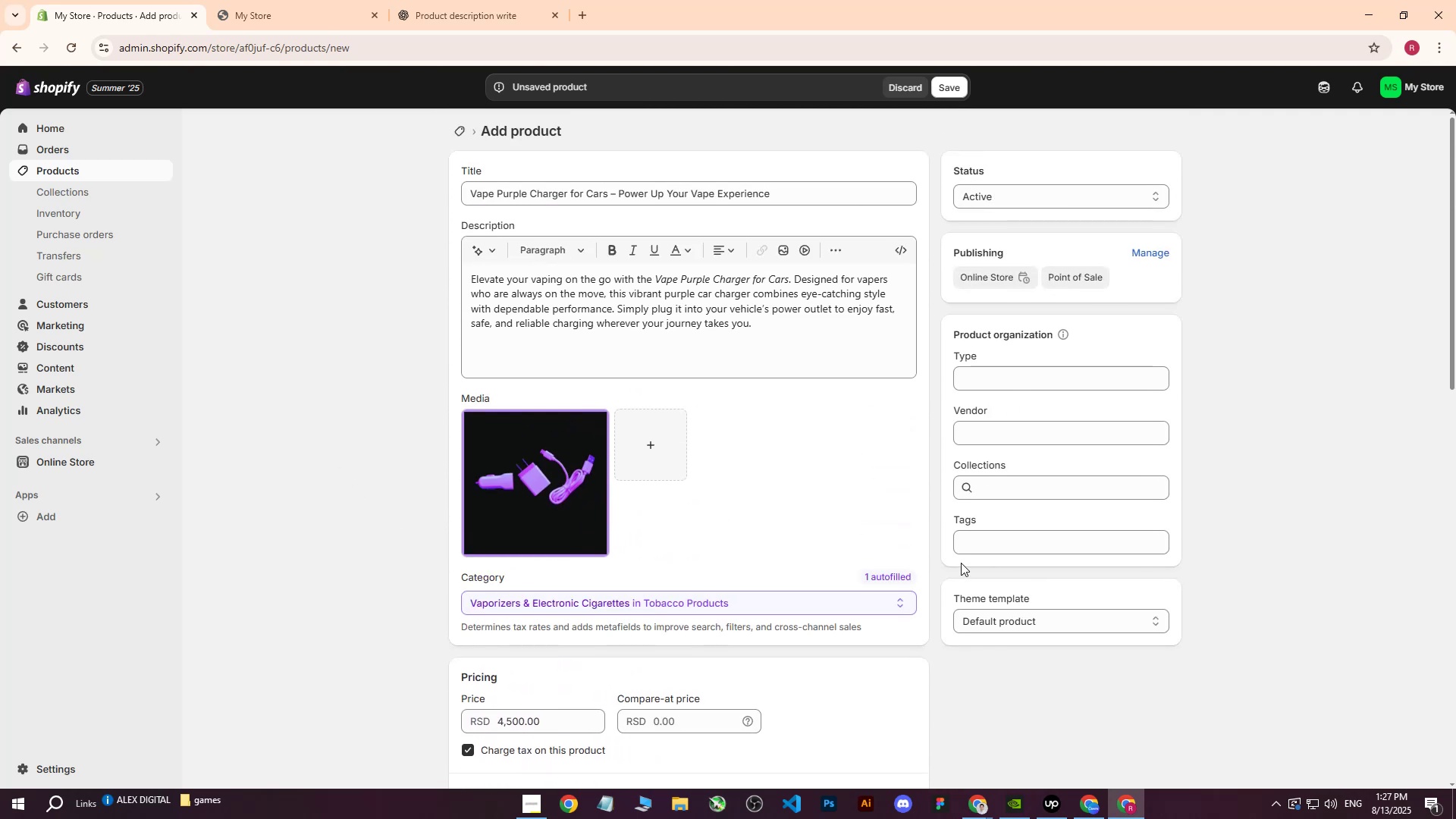 
left_click([974, 548])
 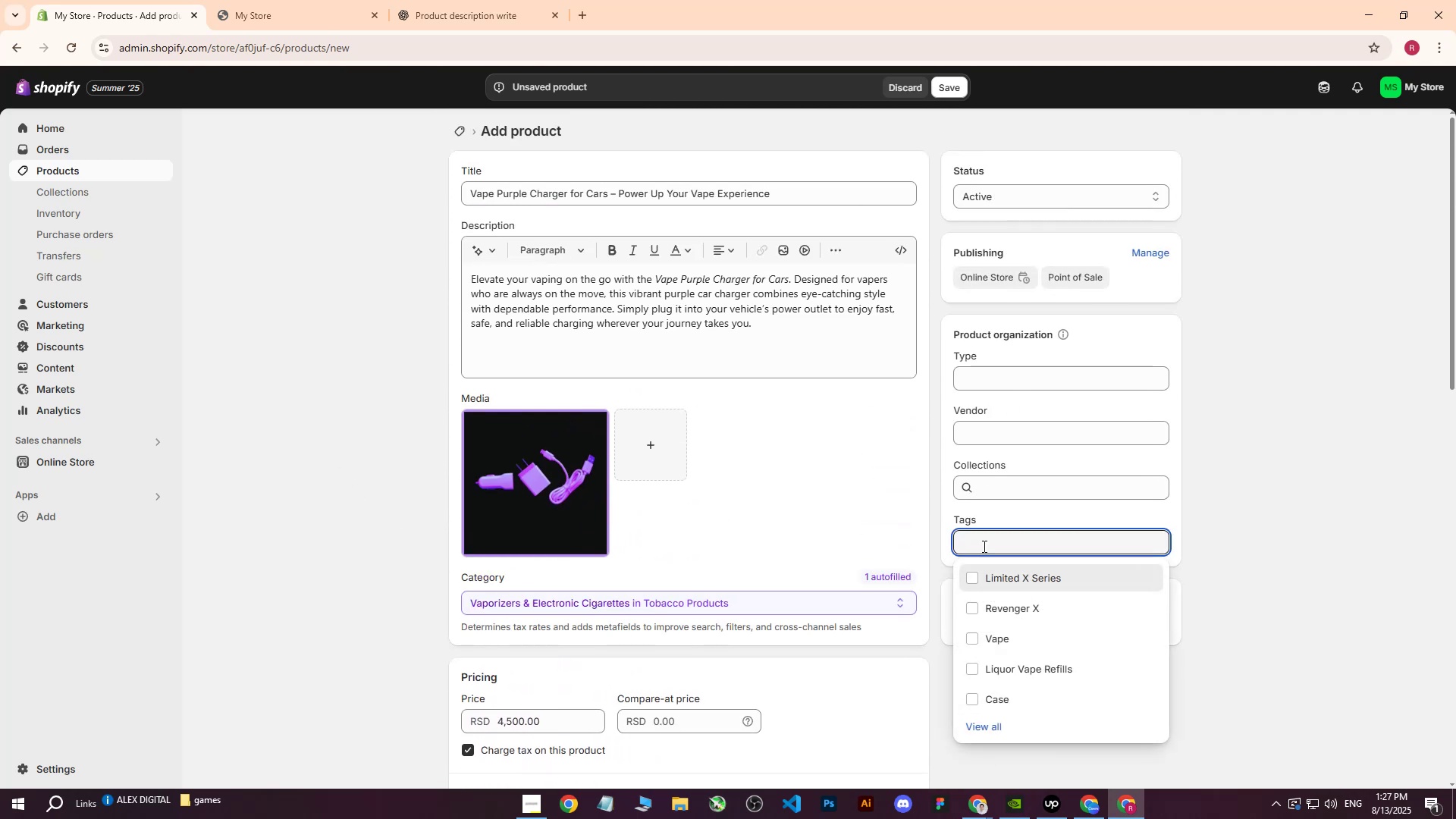 
type(Charger)
 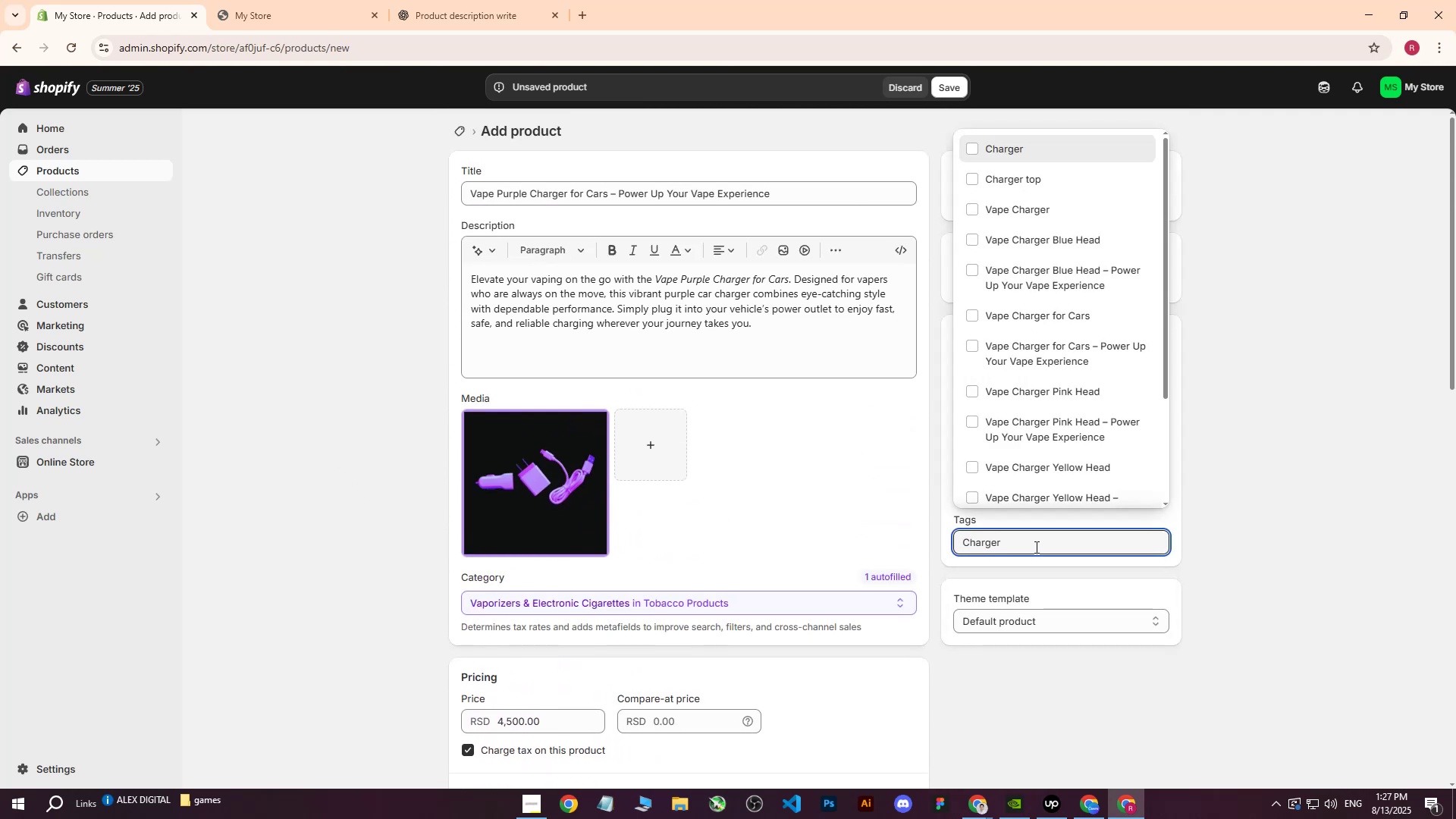 
key(Enter)
 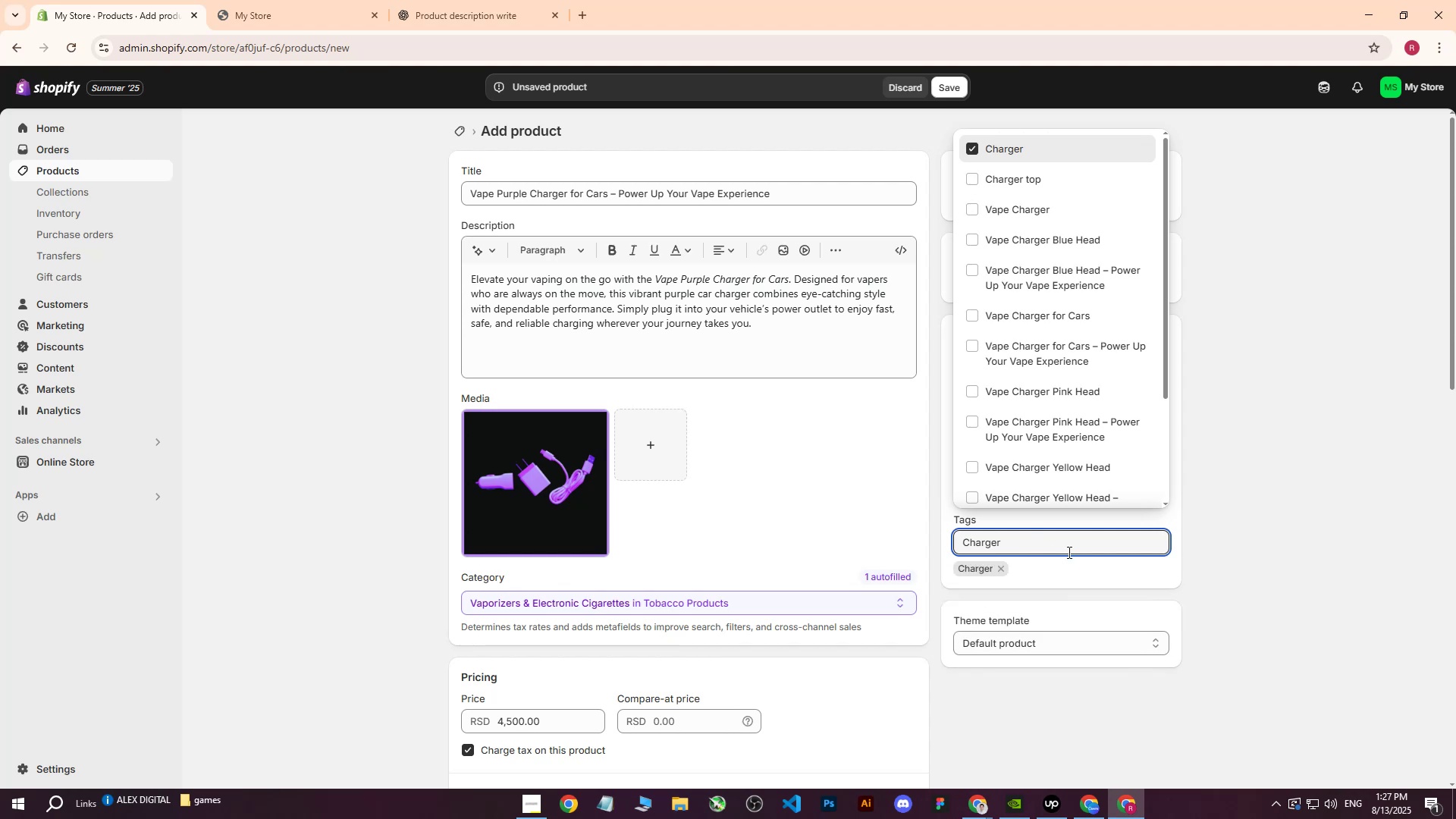 
left_click([1071, 551])
 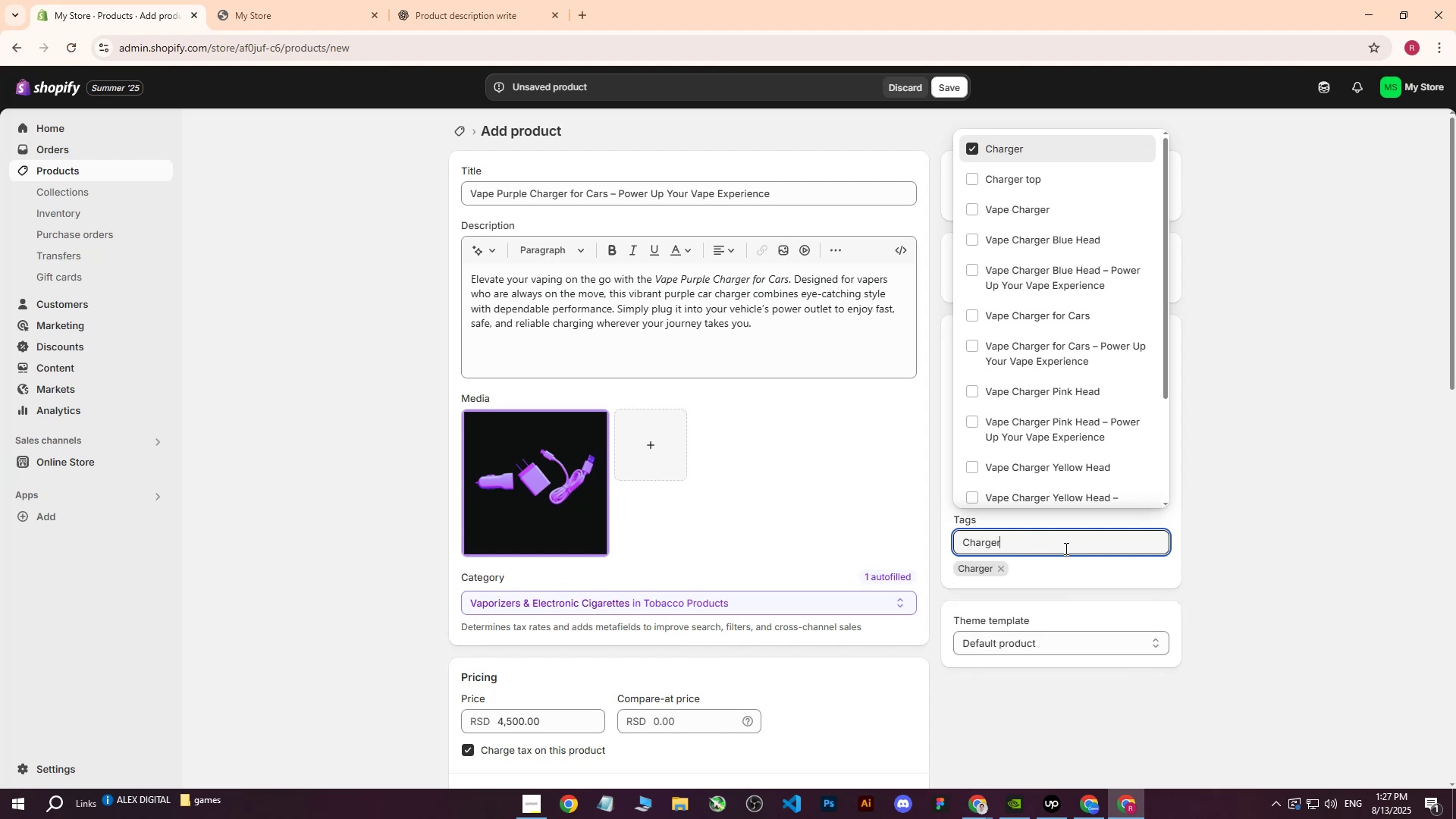 
left_click_drag(start_coordinate=[1058, 546], to_coordinate=[937, 544])
 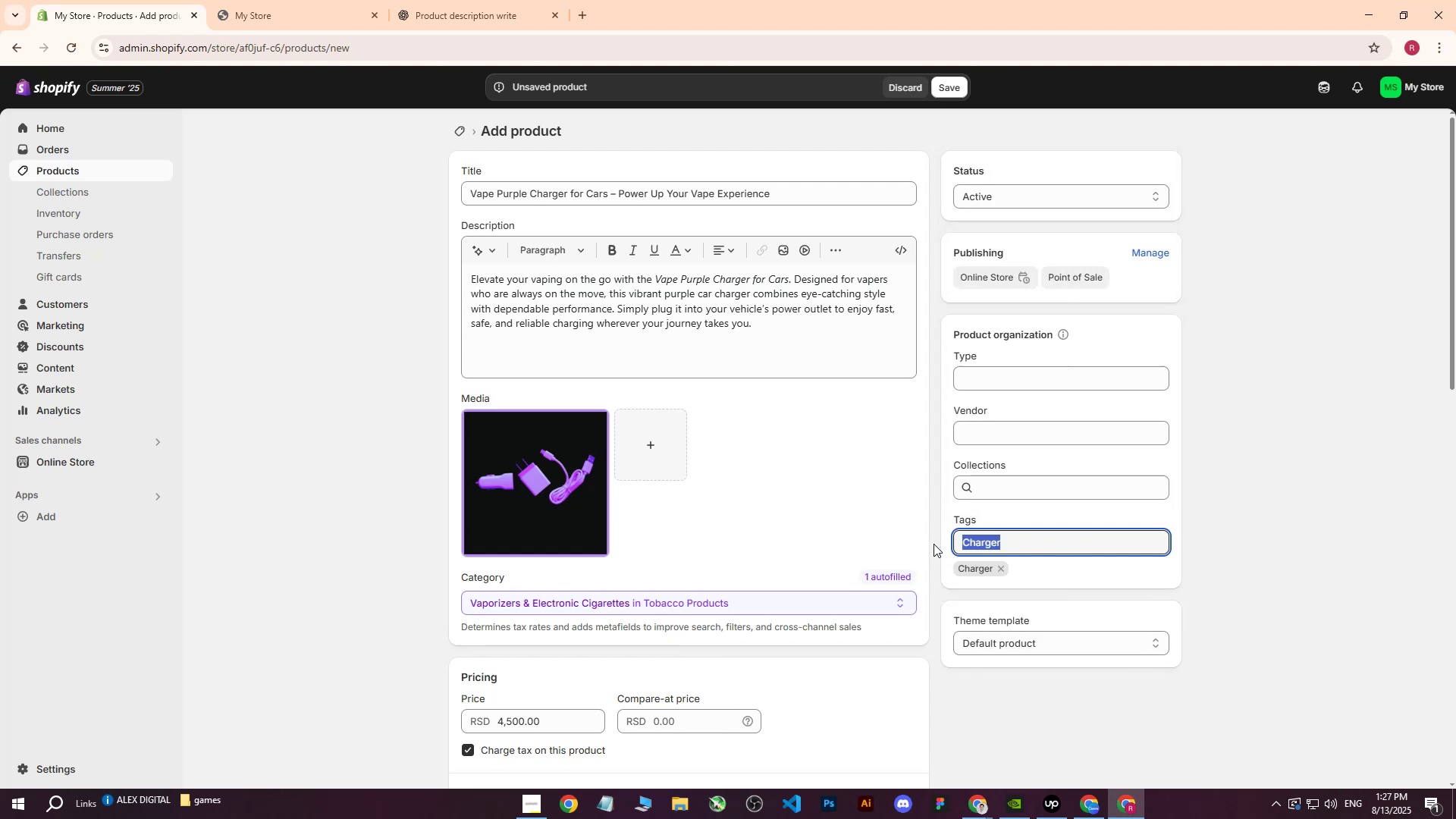 
type(Vape charger)
 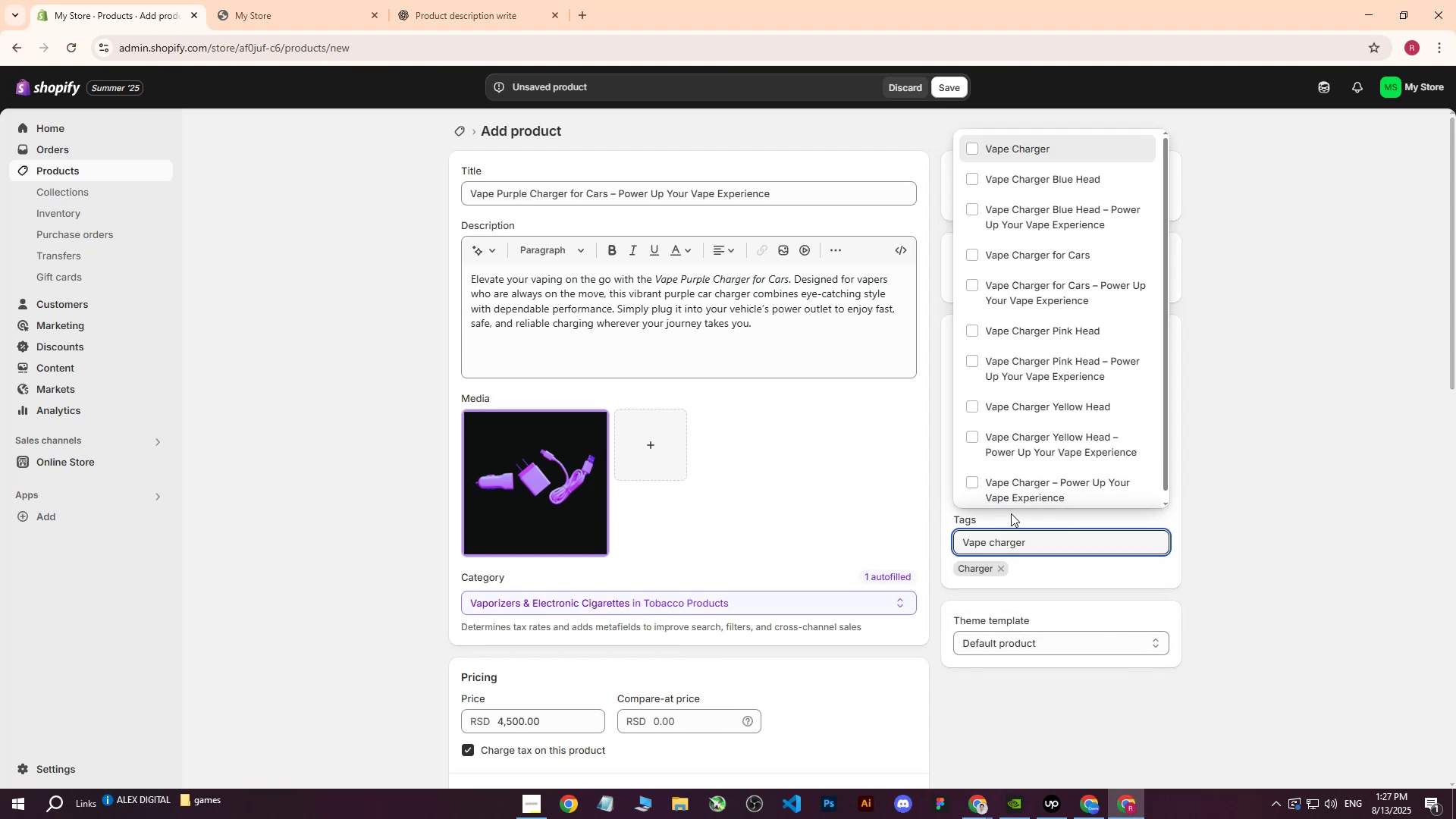 
key(Enter)
 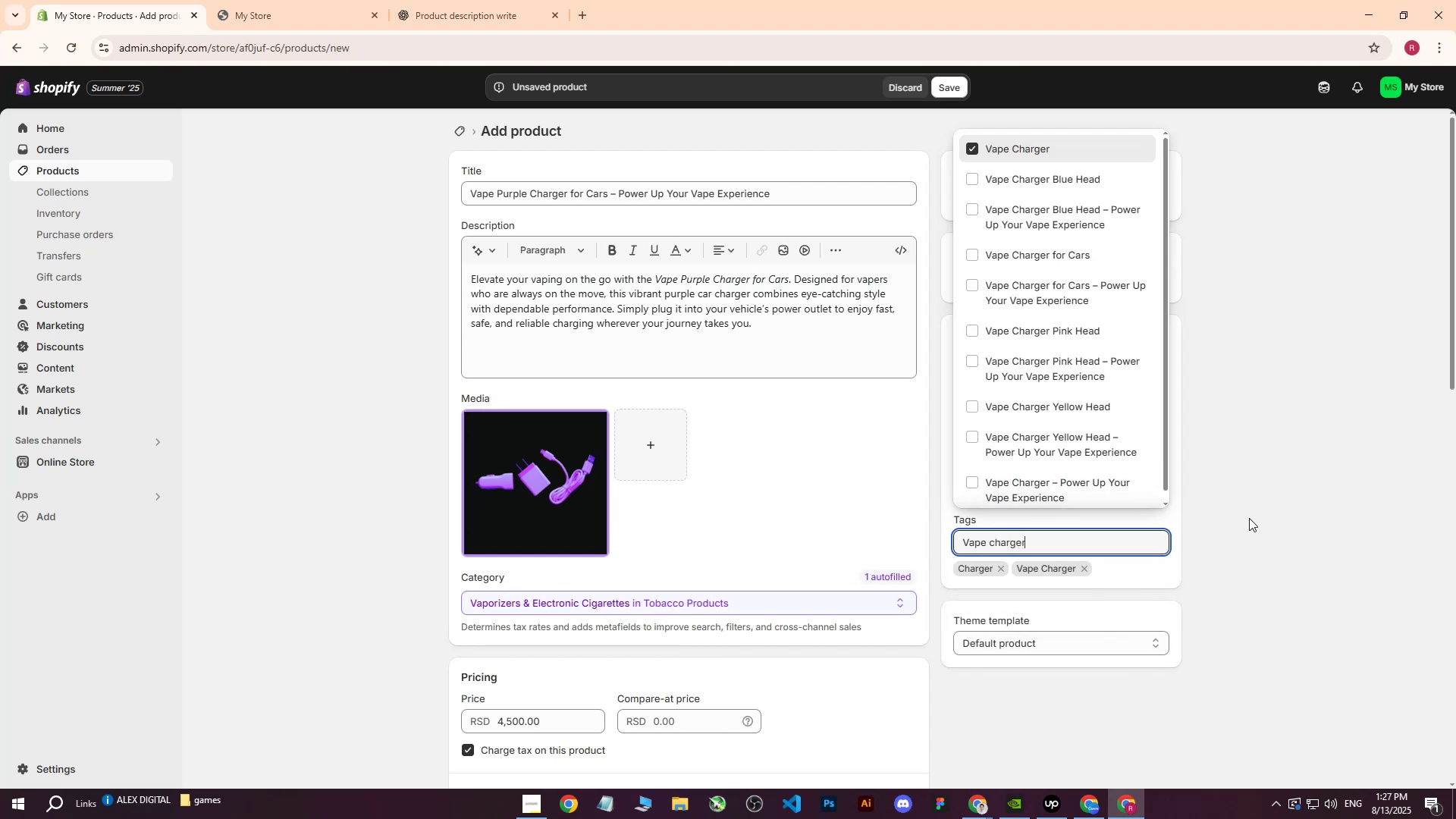 
left_click([1284, 489])
 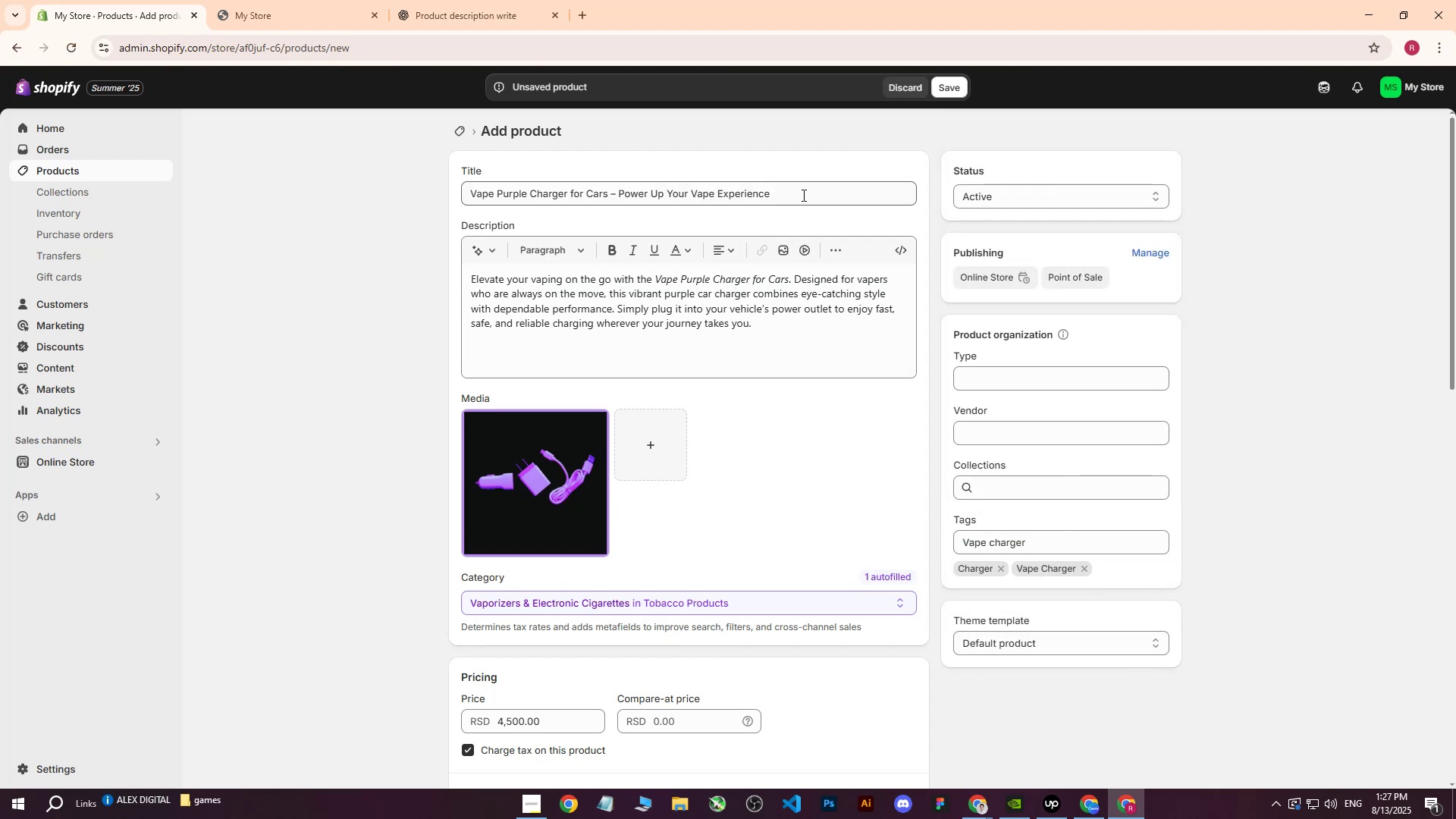 
left_click_drag(start_coordinate=[802, 195], to_coordinate=[403, 187])
 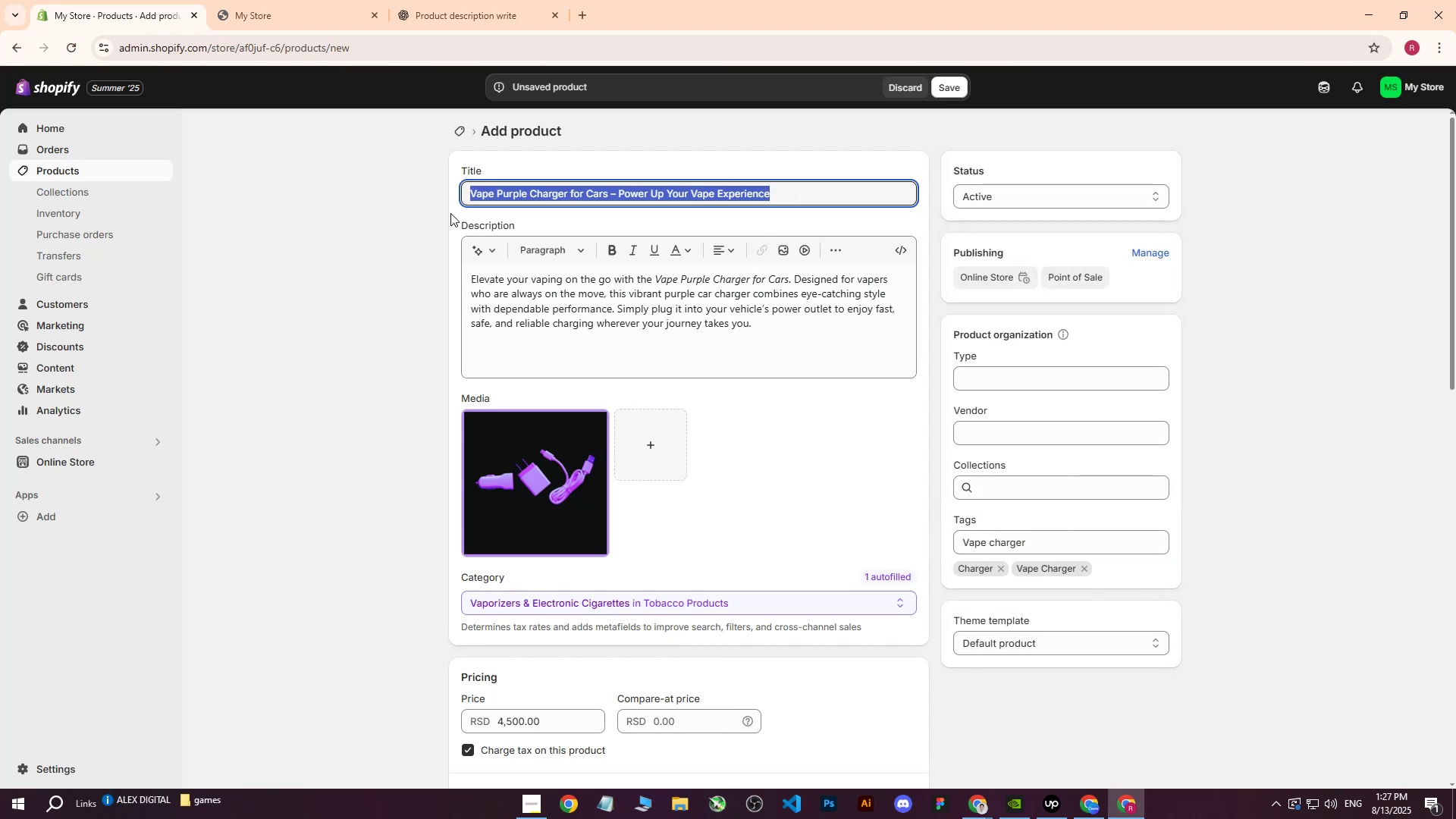 
key(Control+ControlLeft)
 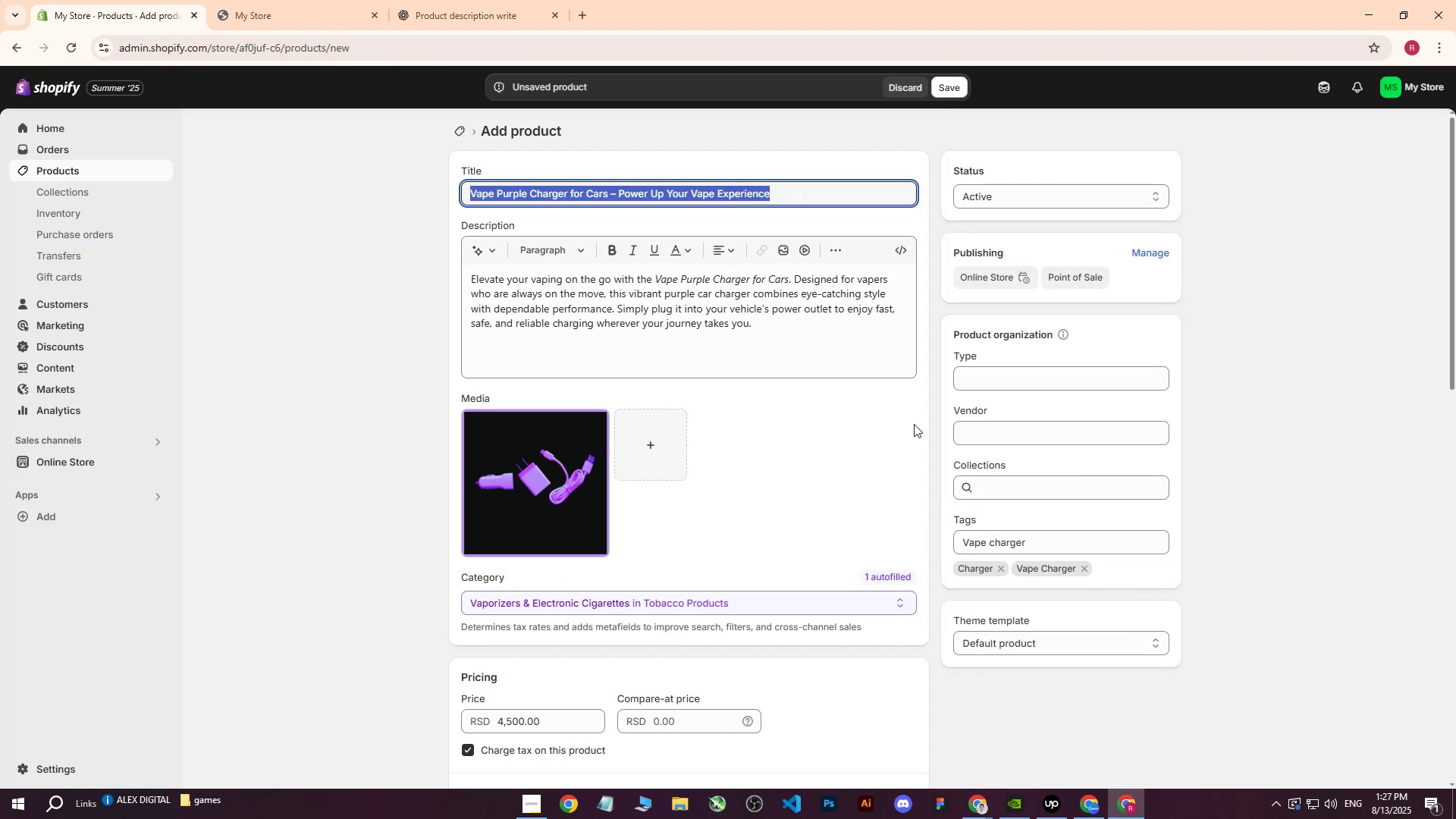 
key(Control+C)
 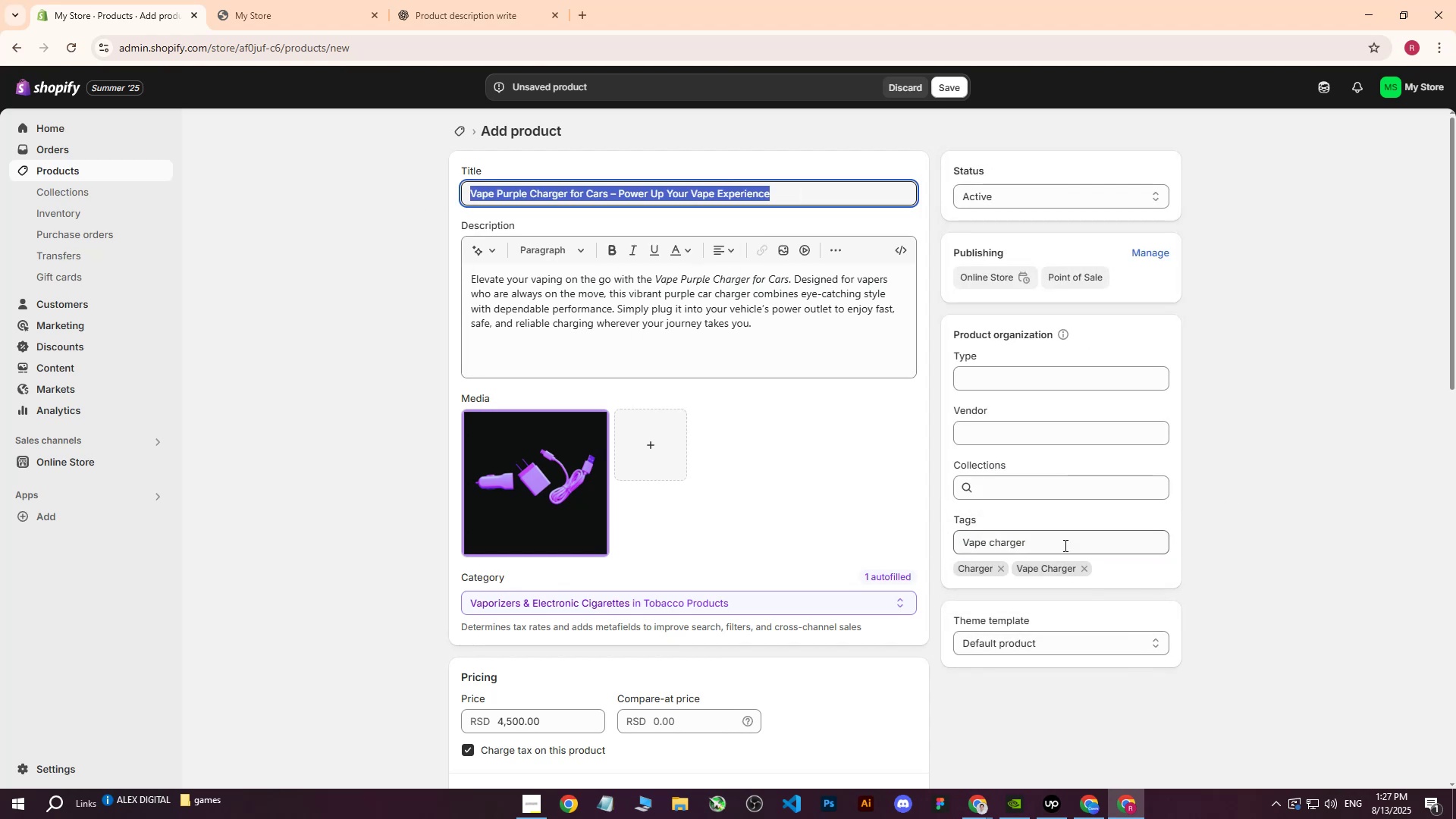 
left_click([1063, 542])
 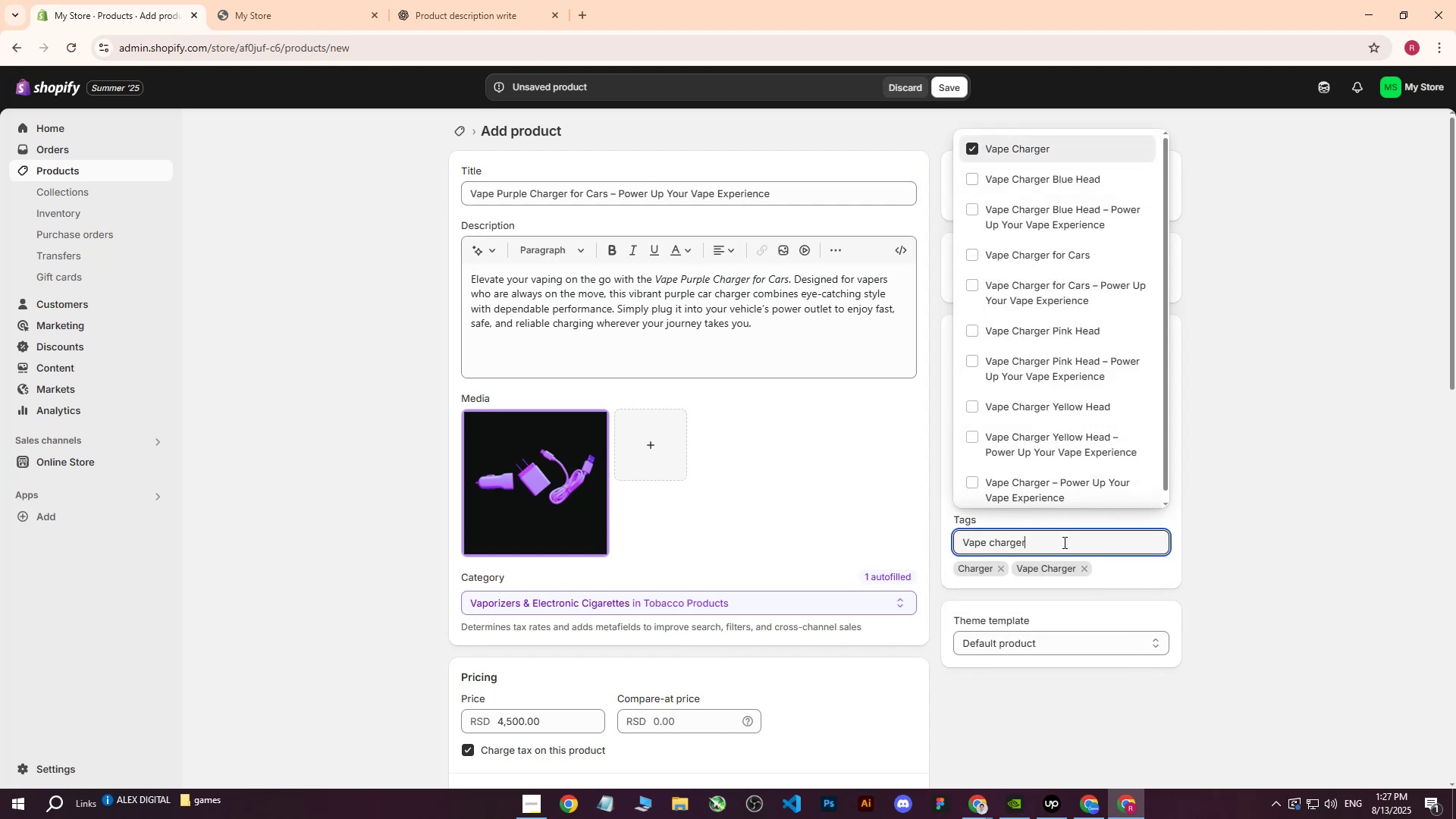 
left_click_drag(start_coordinate=[1063, 542], to_coordinate=[883, 538])
 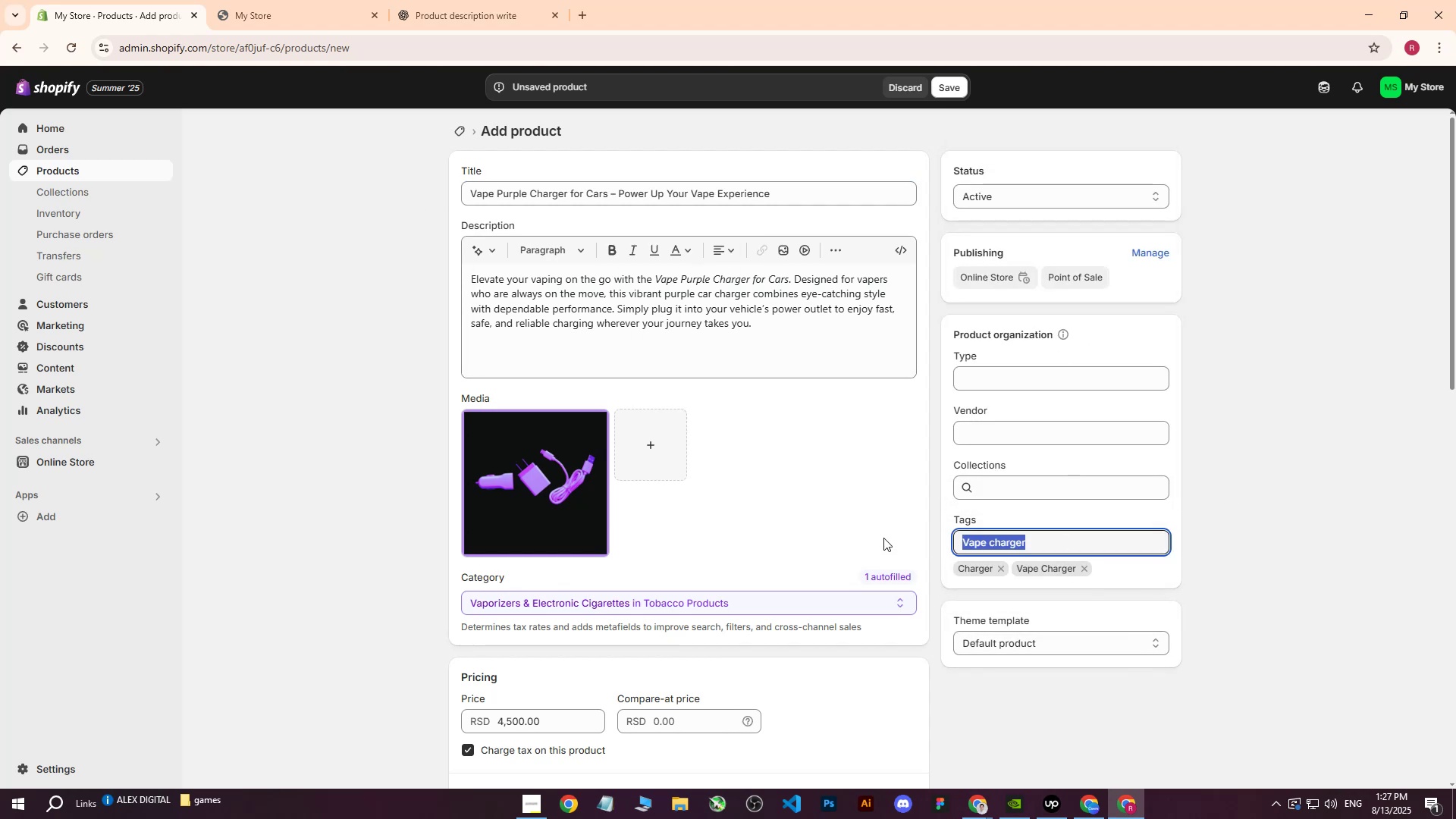 
key(Control+ControlLeft)
 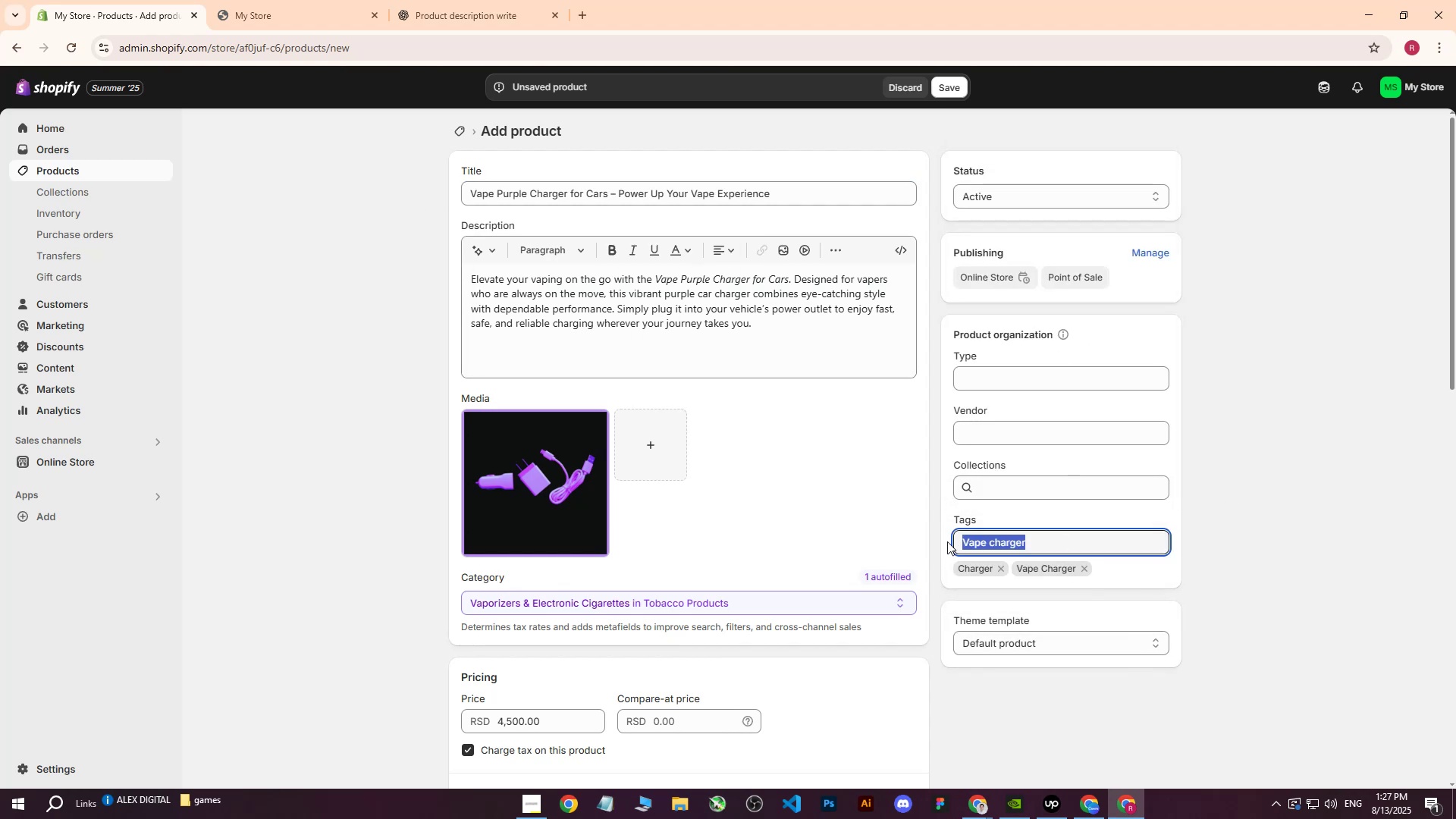 
key(Control+V)
 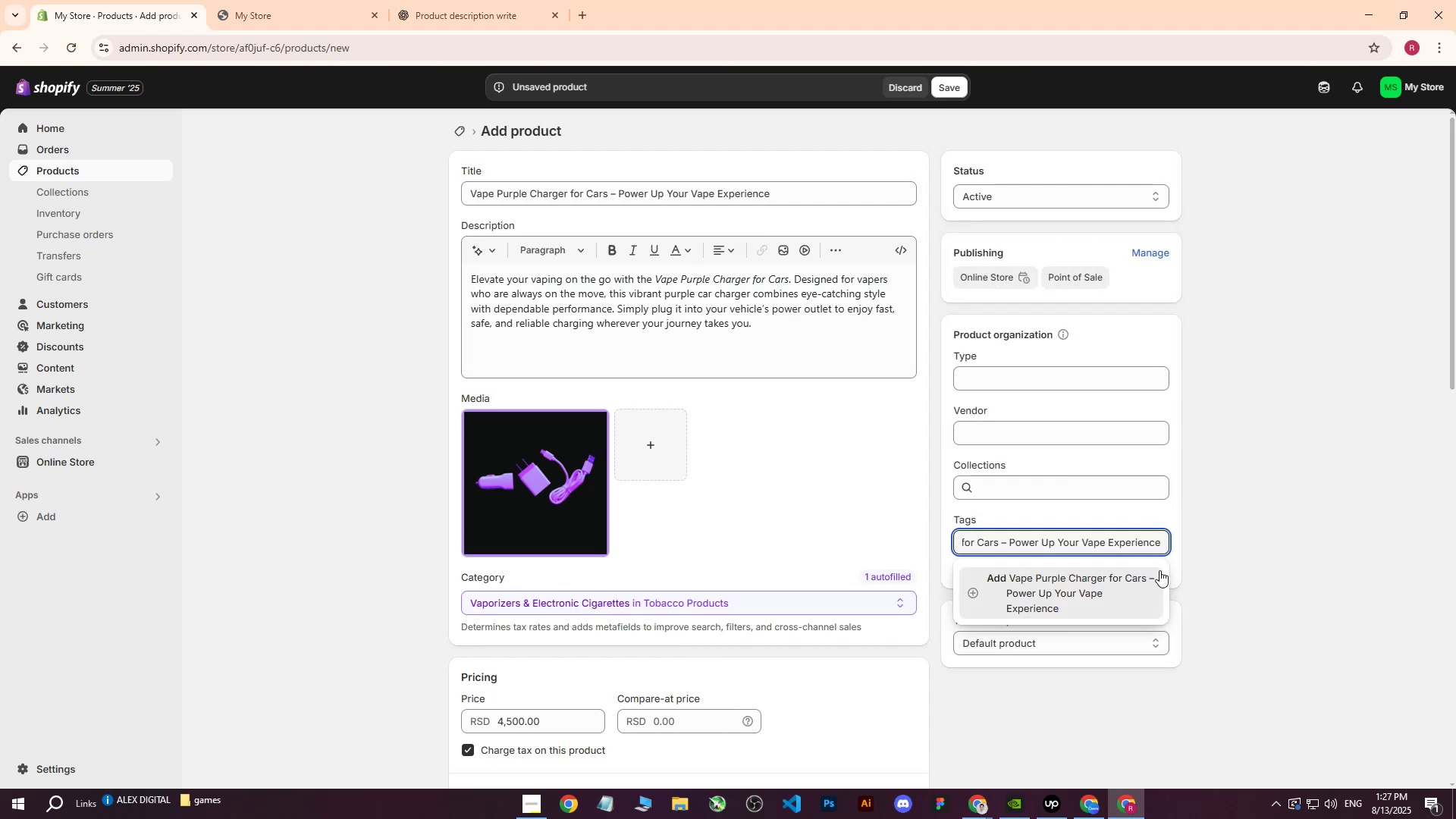 
left_click([1131, 578])
 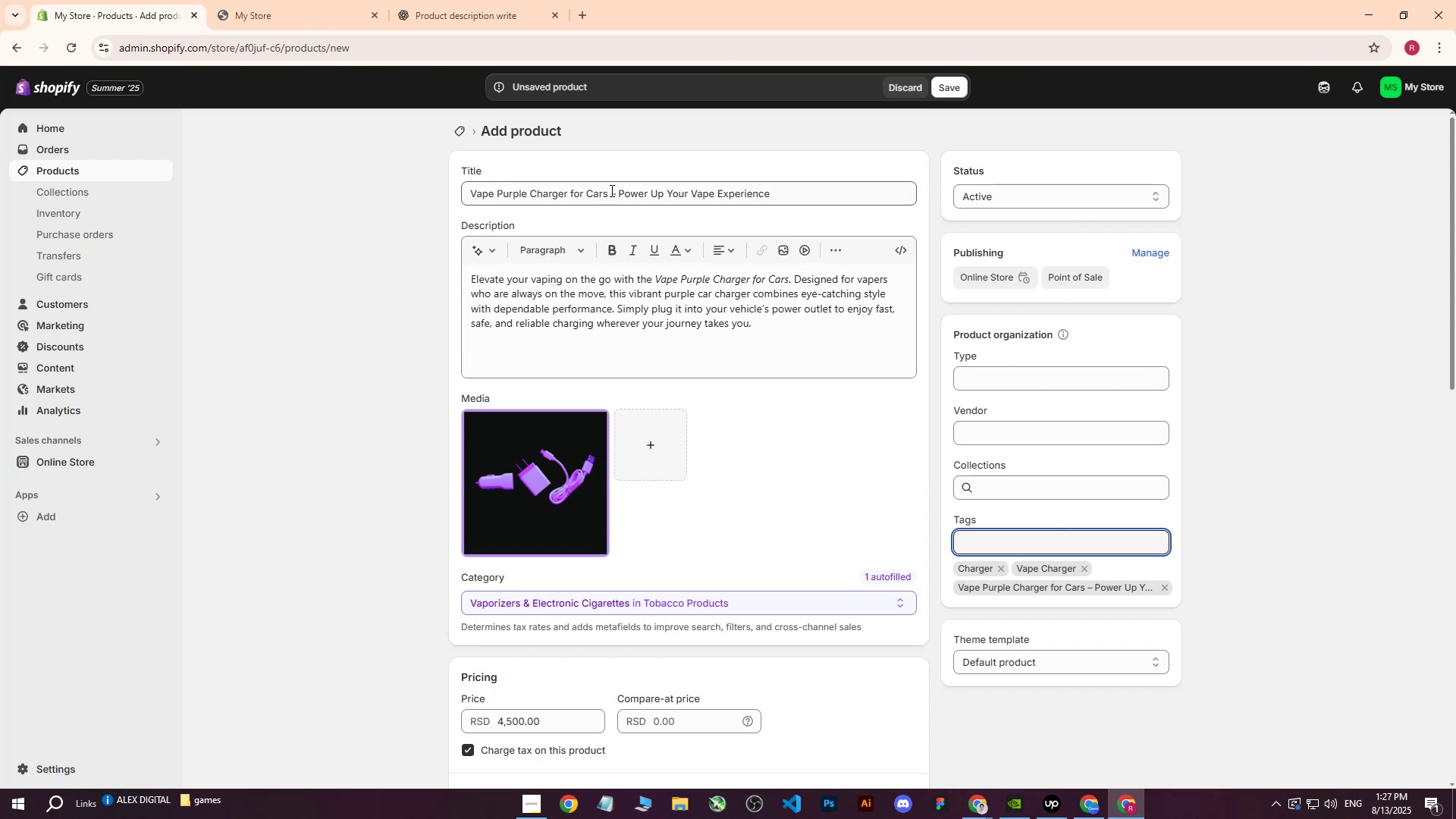 
left_click_drag(start_coordinate=[605, 199], to_coordinate=[442, 204])
 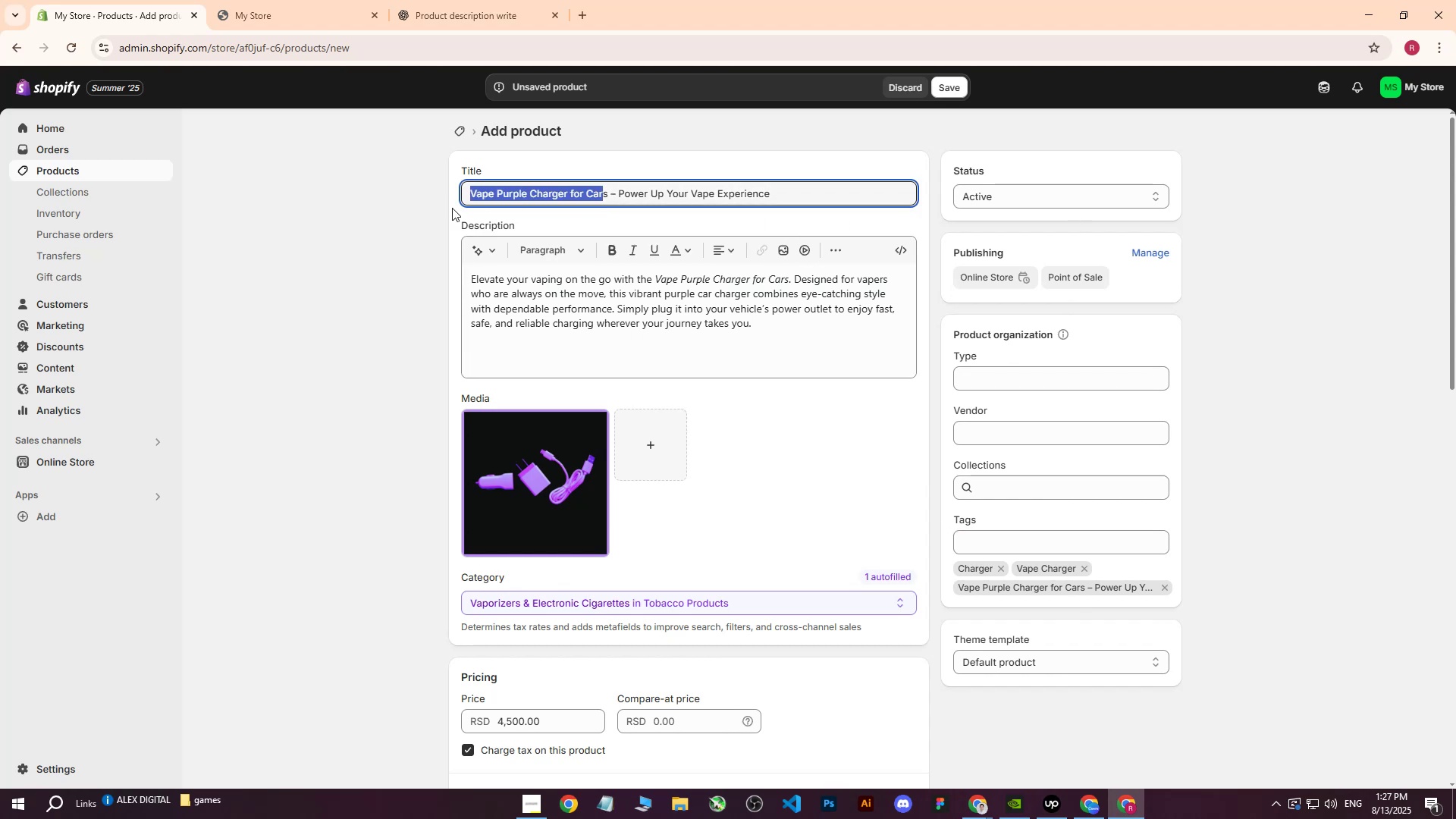 
key(Control+ControlLeft)
 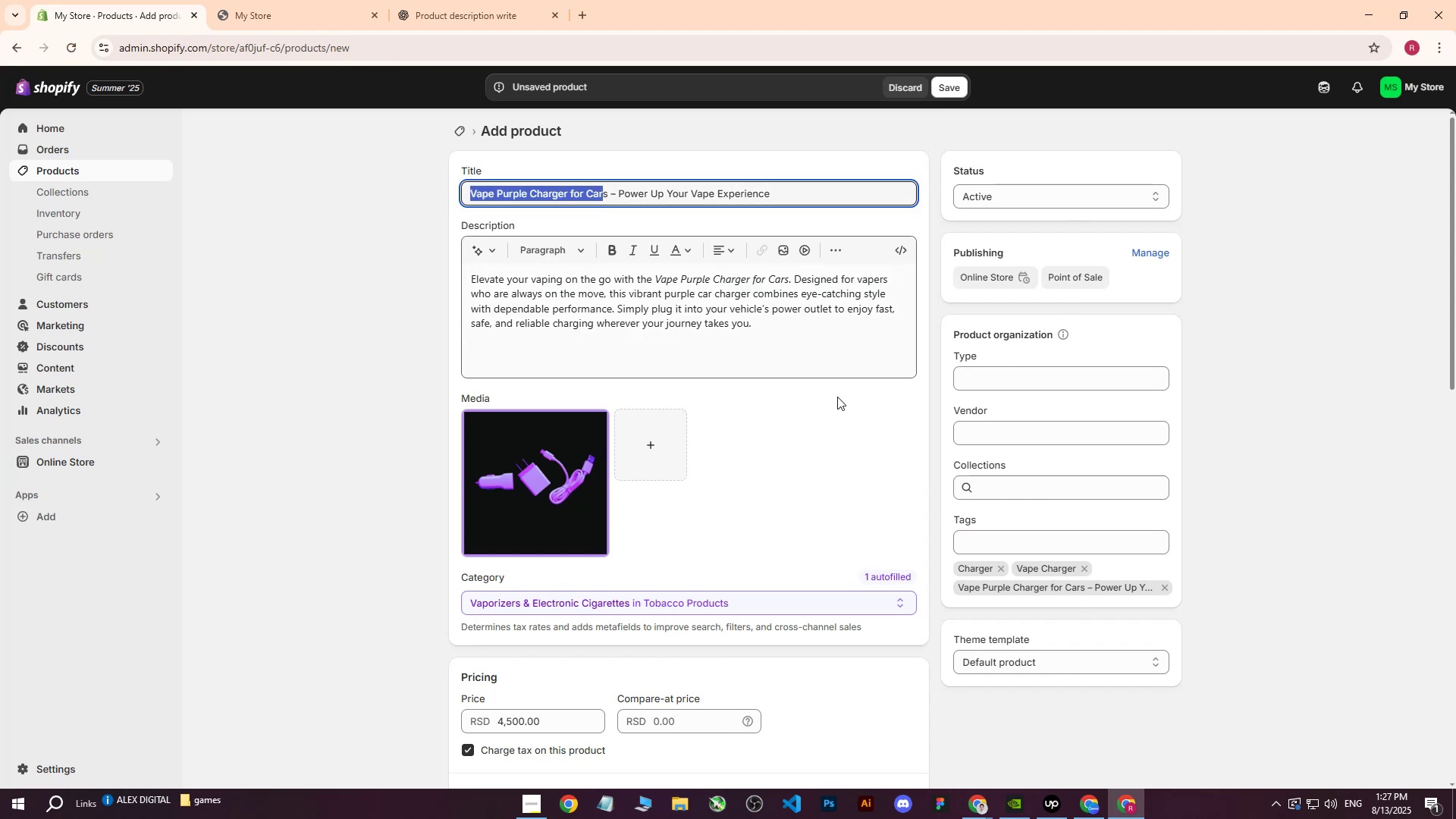 
key(Control+C)
 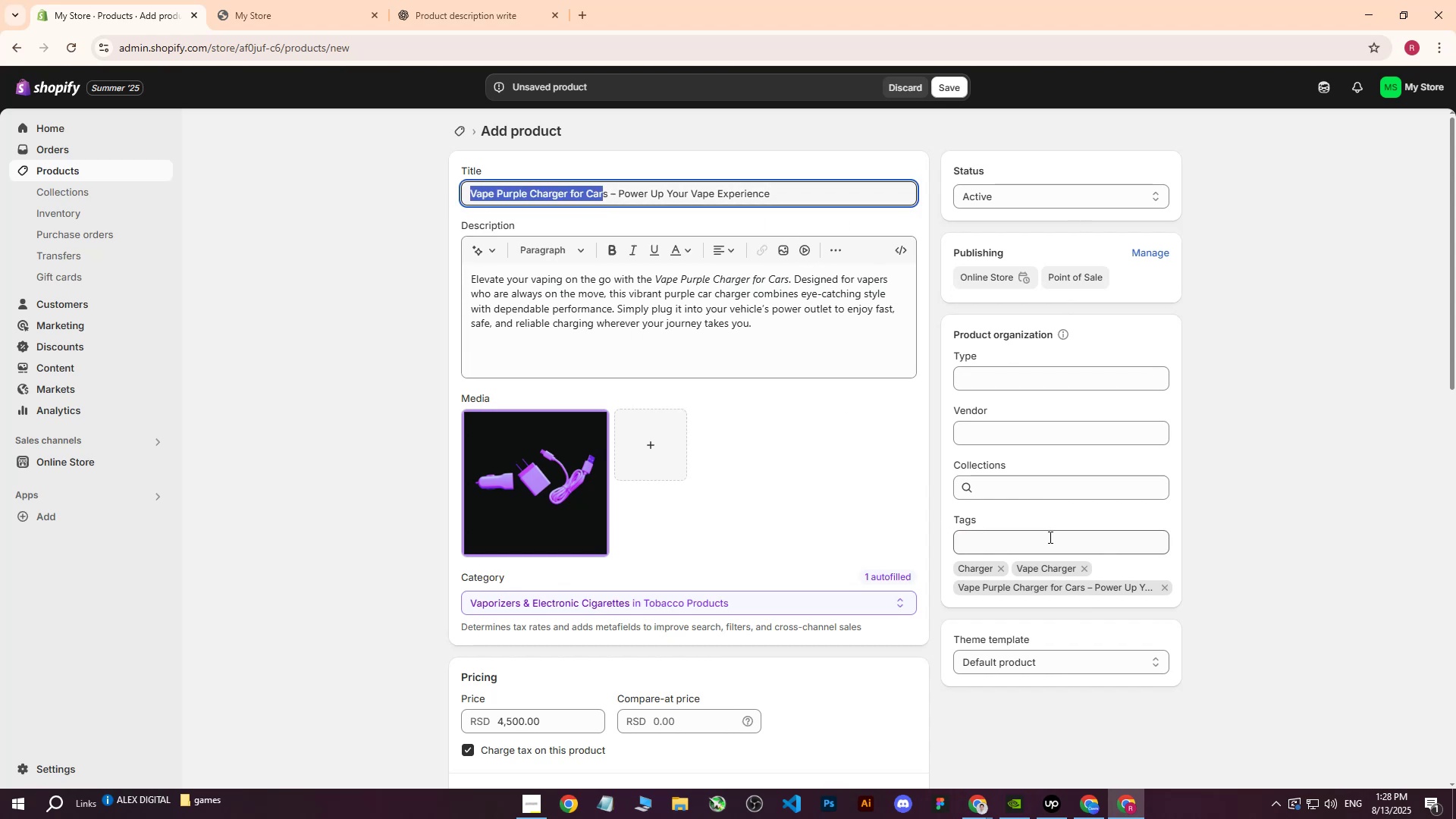 
left_click([1049, 537])
 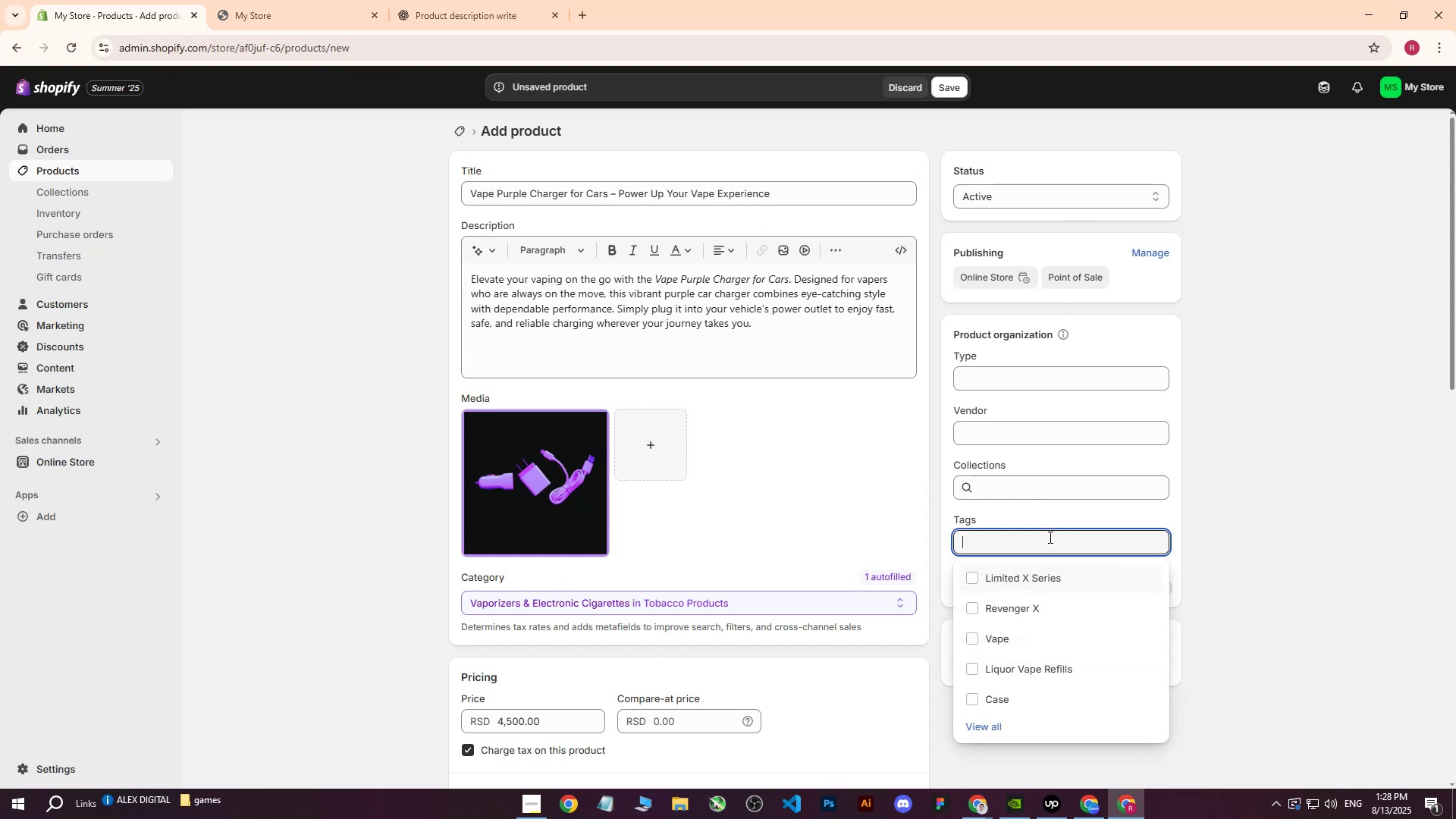 
key(Control+ControlLeft)
 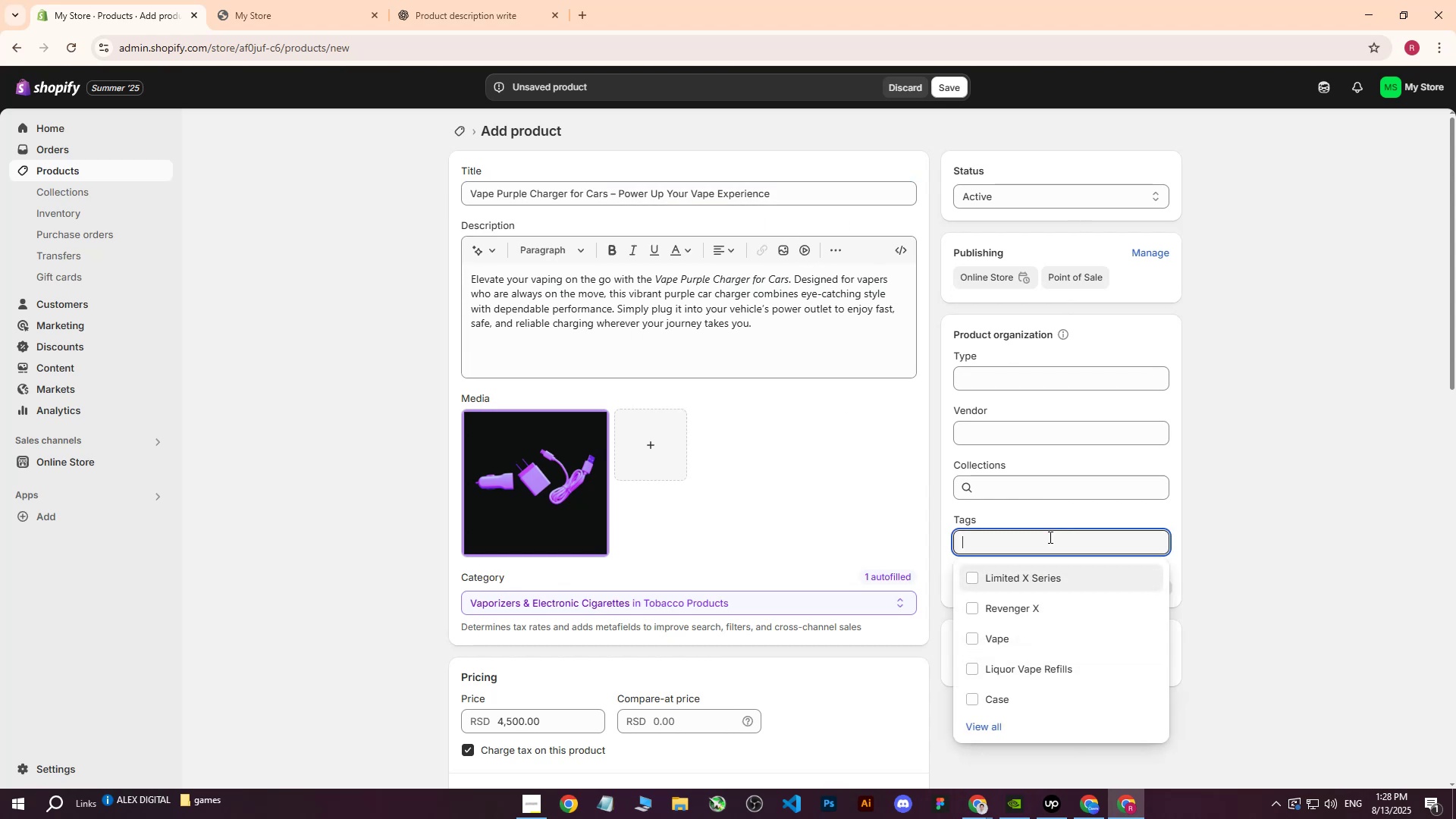 
key(Control+V)
 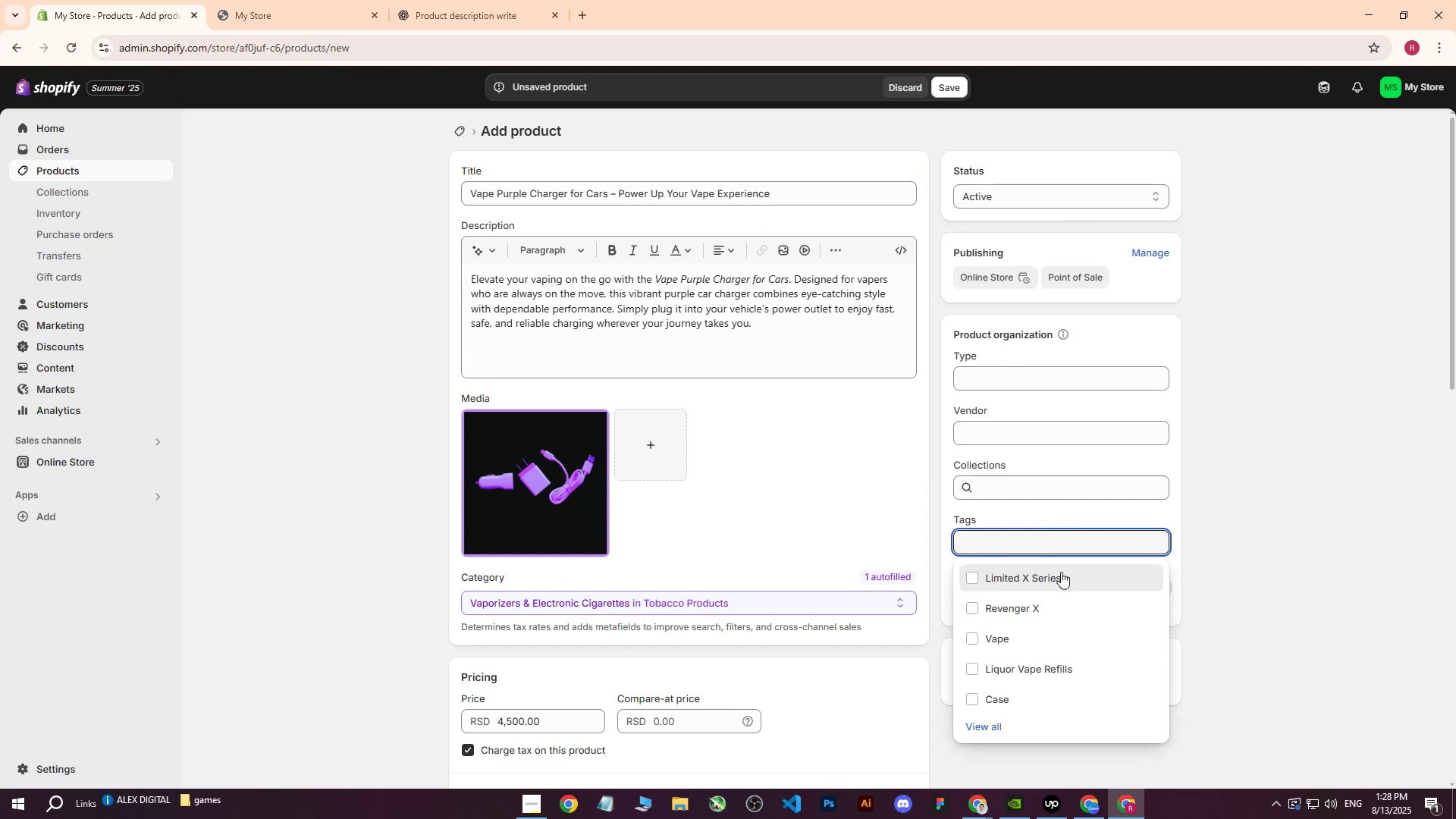 
double_click([1289, 347])
 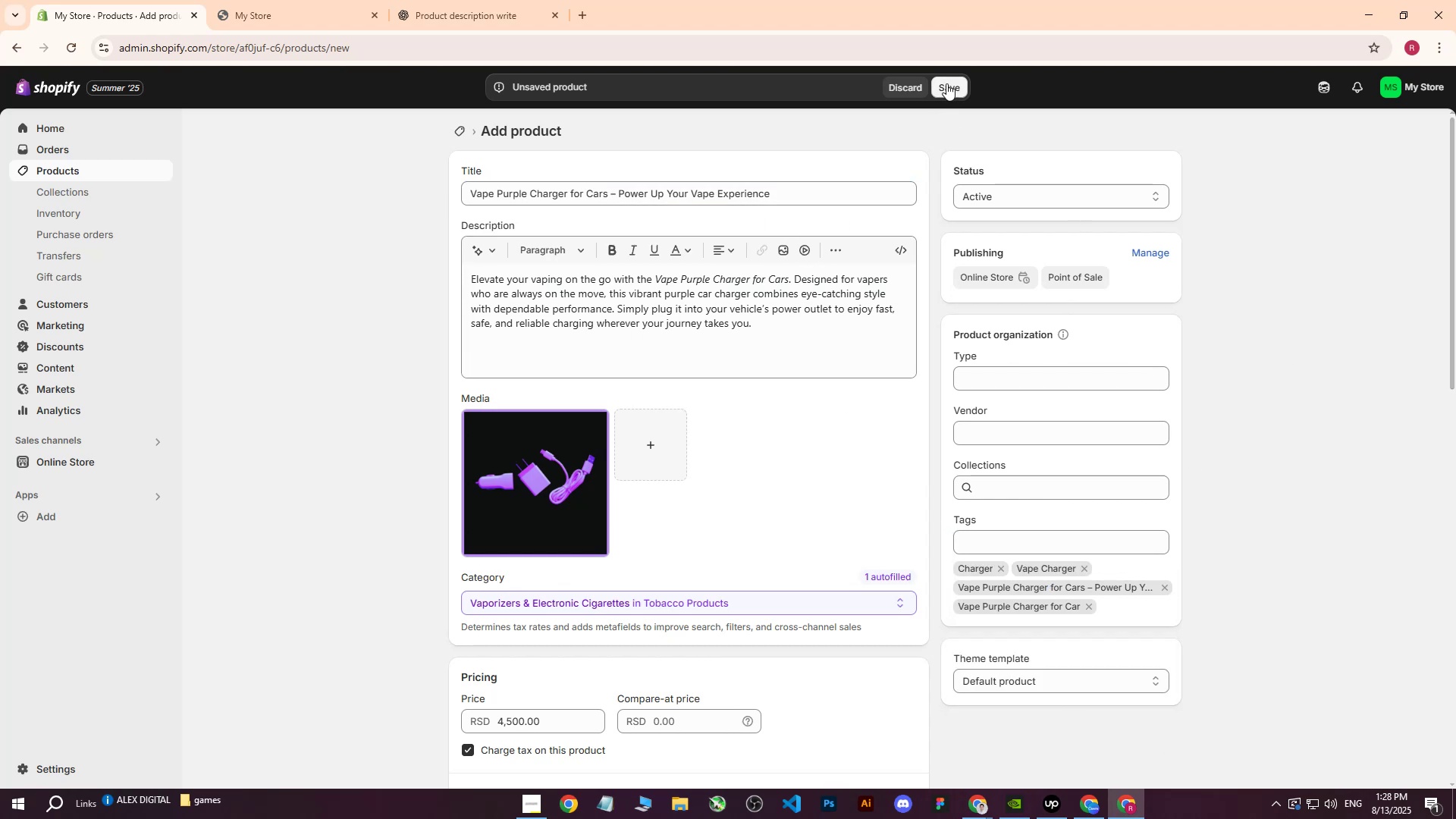 
scroll: coordinate [860, 532], scroll_direction: down, amount: 14.0
 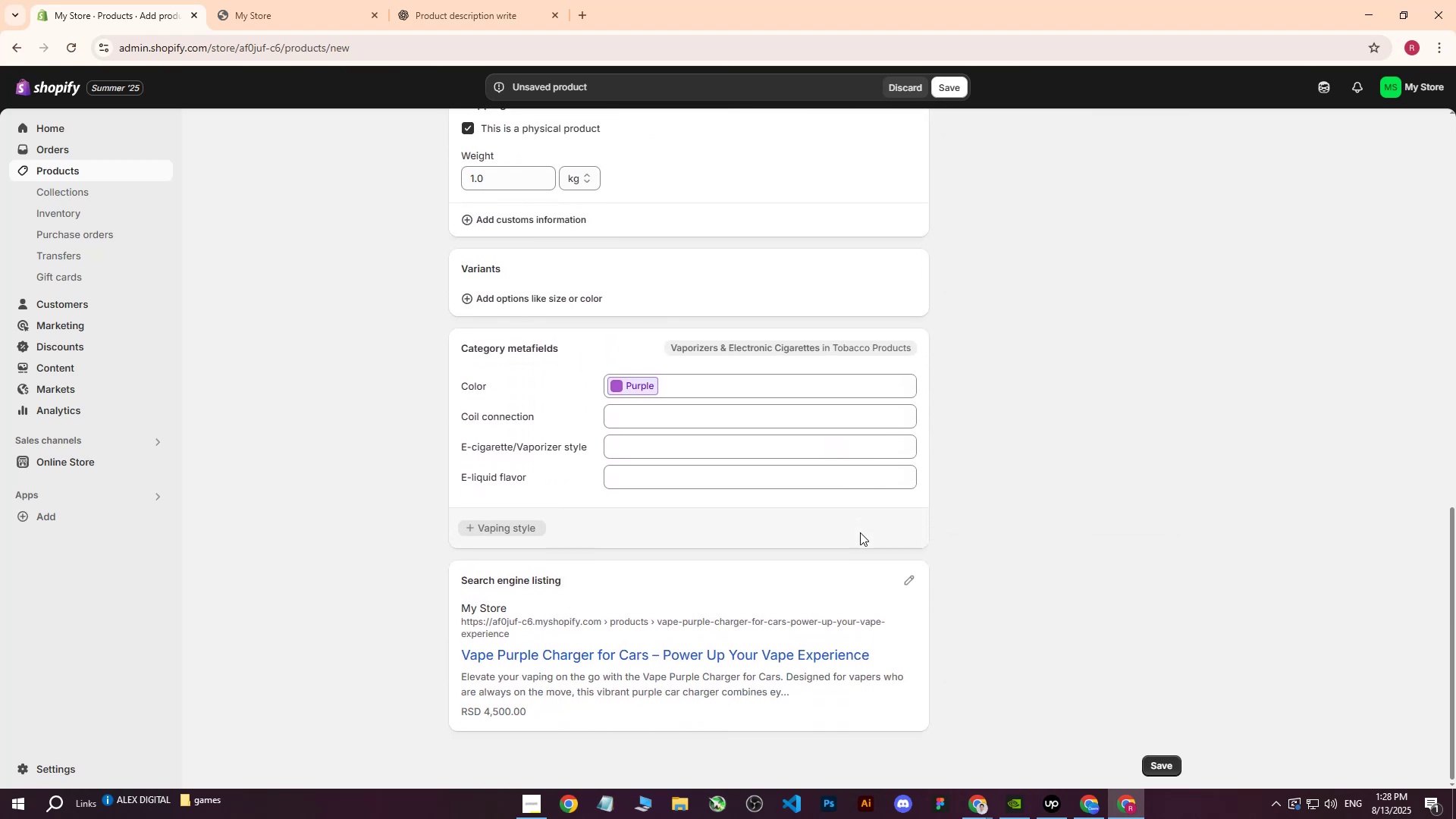 
scroll: coordinate [839, 433], scroll_direction: up, amount: 17.0
 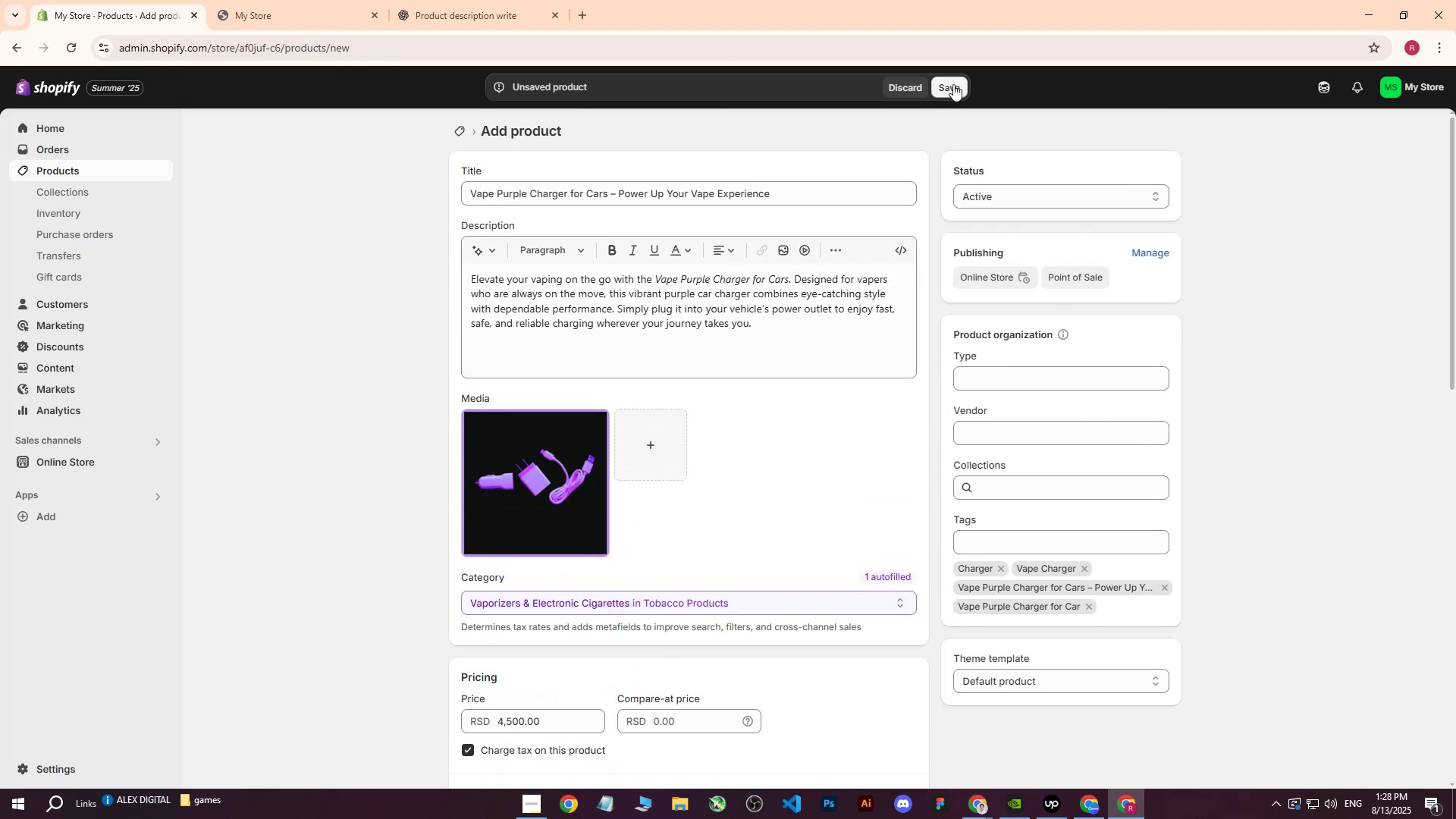 
left_click([953, 83])
 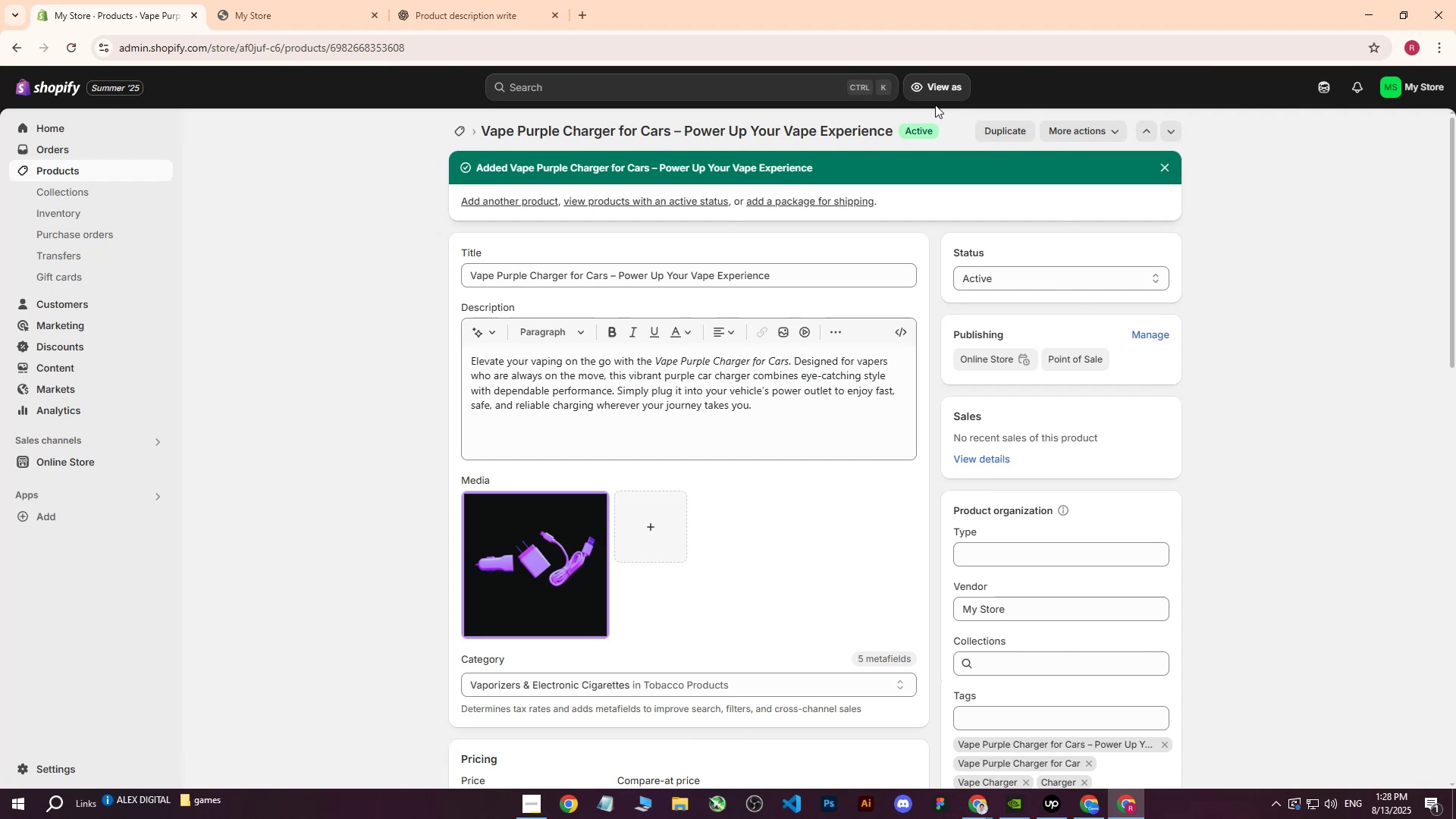 
wait(17.57)
 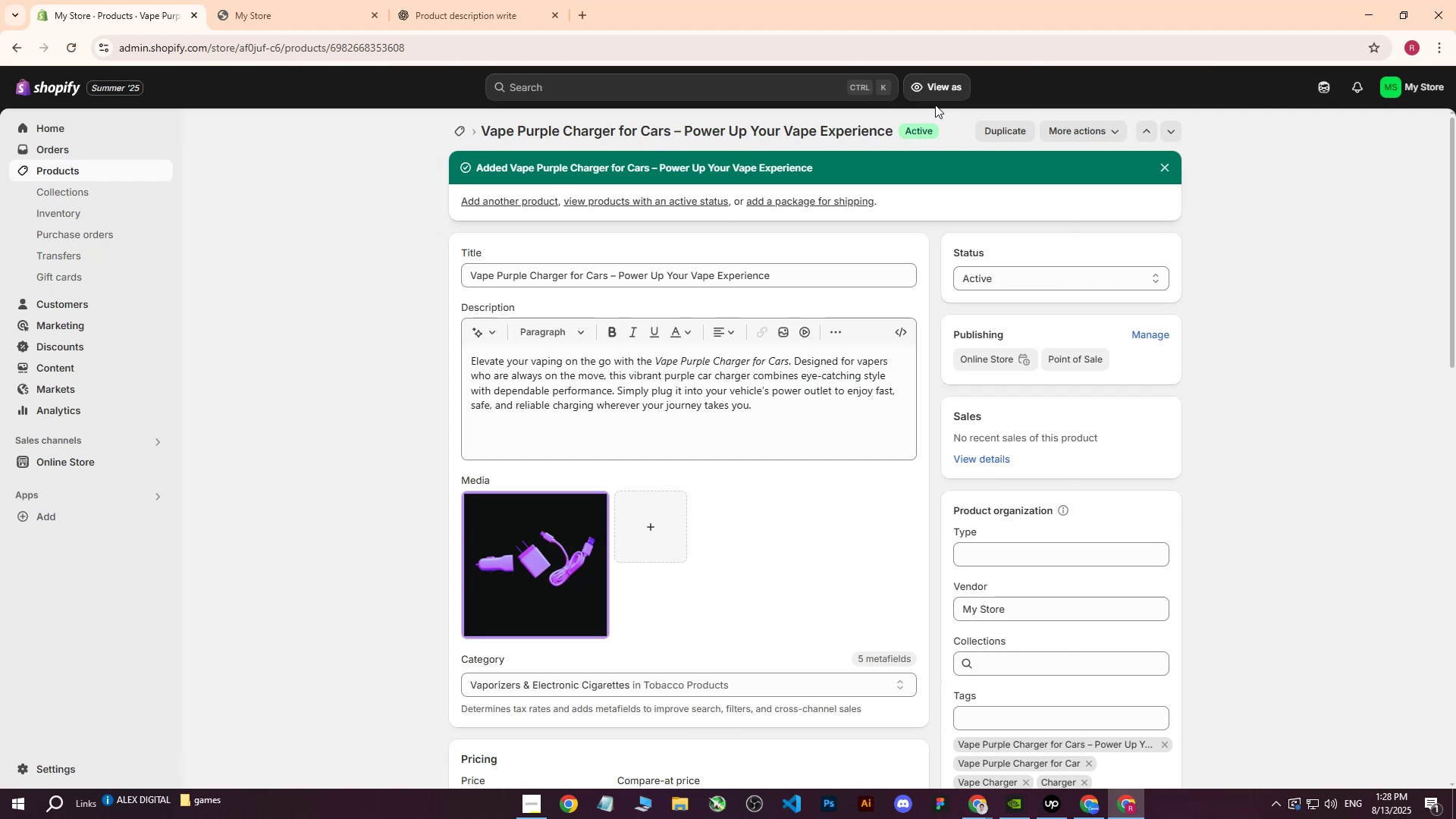 
scroll: coordinate [845, 412], scroll_direction: up, amount: 3.0
 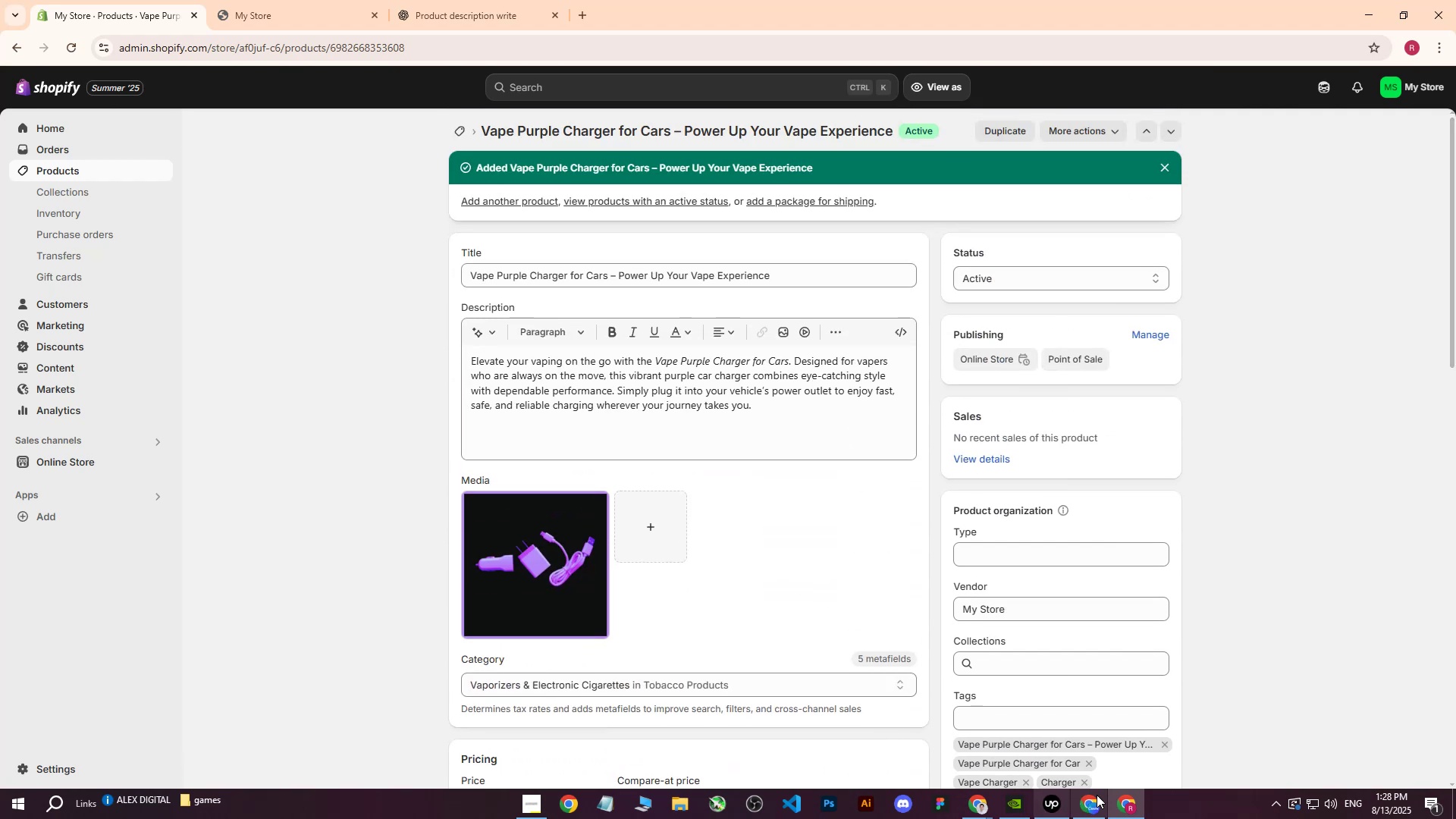 
left_click([1081, 804])
 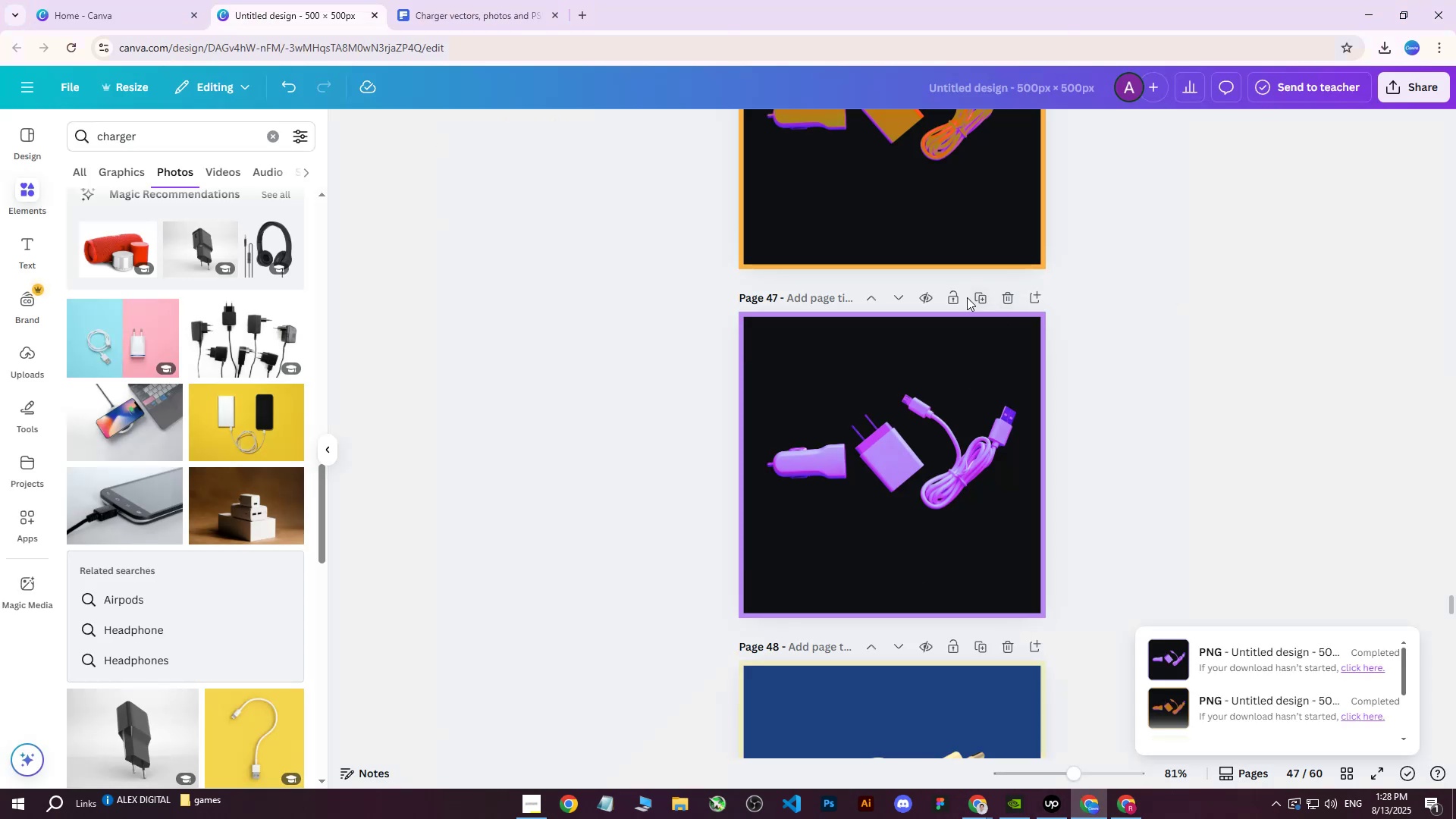 
left_click([988, 293])
 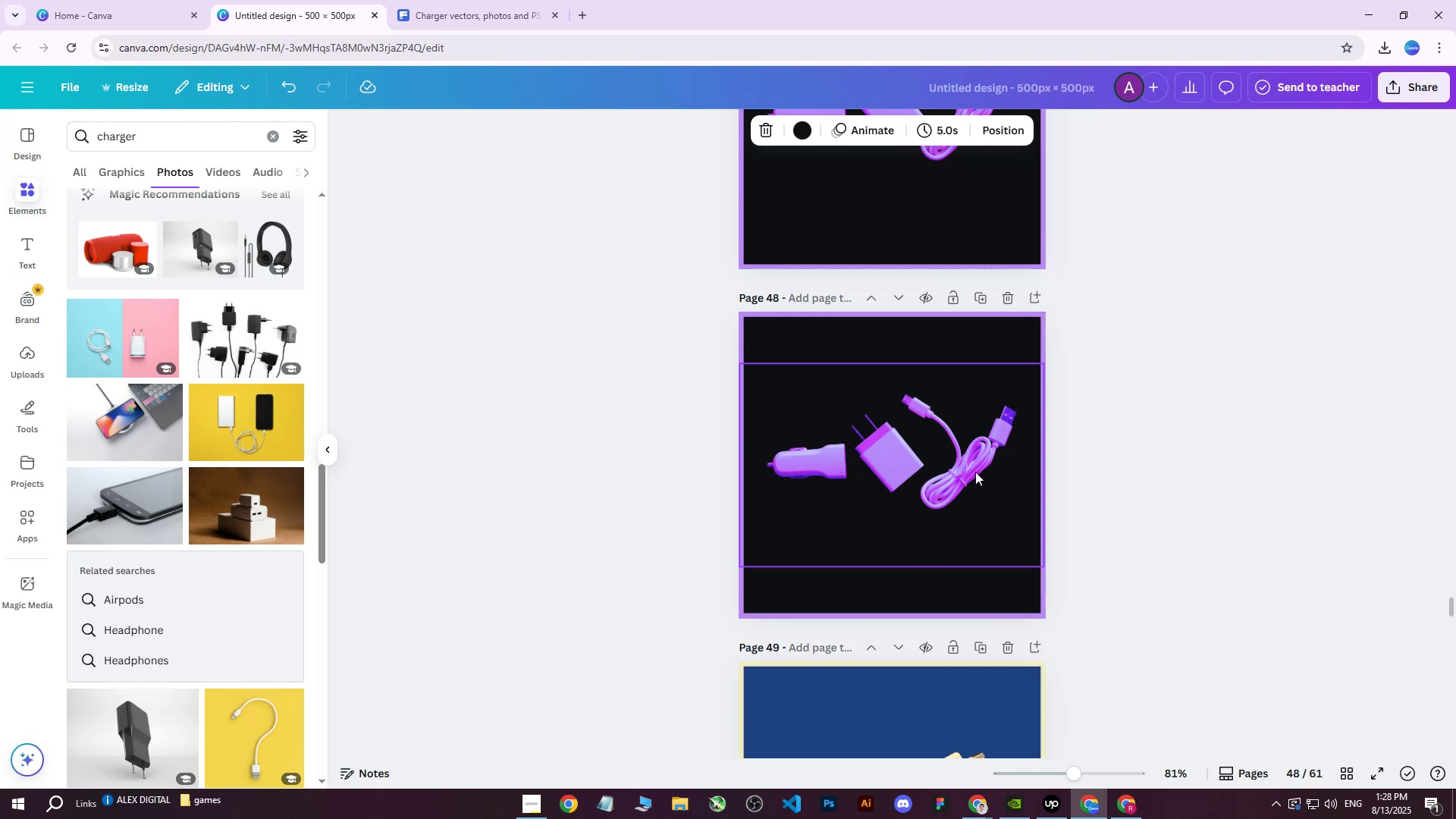 
left_click([973, 472])
 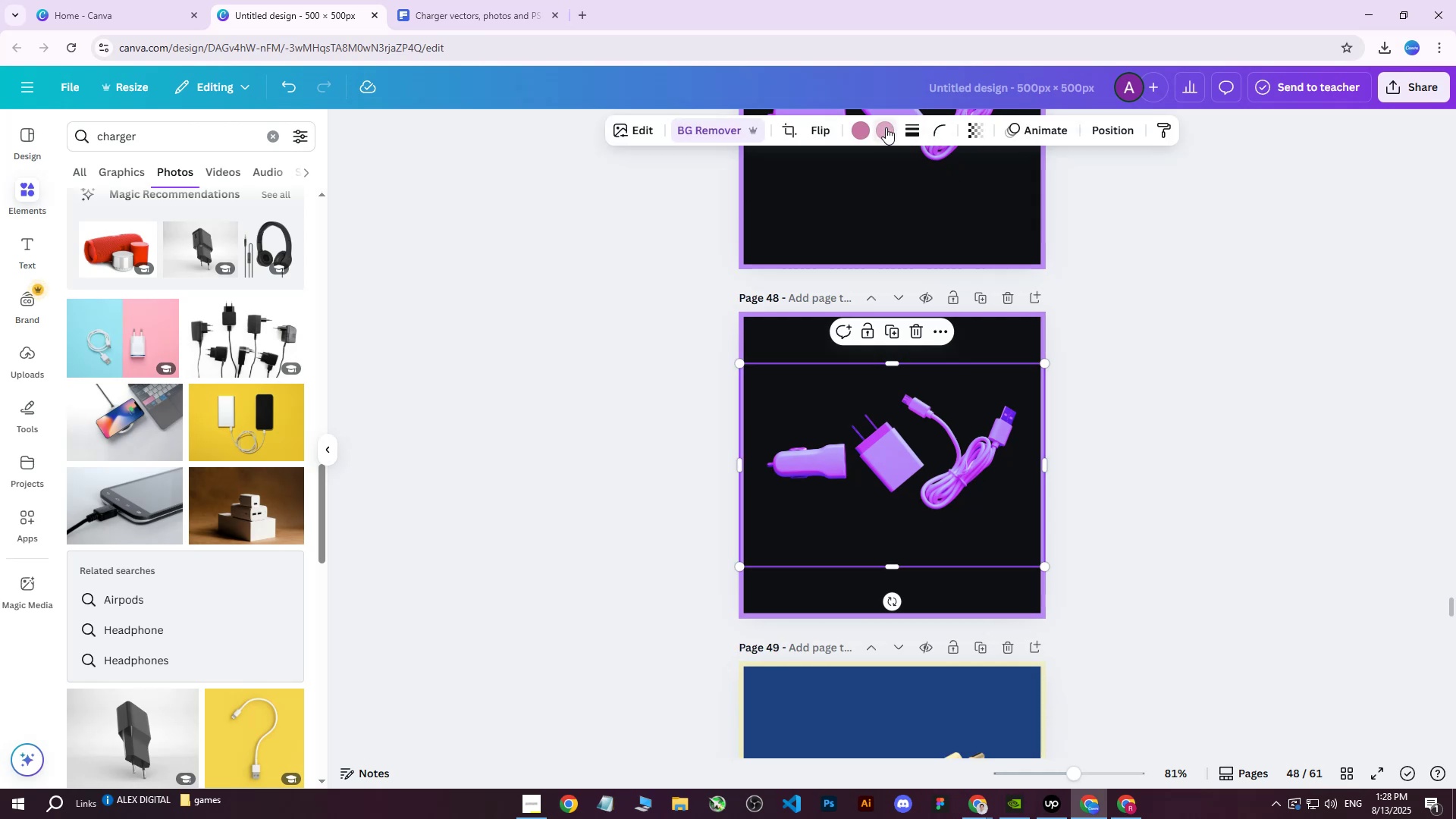 
left_click([886, 127])
 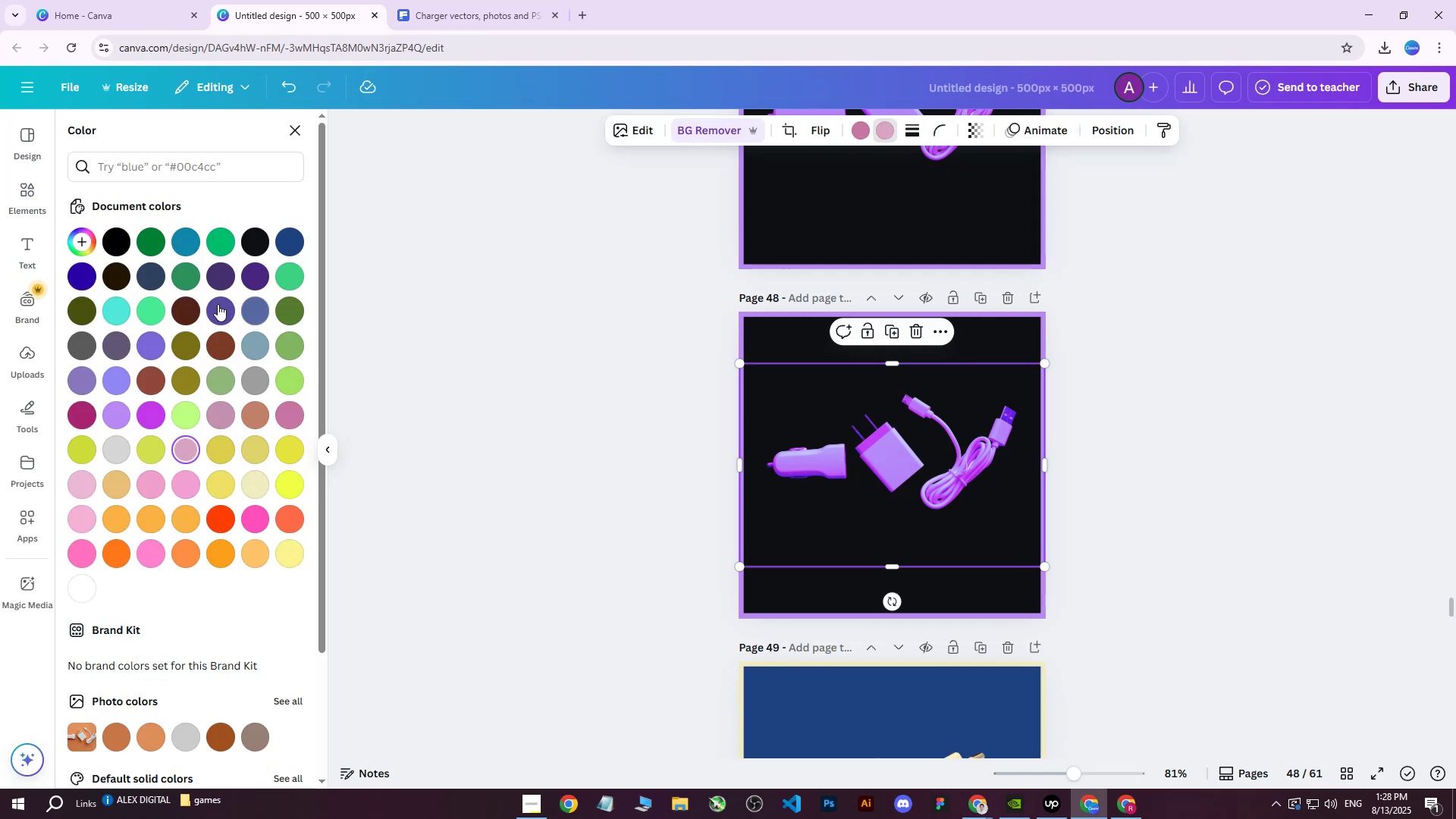 
left_click([218, 304])
 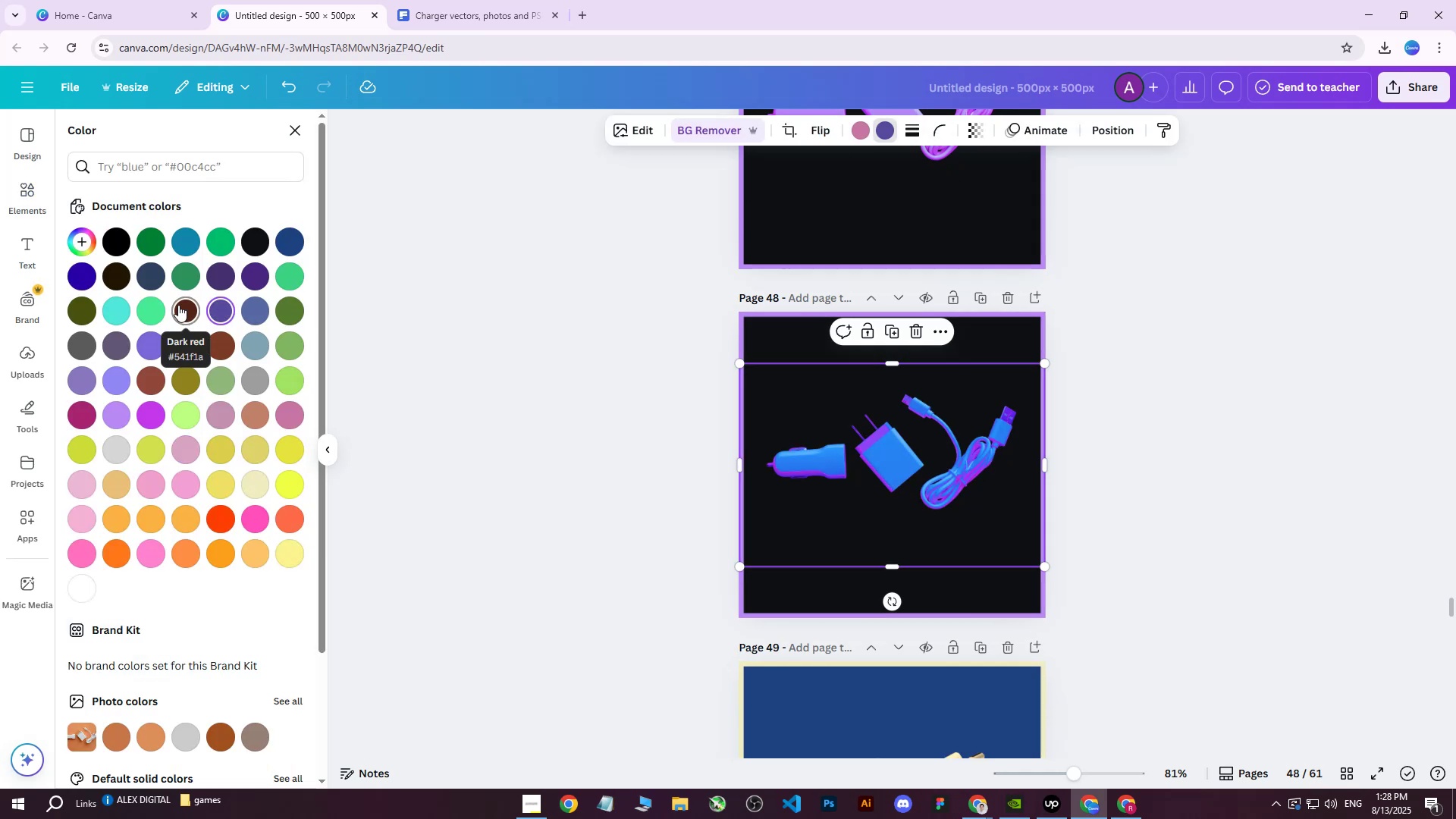 
scroll: coordinate [724, 447], scroll_direction: up, amount: 2.0
 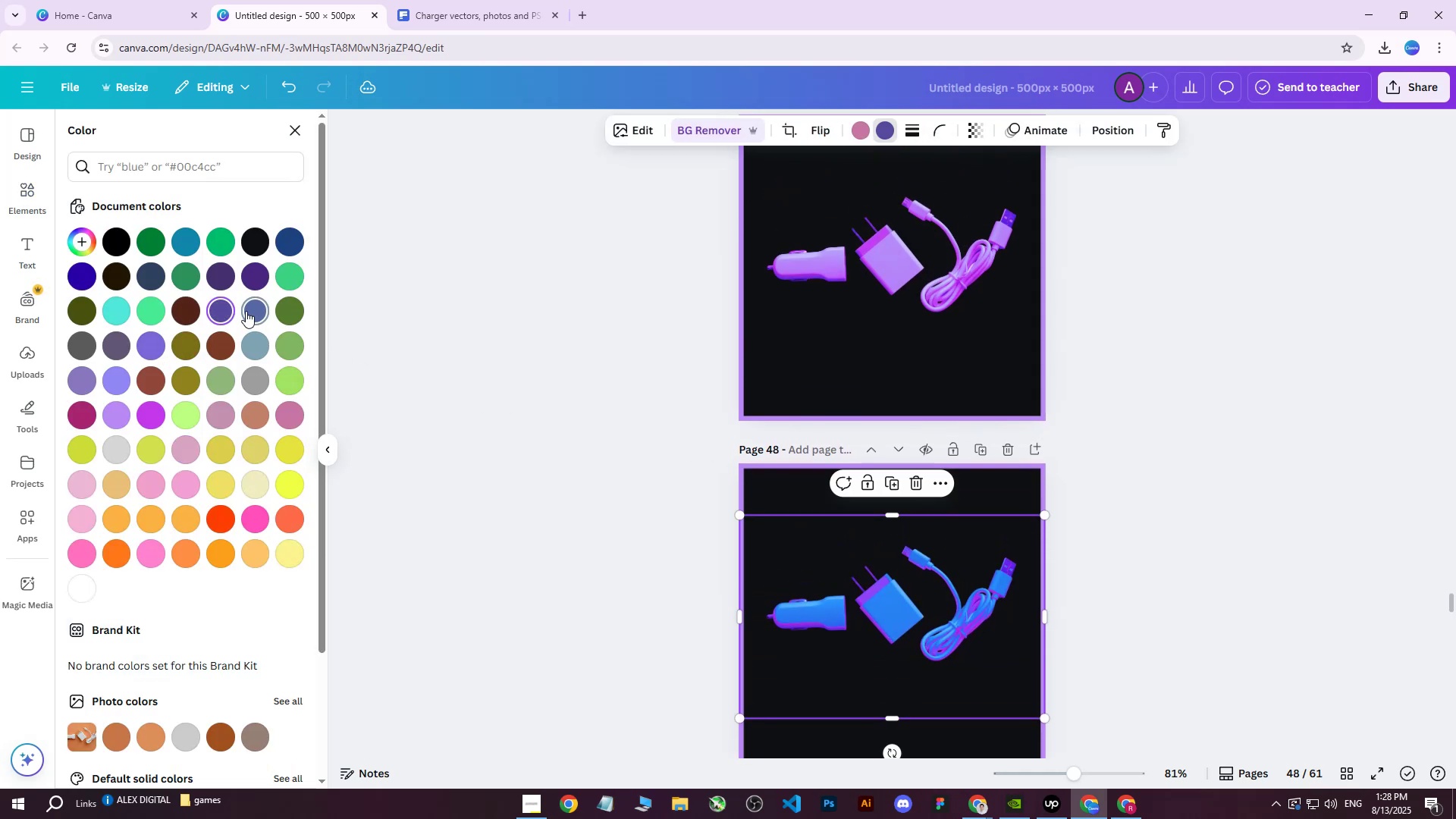 
double_click([226, 310])
 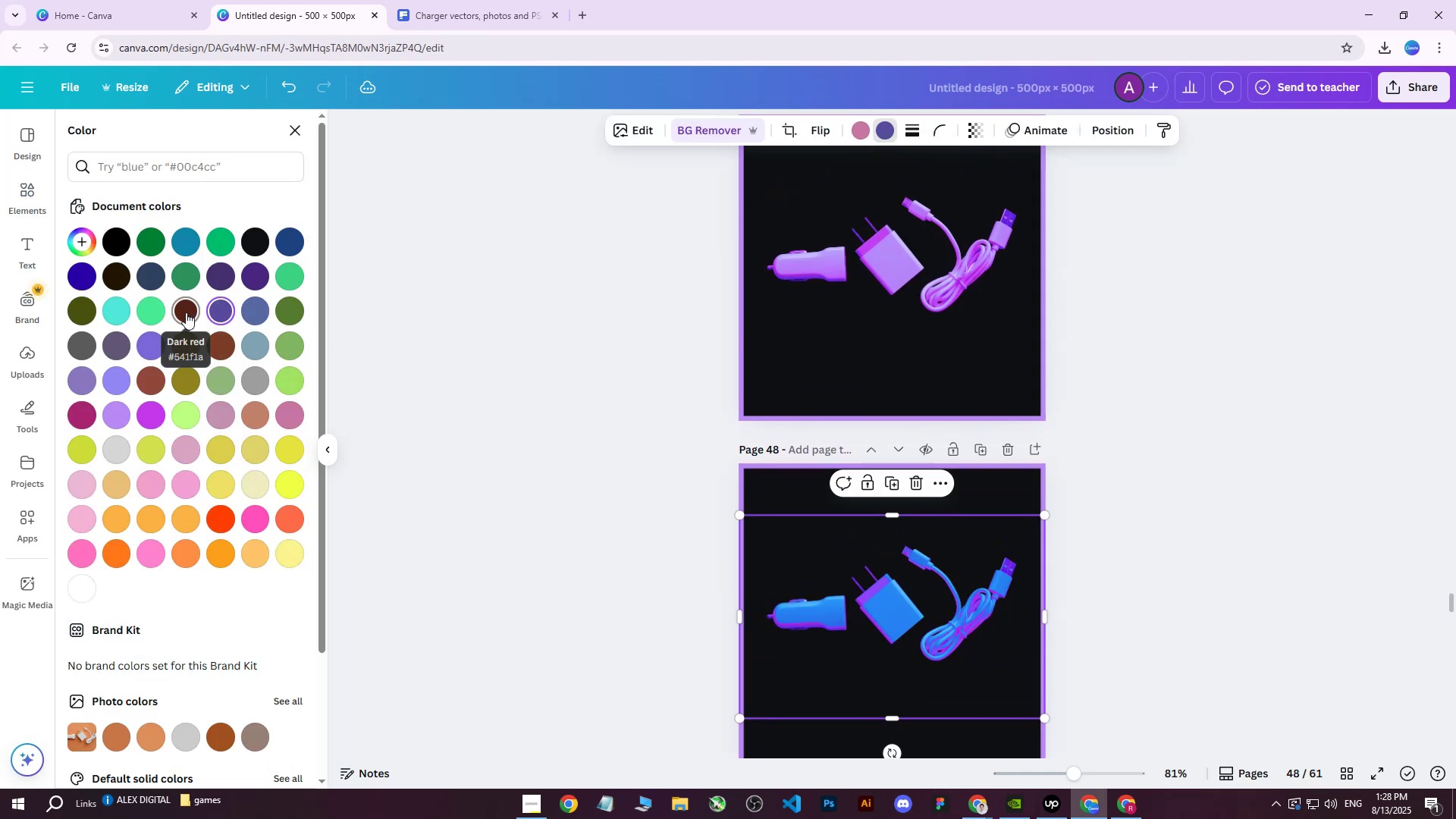 
left_click([186, 312])
 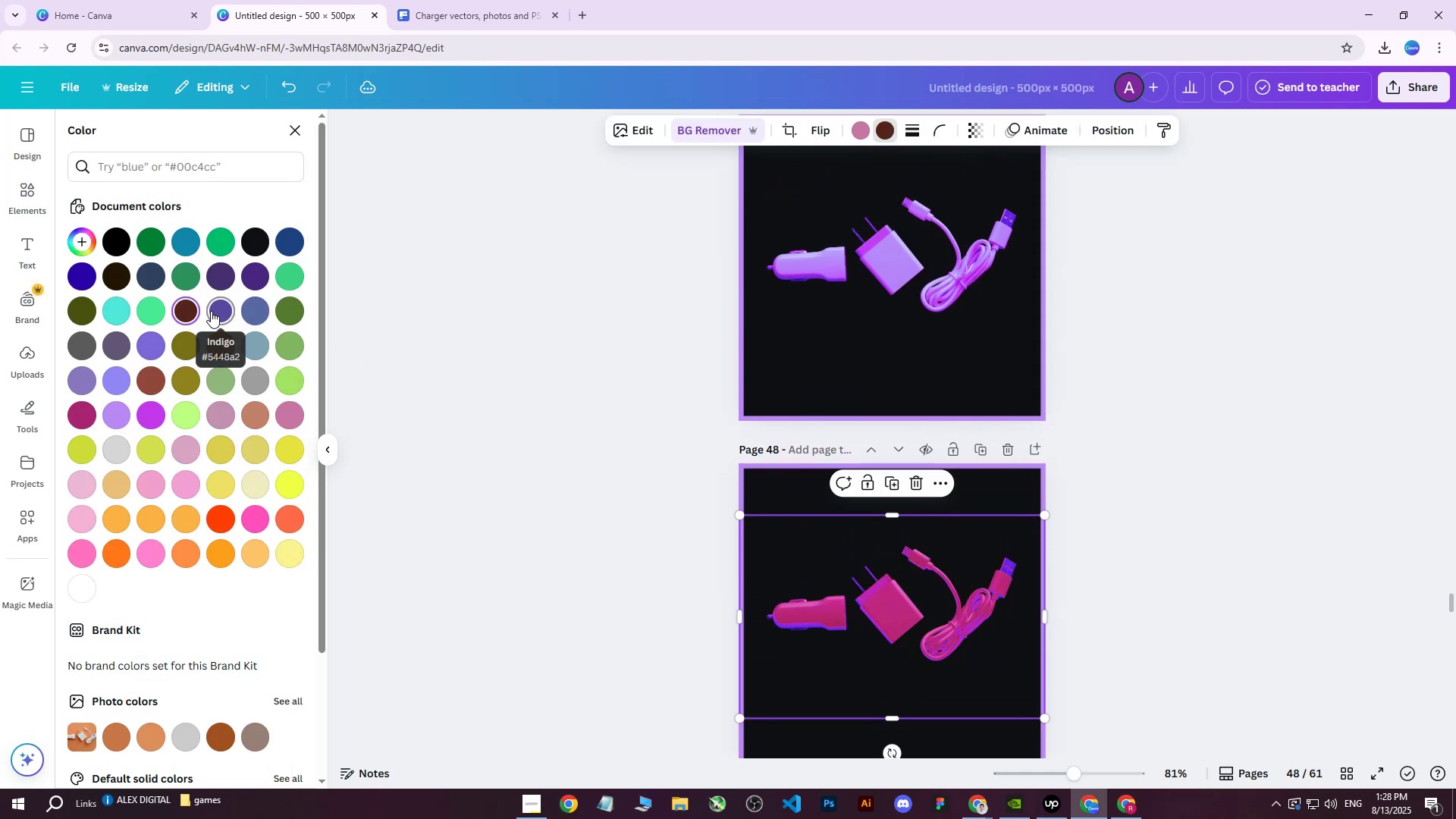 
left_click([212, 311])
 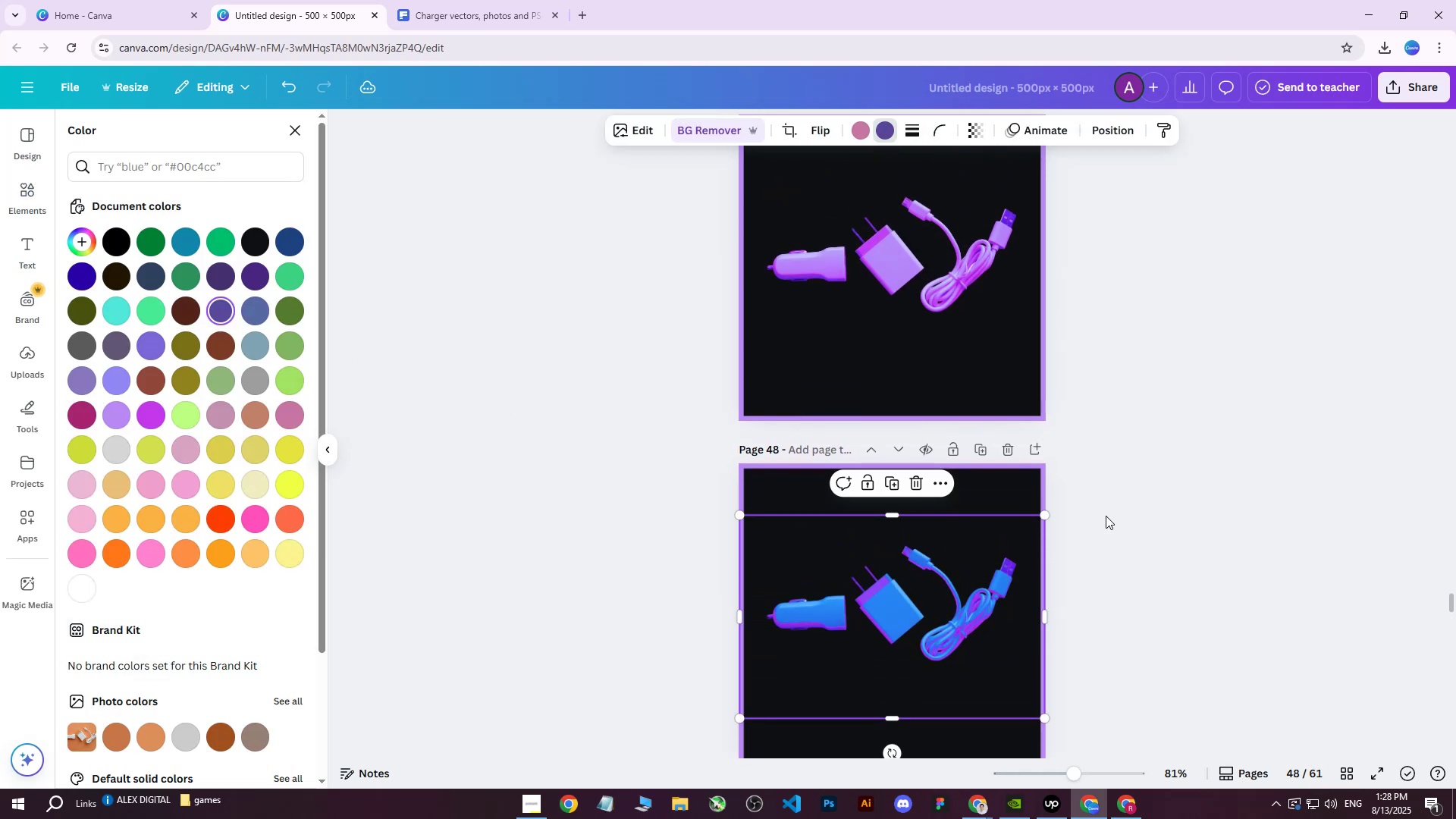 
left_click([1124, 535])
 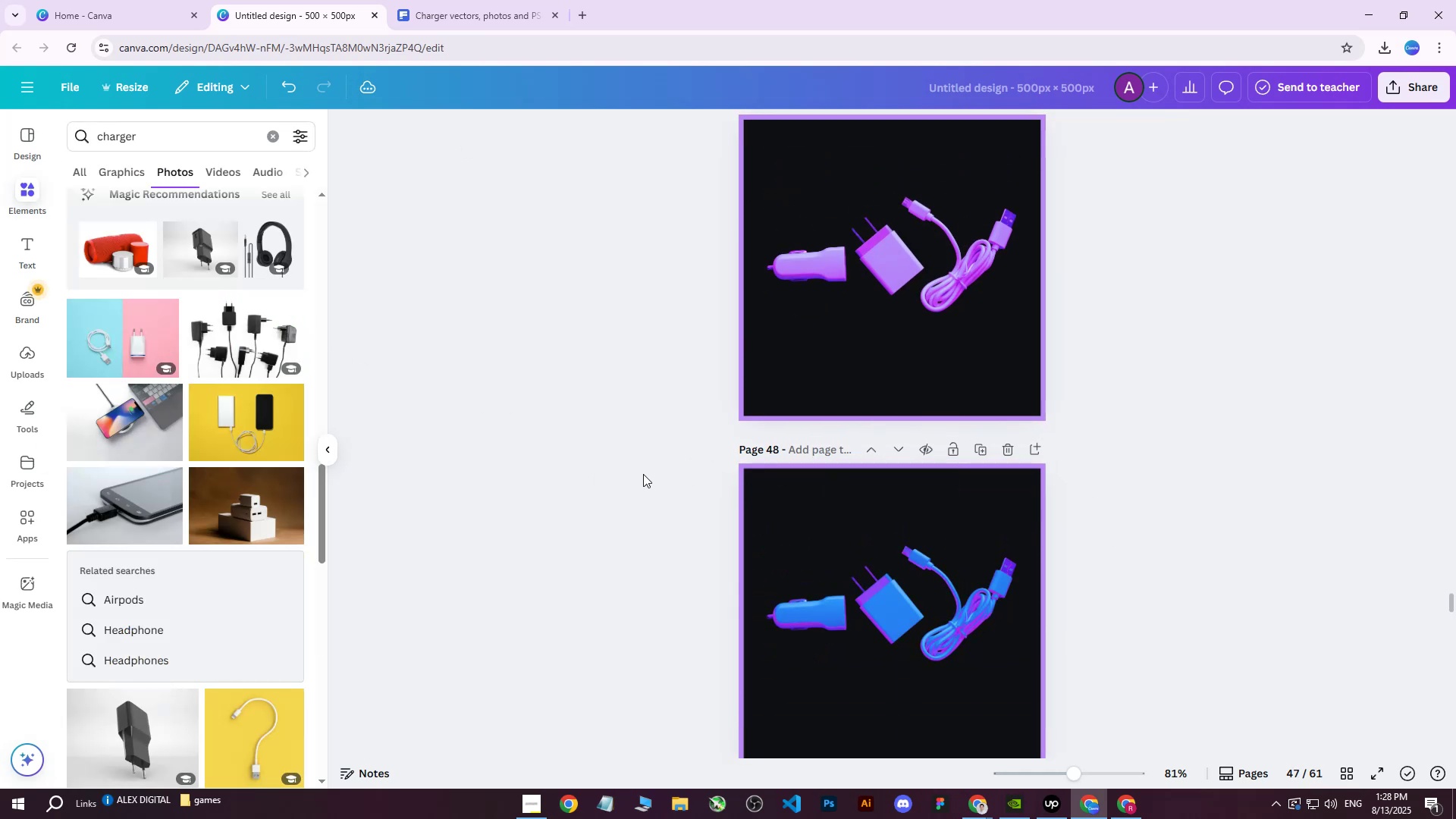 
left_click_drag(start_coordinate=[623, 463], to_coordinate=[1143, 750])
 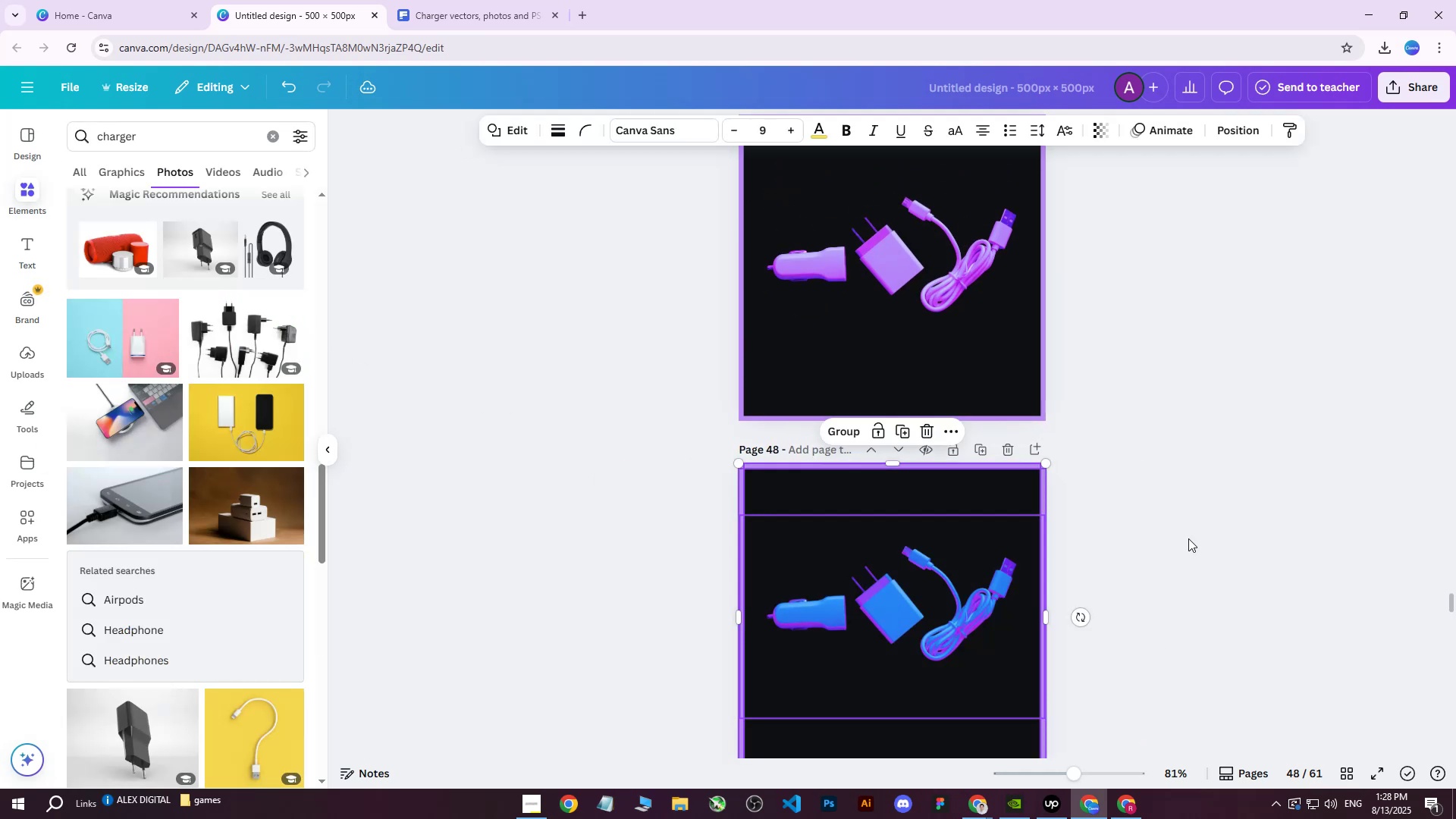 
left_click([1188, 538])
 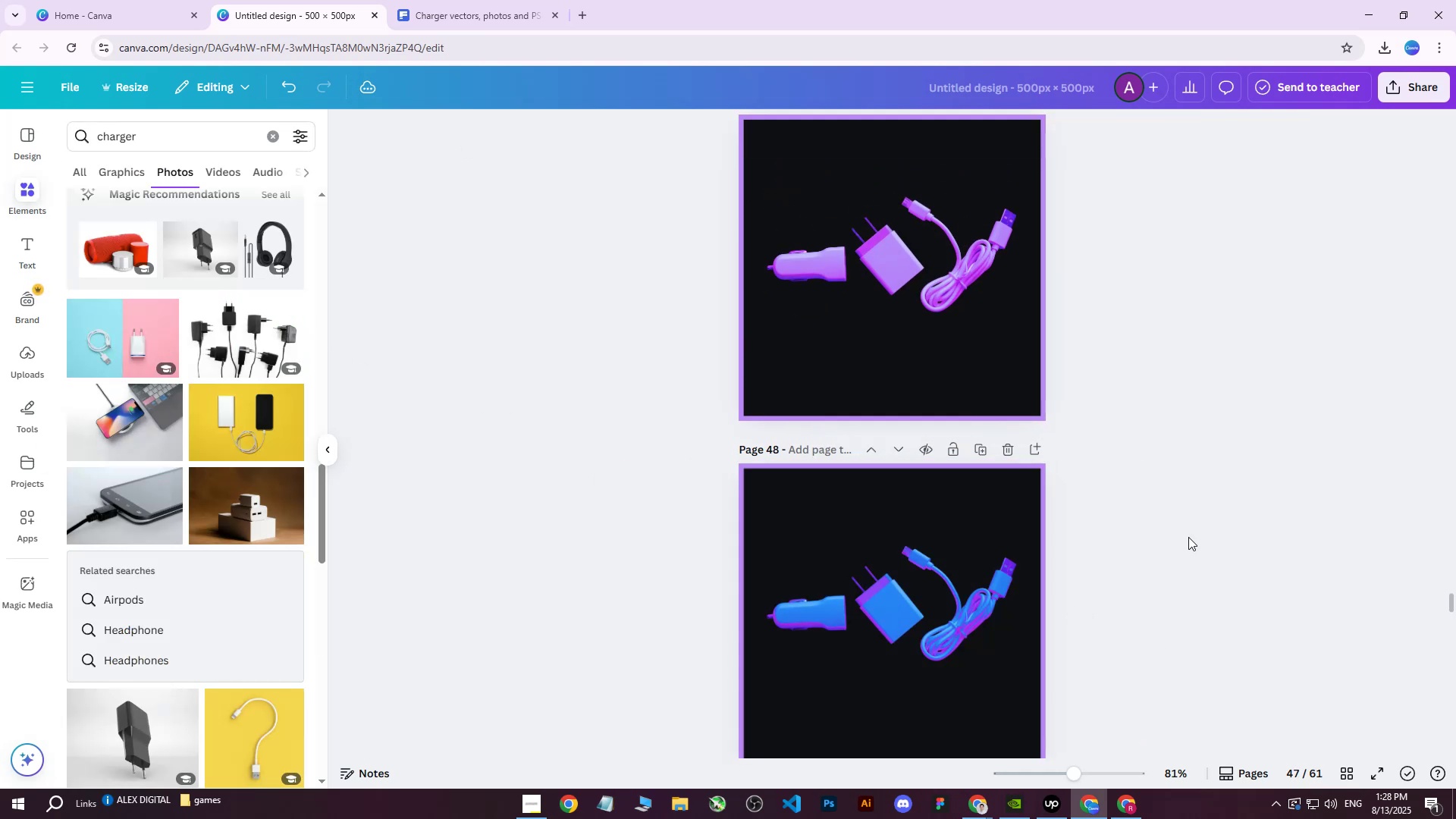 
scroll: coordinate [1027, 504], scroll_direction: up, amount: 10.0
 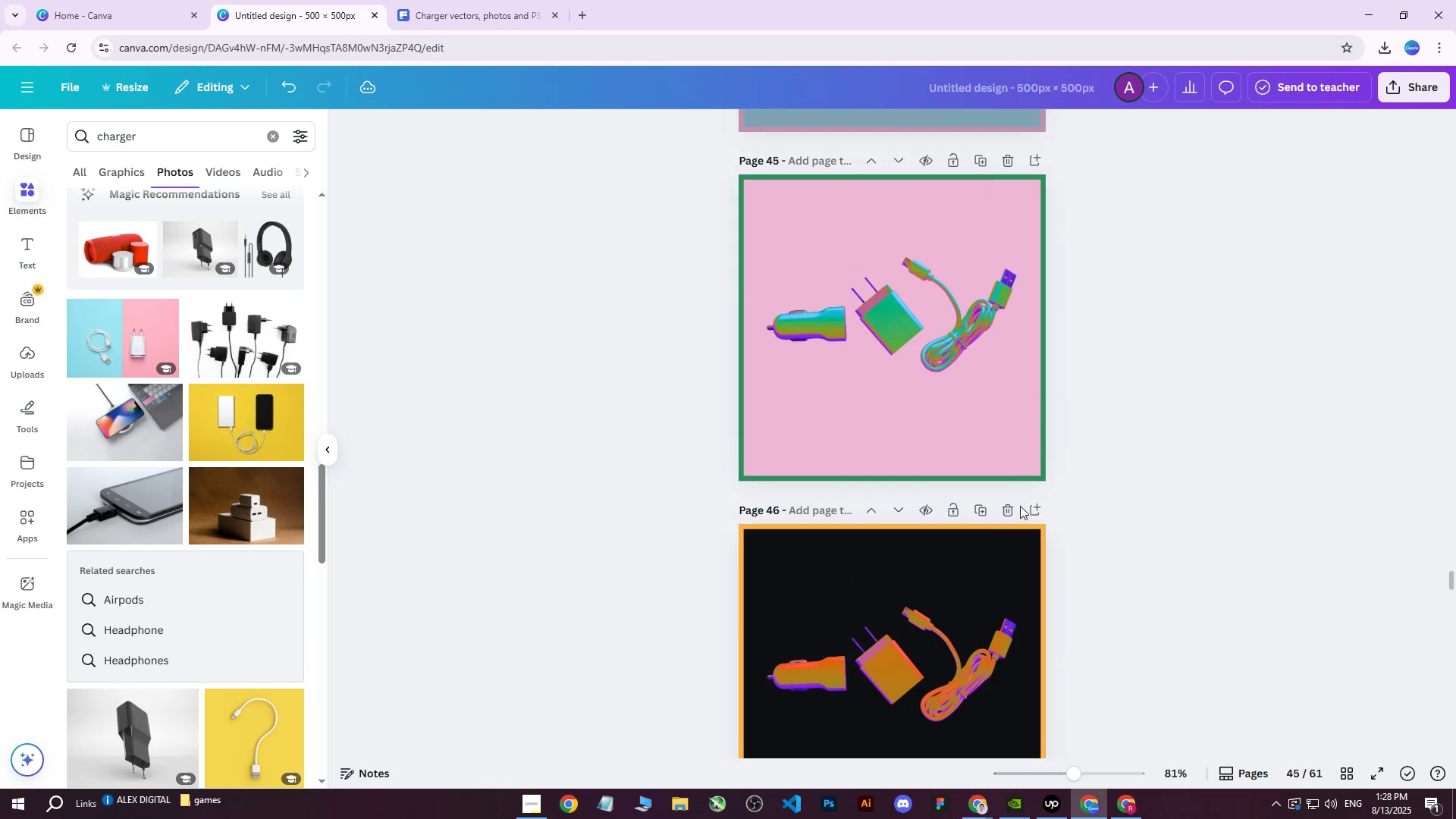 
scroll: coordinate [1020, 505], scroll_direction: down, amount: 6.0
 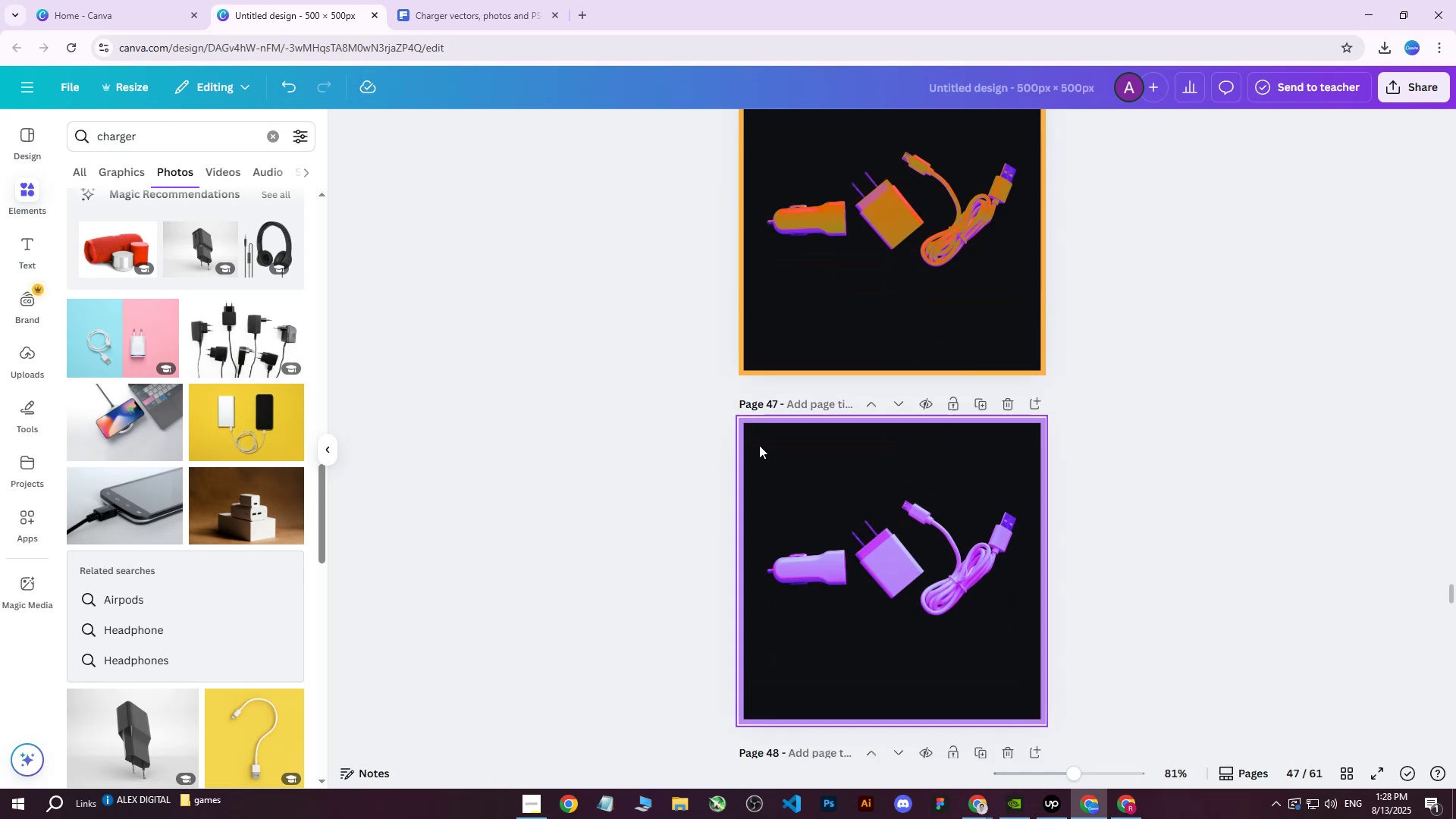 
left_click([759, 445])
 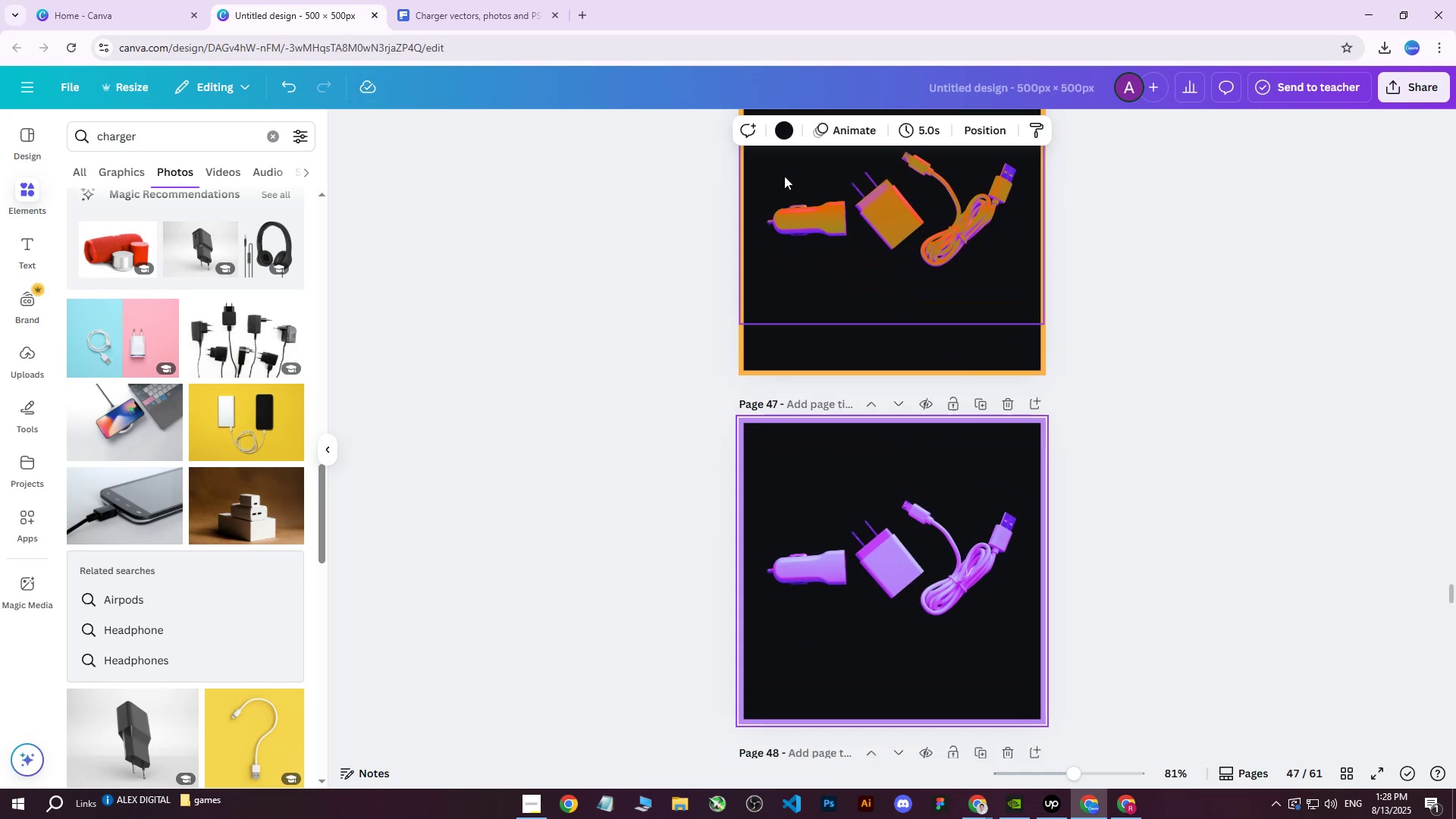 
left_click([784, 137])
 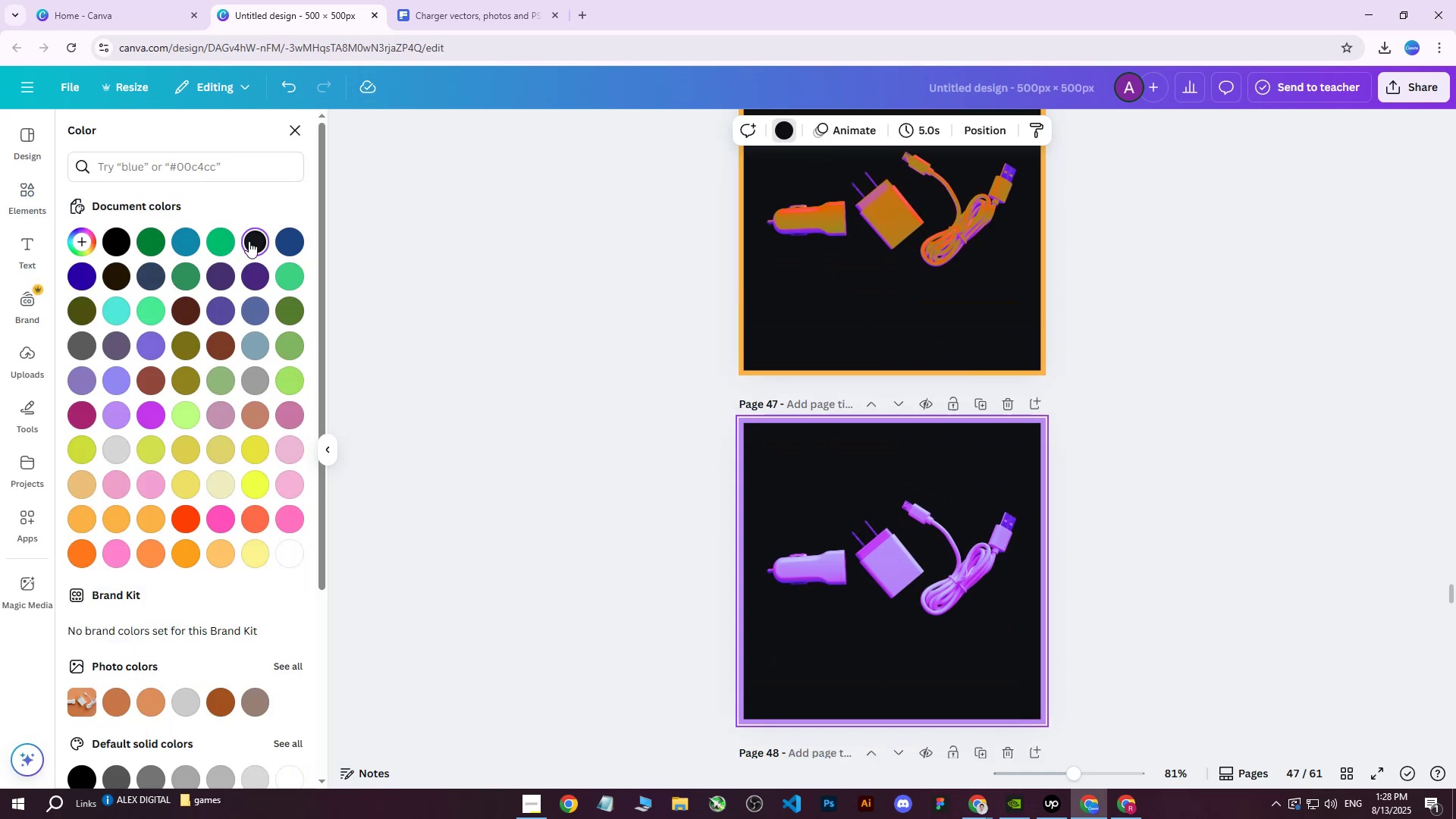 
double_click([261, 239])
 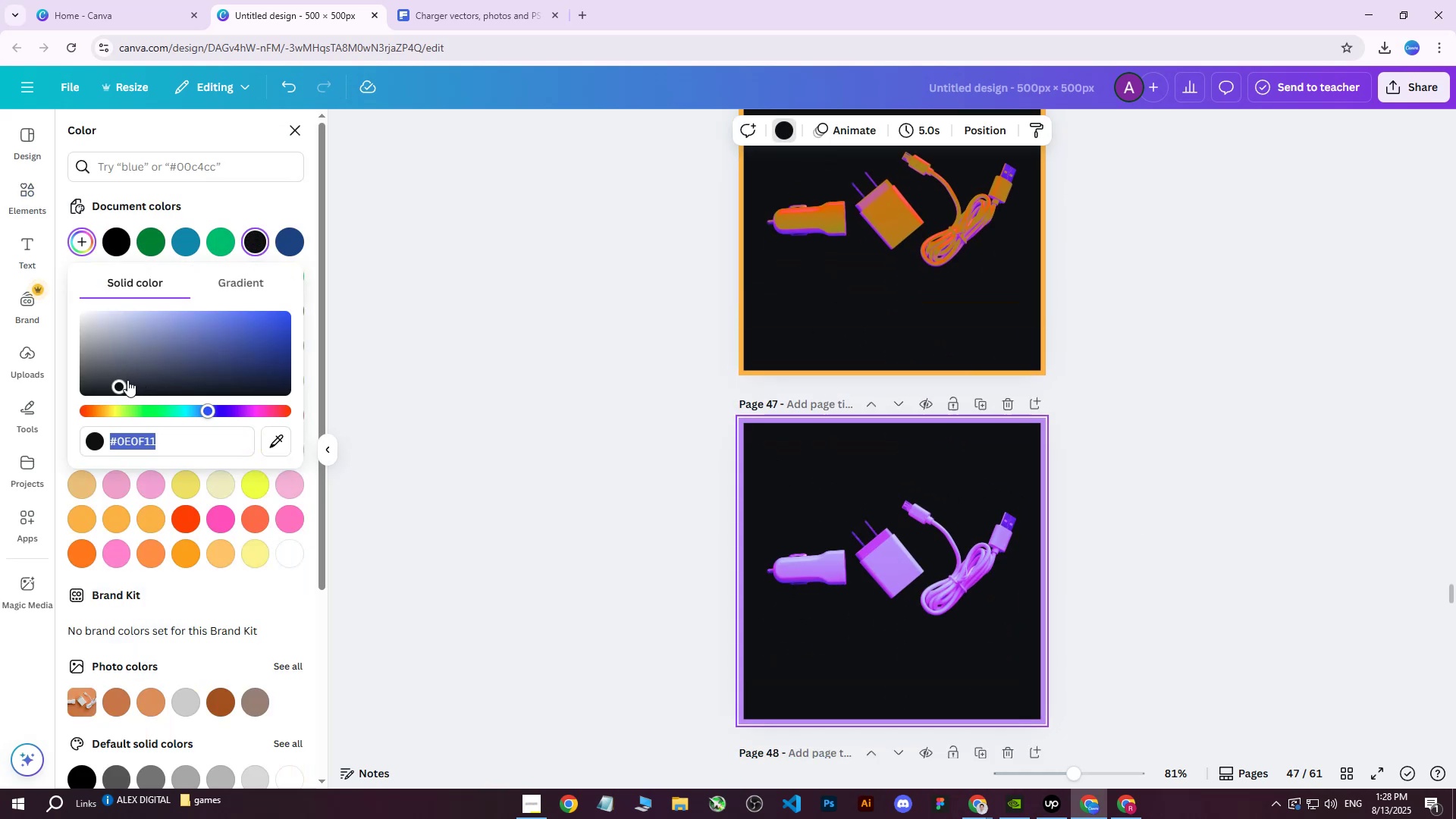 
left_click_drag(start_coordinate=[120, 384], to_coordinate=[140, 358])
 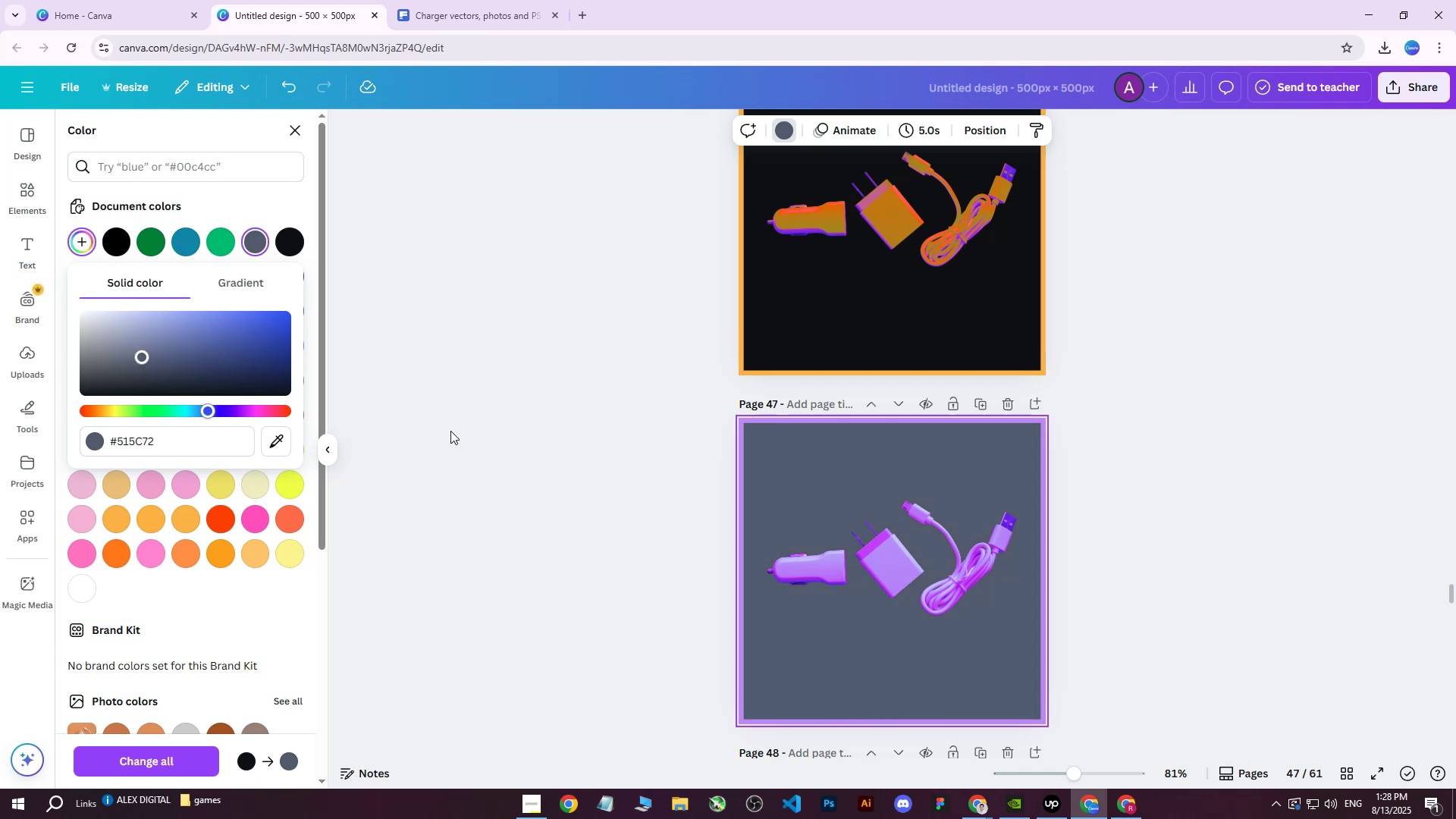 
left_click([450, 431])
 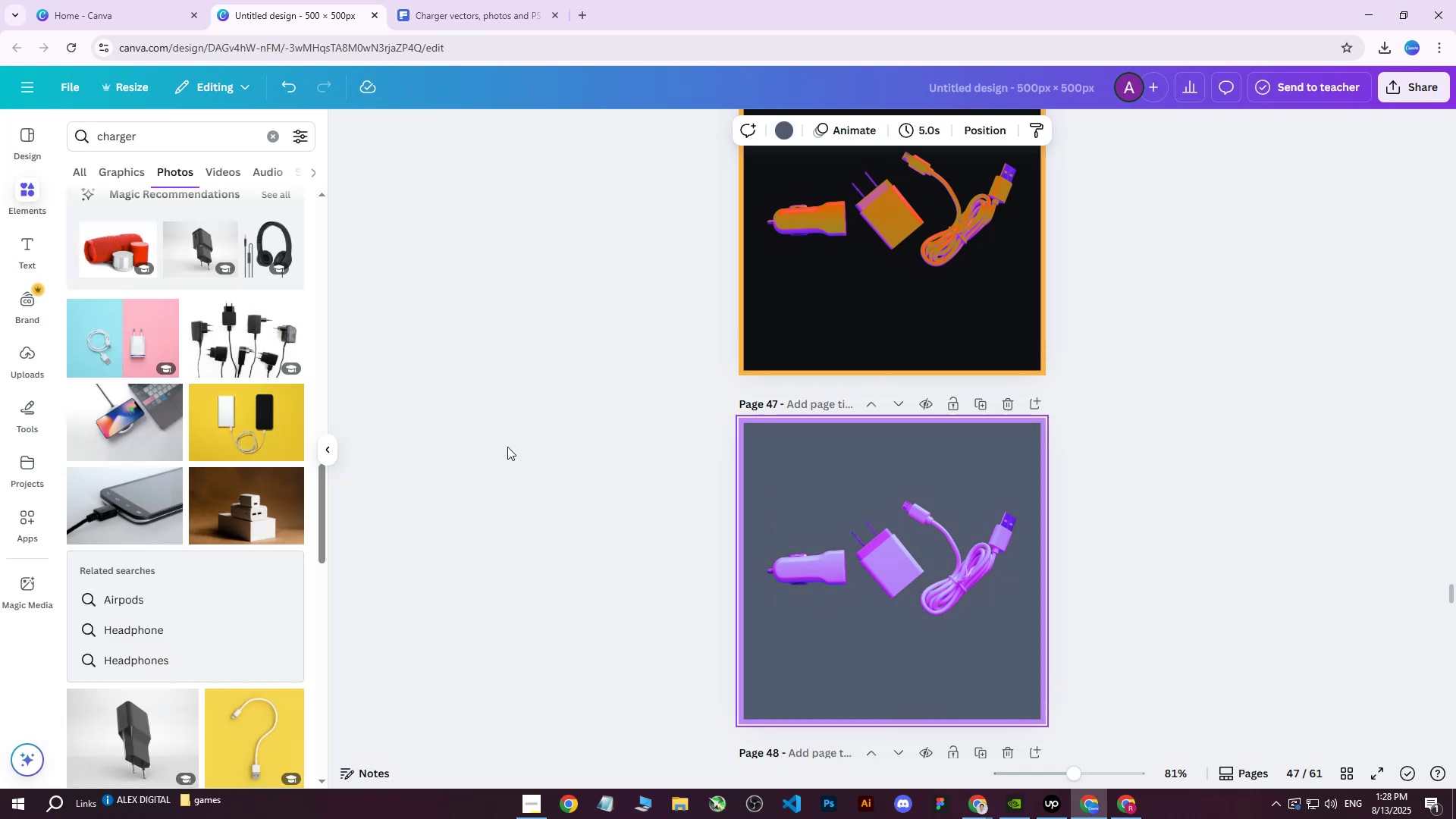 
scroll: coordinate [548, 446], scroll_direction: down, amount: 1.0
 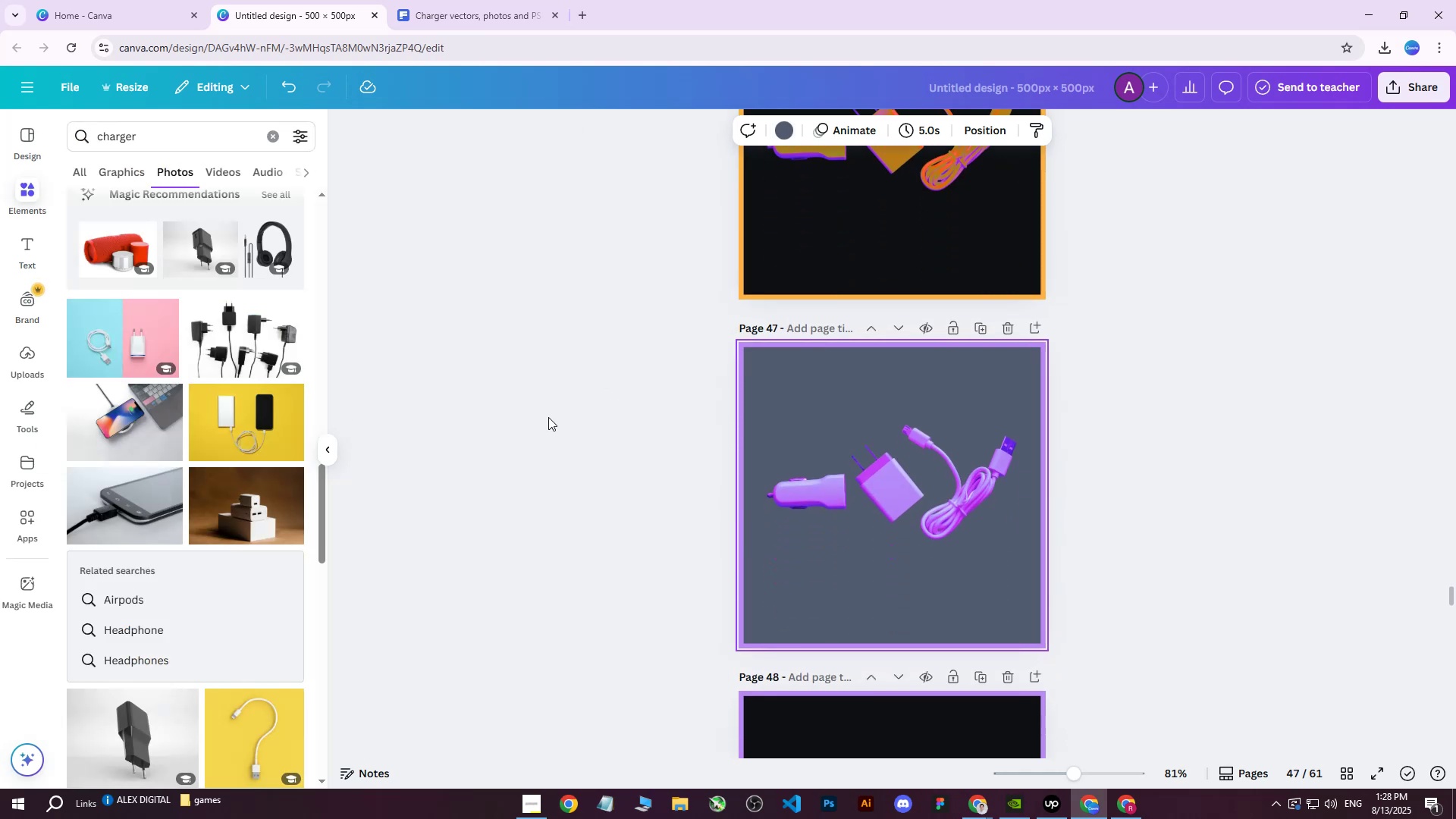 
left_click([548, 417])
 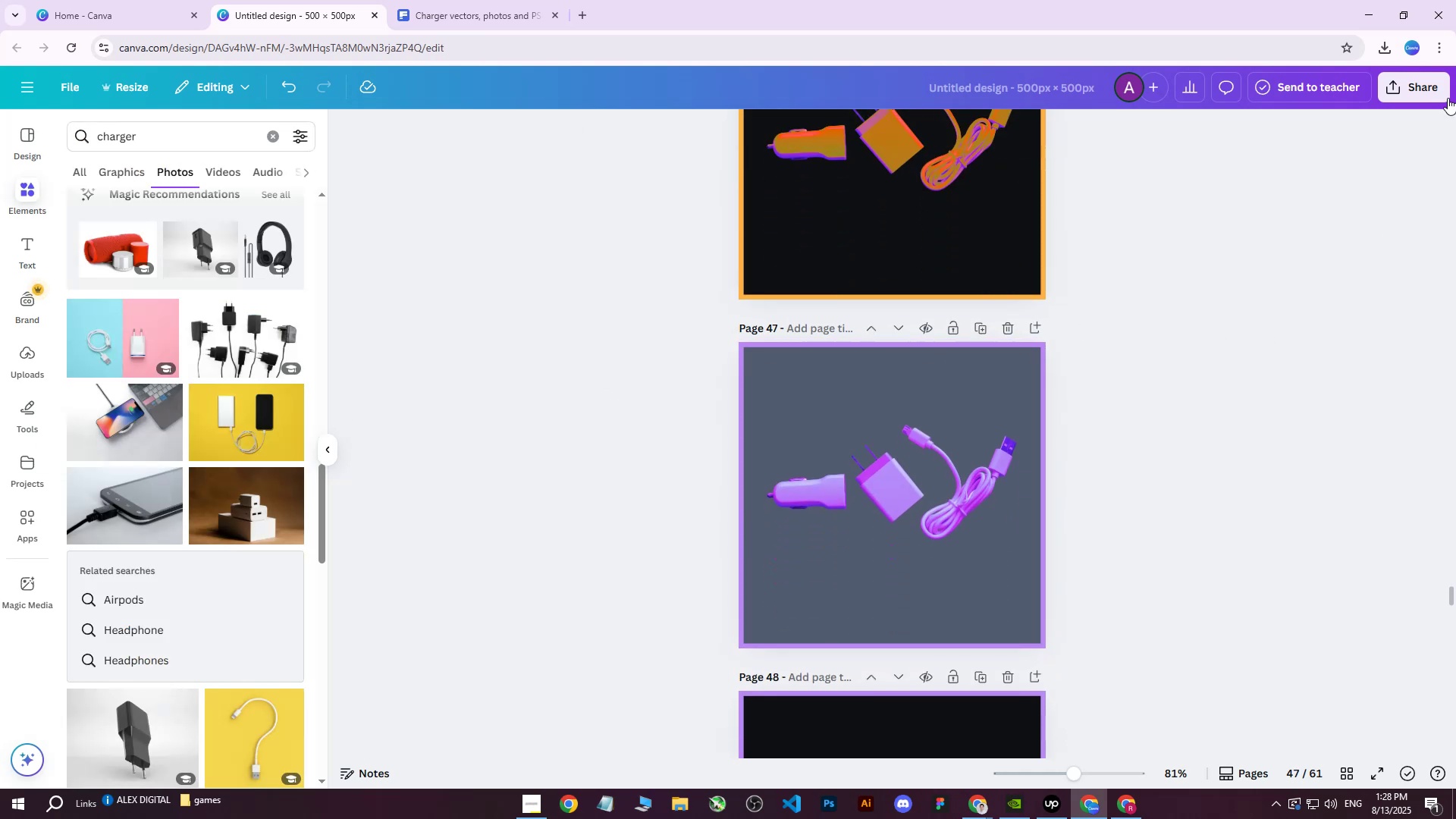 
left_click([1435, 93])
 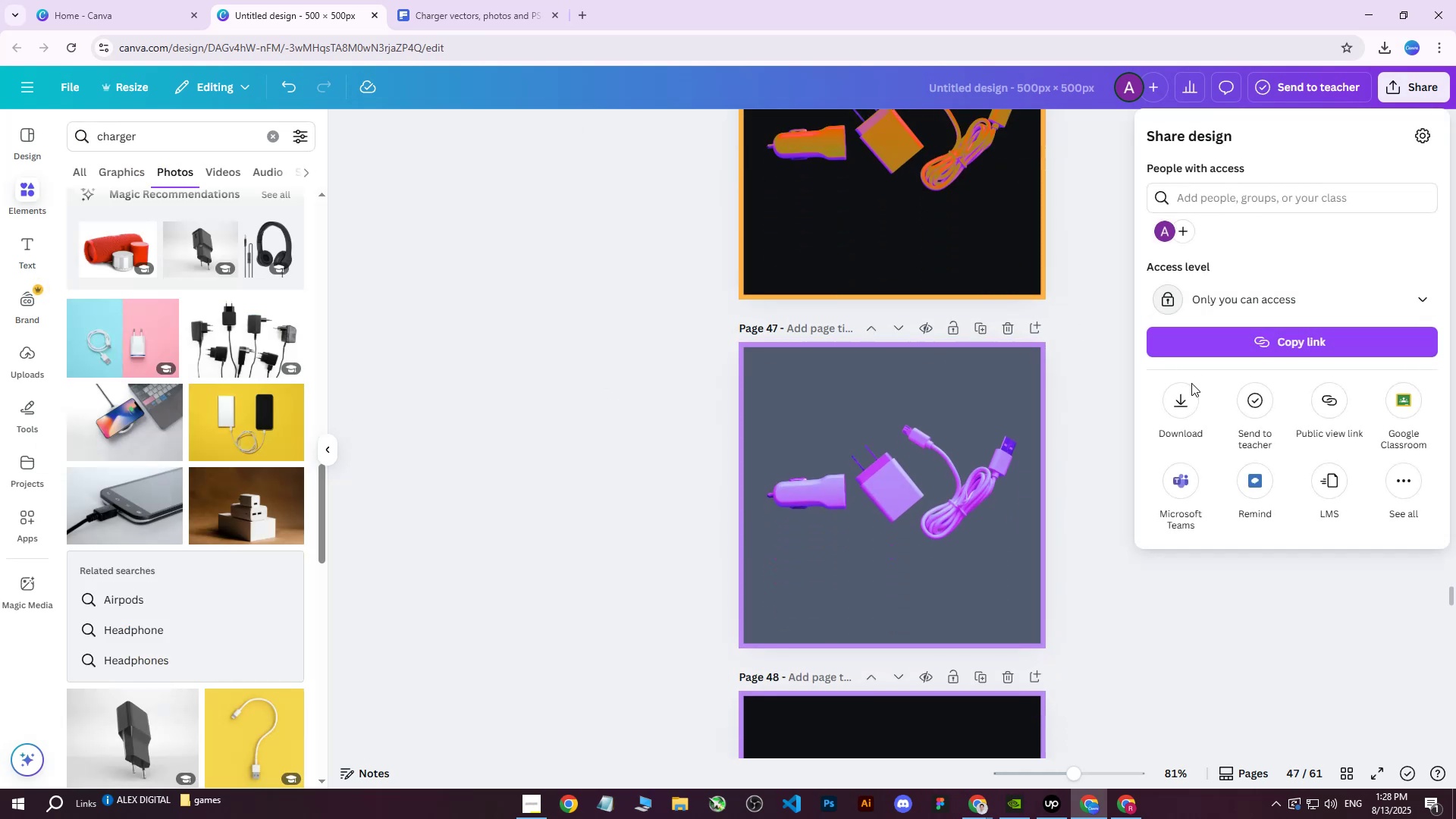 
double_click([1190, 394])
 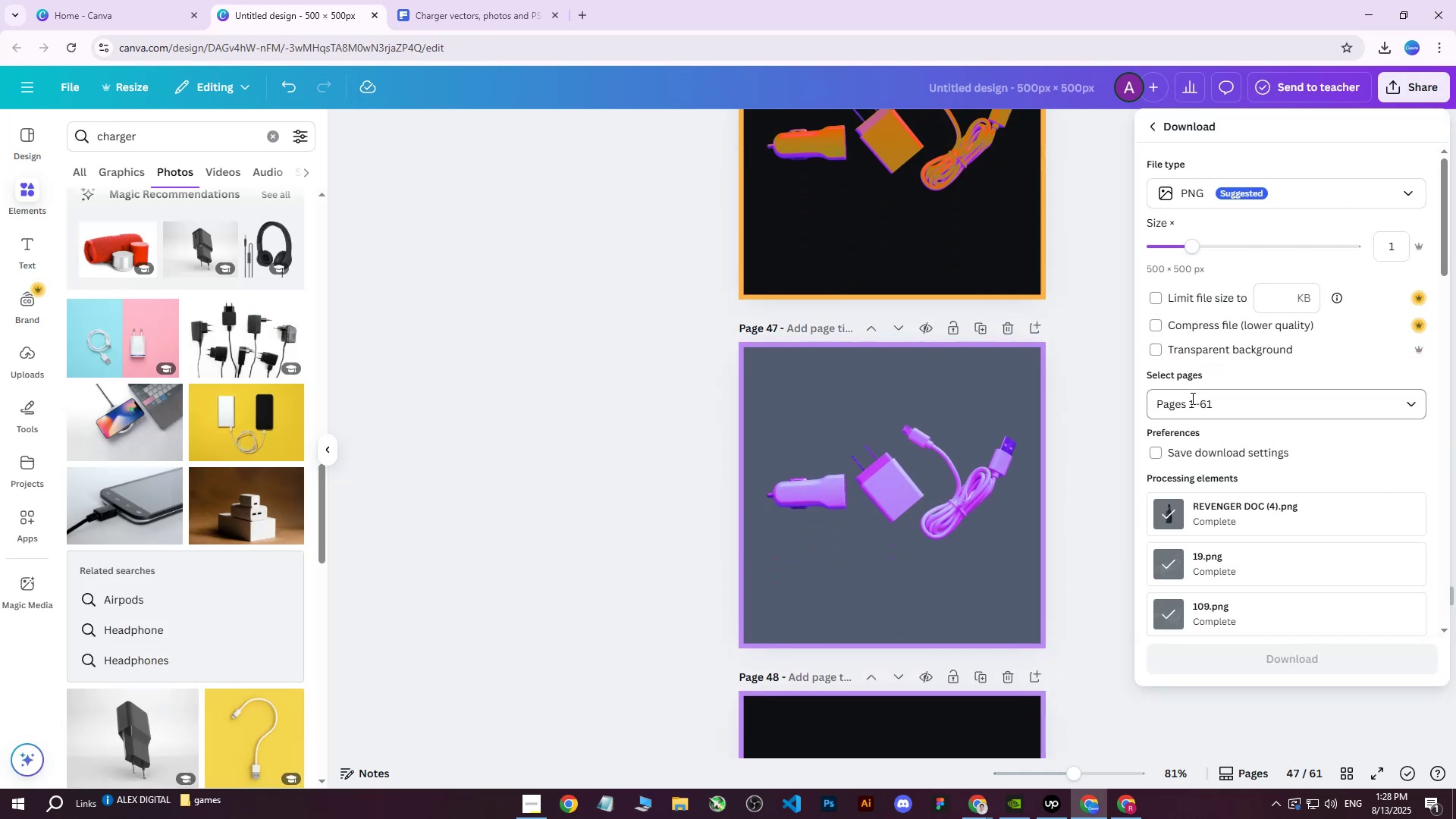 
triple_click([1190, 401])
 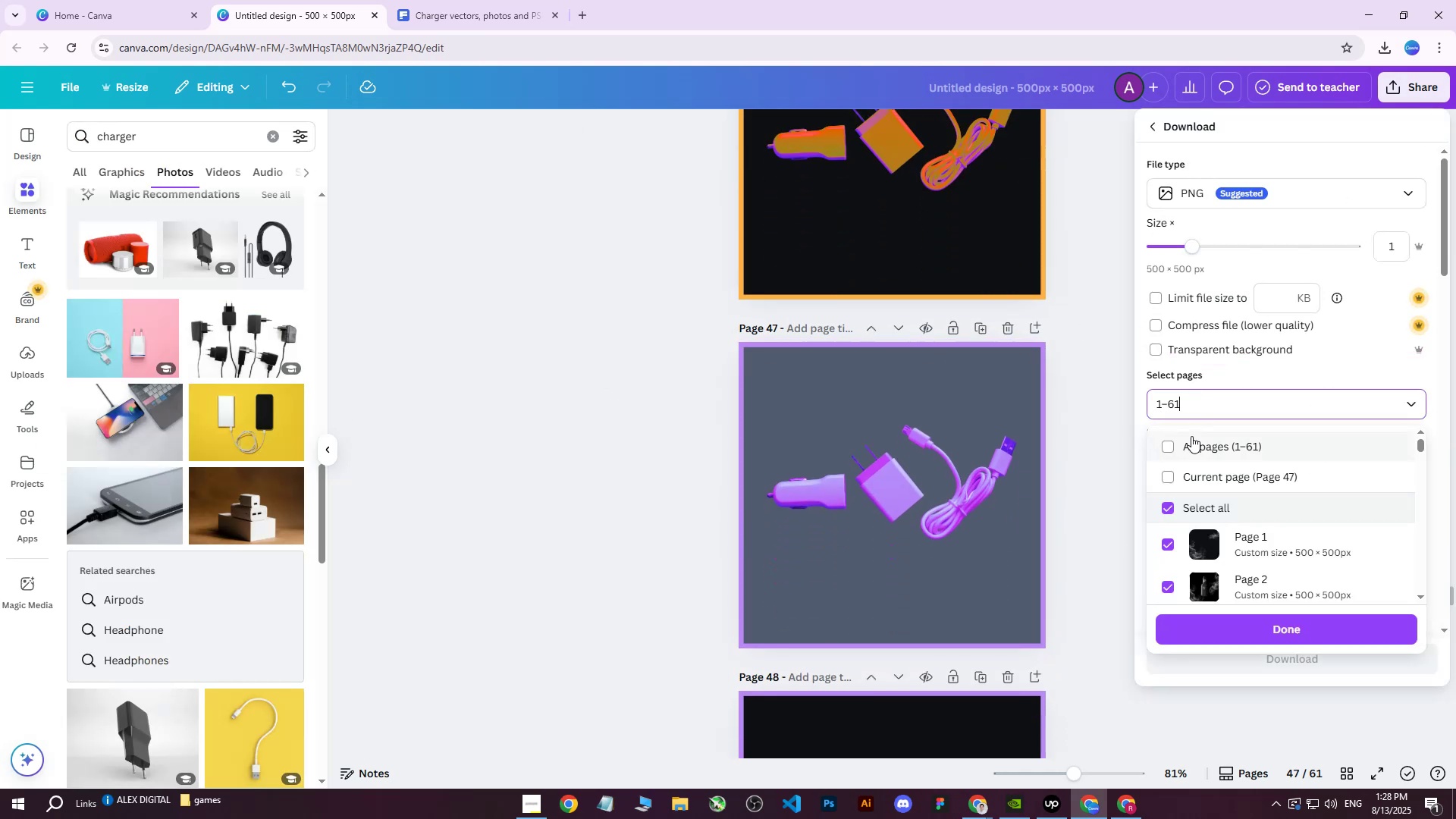 
triple_click([1191, 436])
 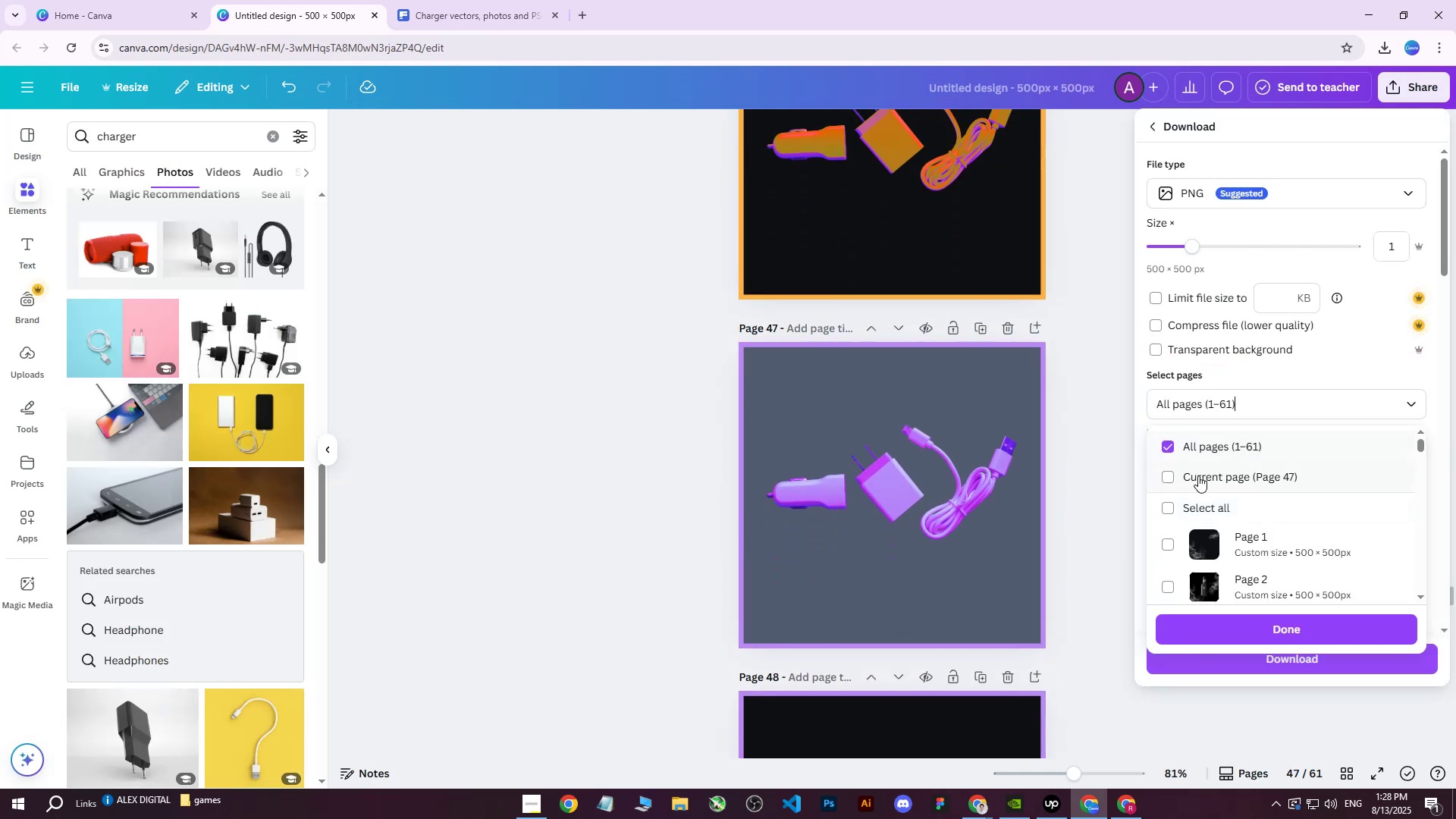 
triple_click([1198, 475])
 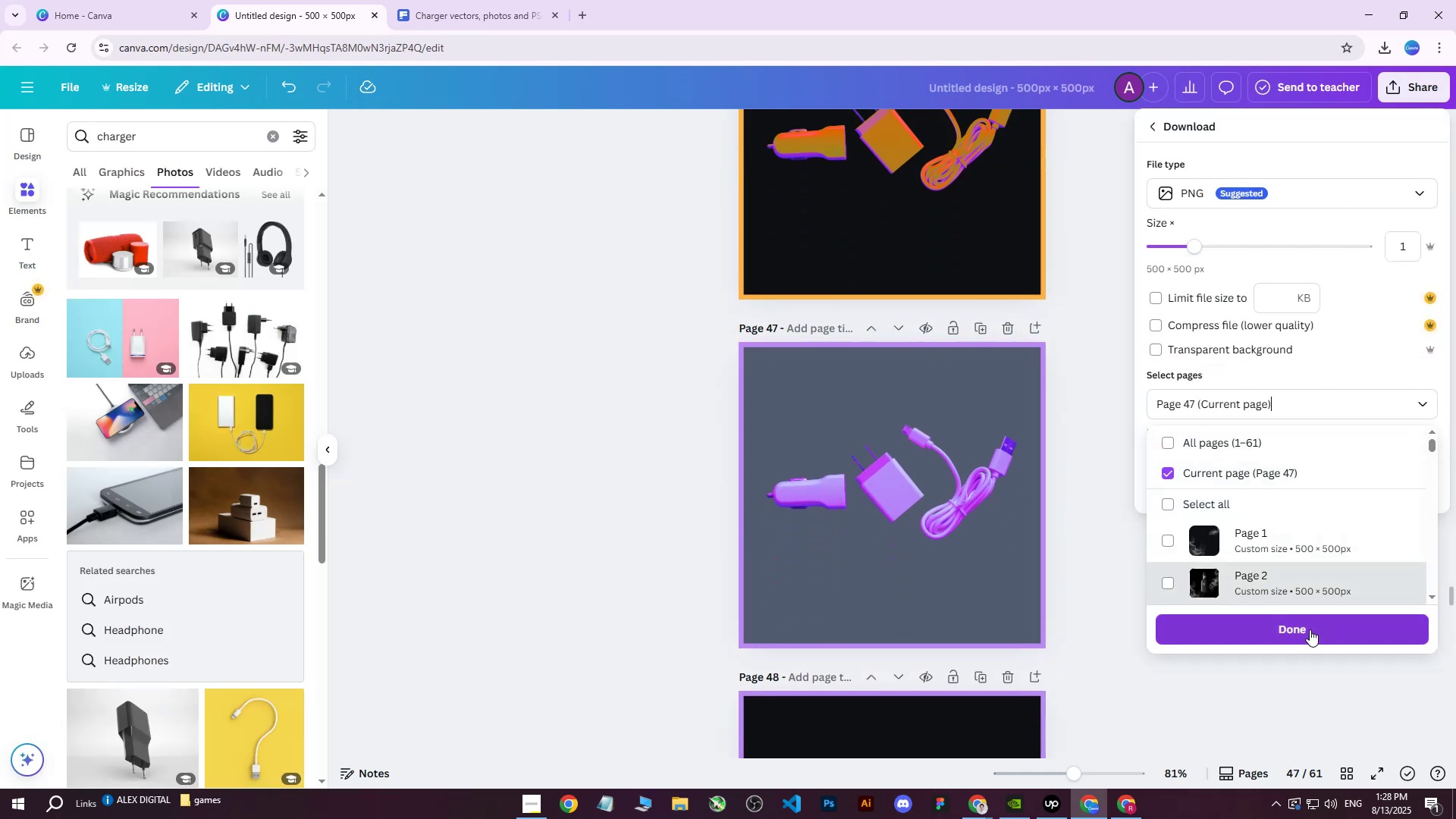 
left_click([1301, 632])
 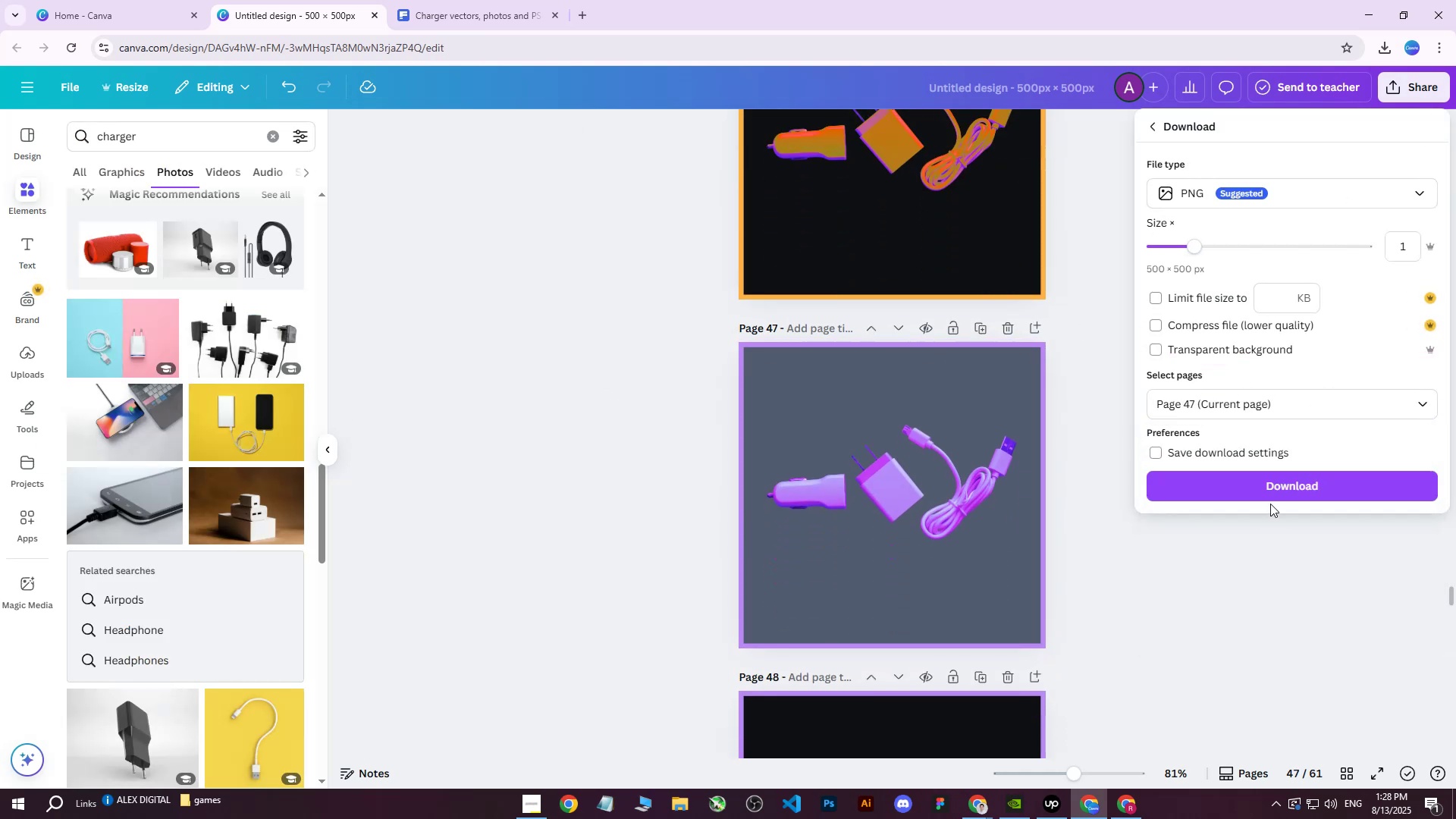 
left_click([1266, 488])
 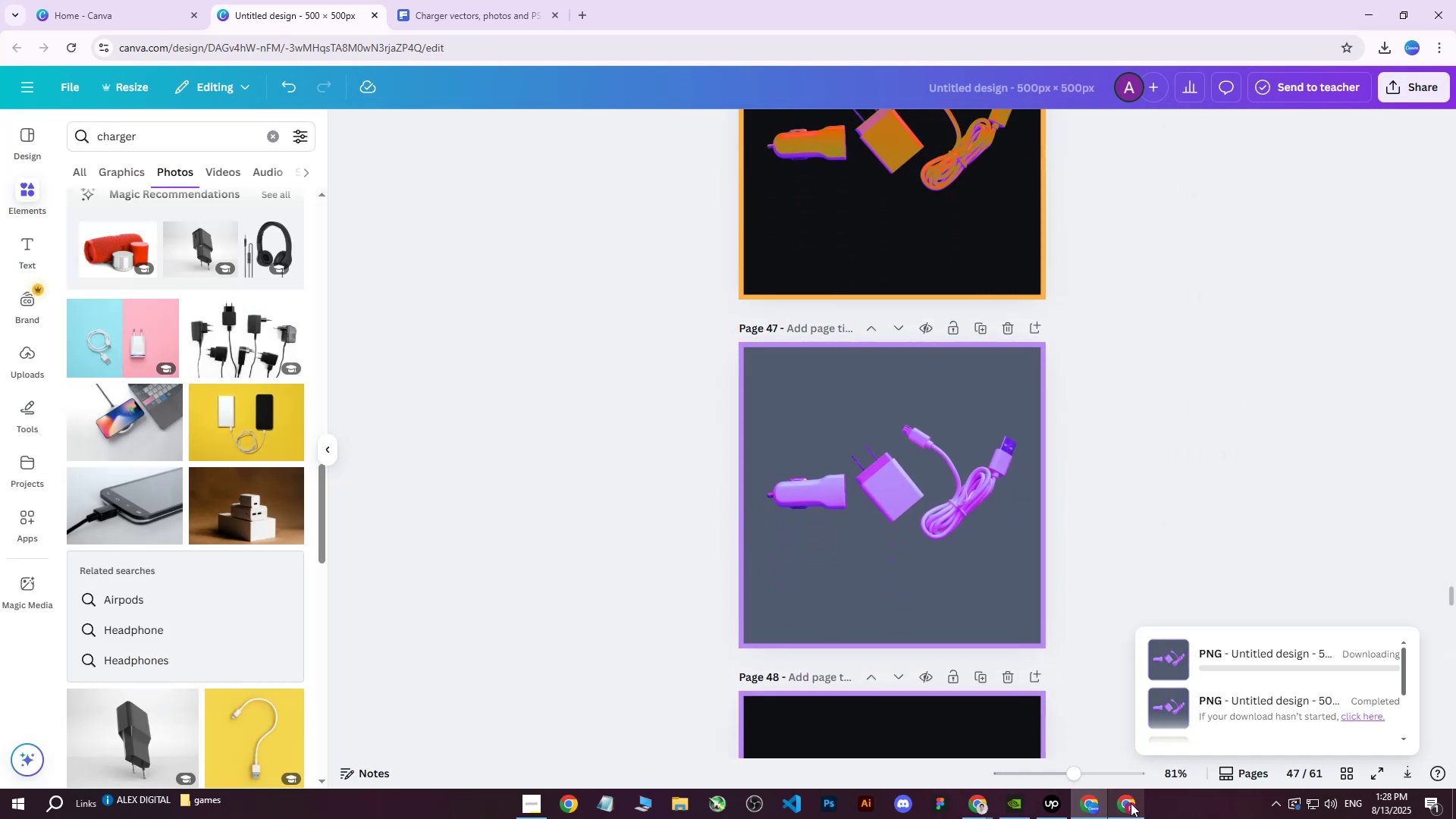 
left_click([1131, 804])
 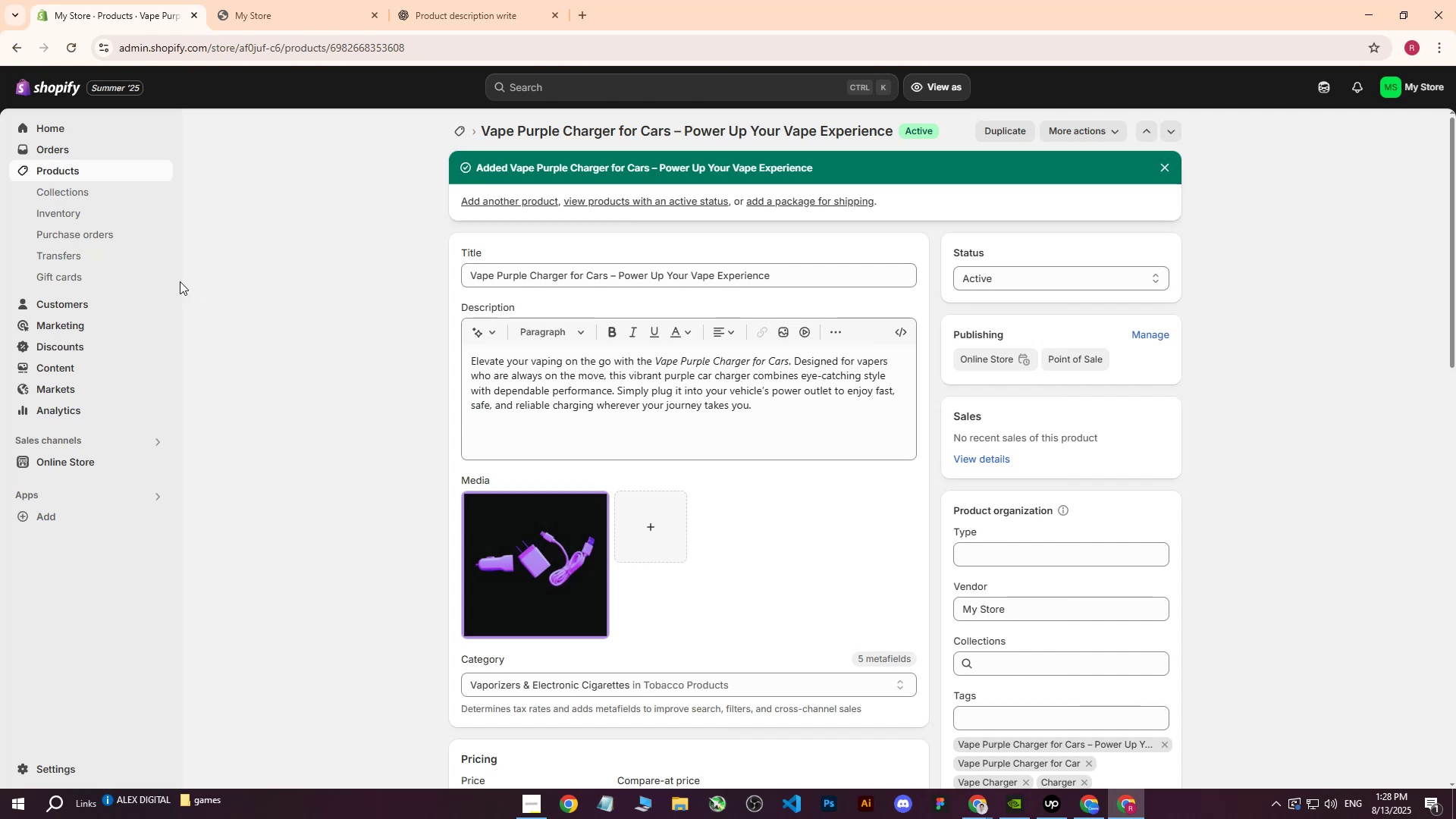 
left_click([511, 589])
 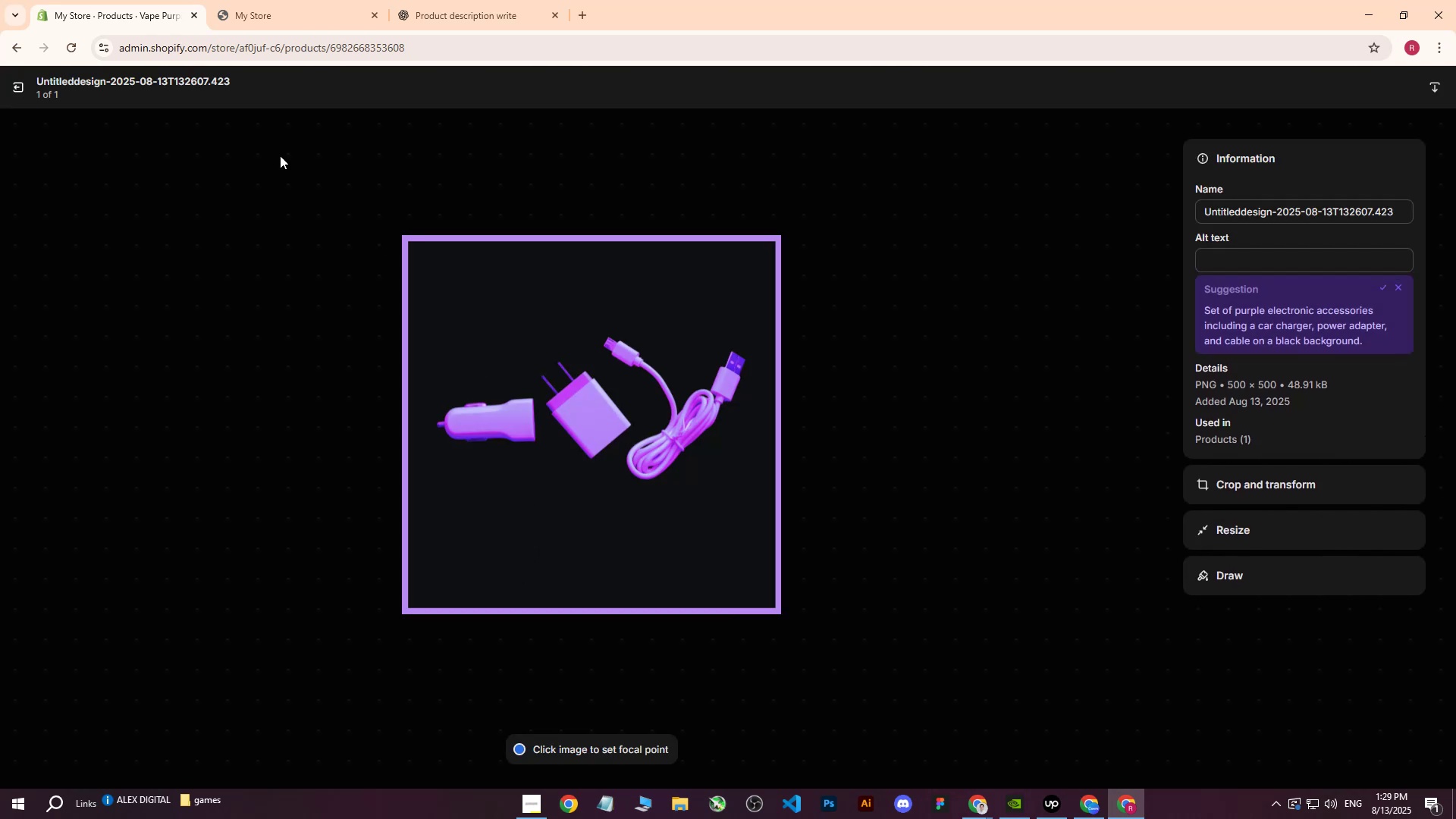 
left_click([18, 89])
 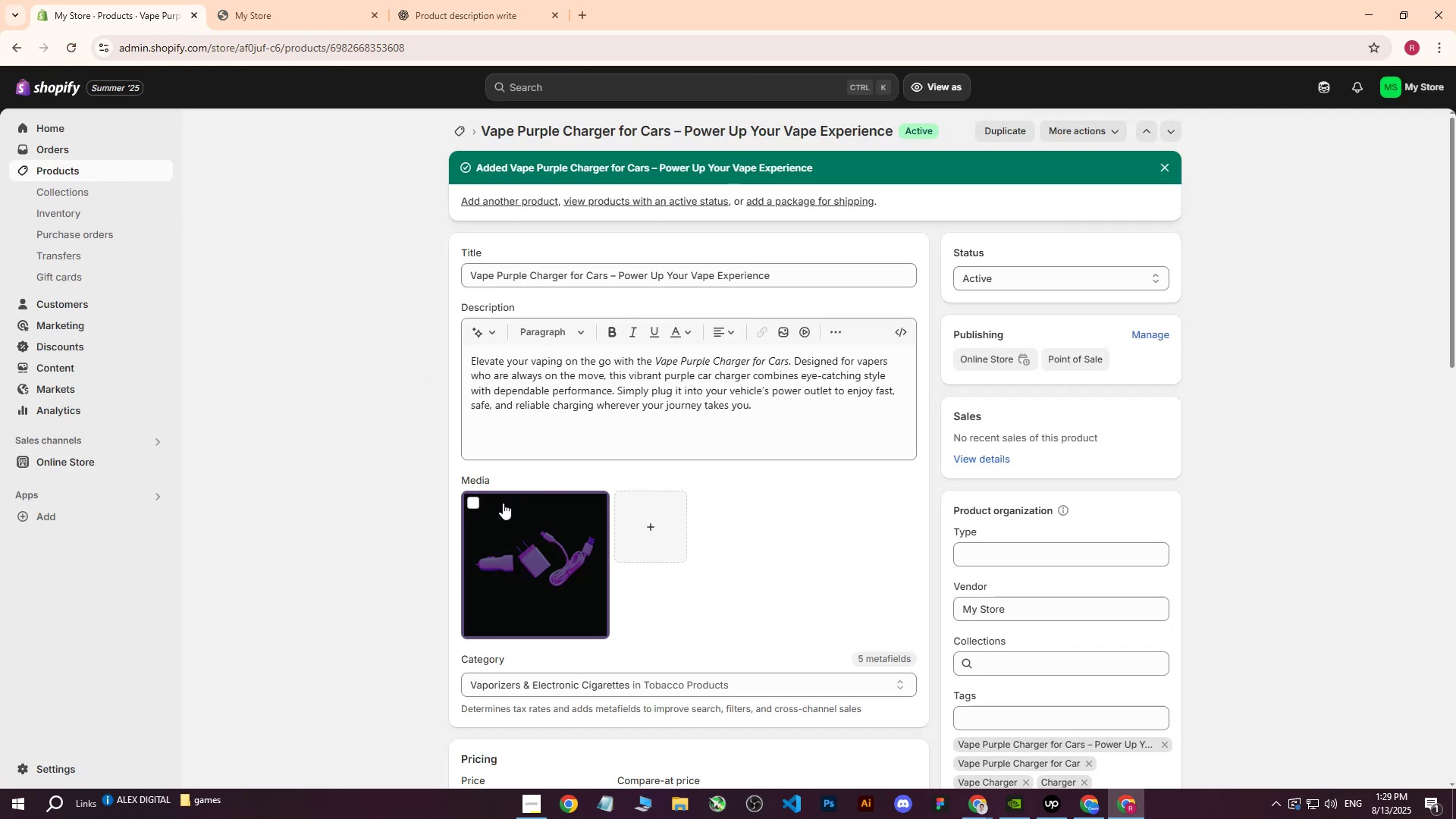 
left_click([471, 503])
 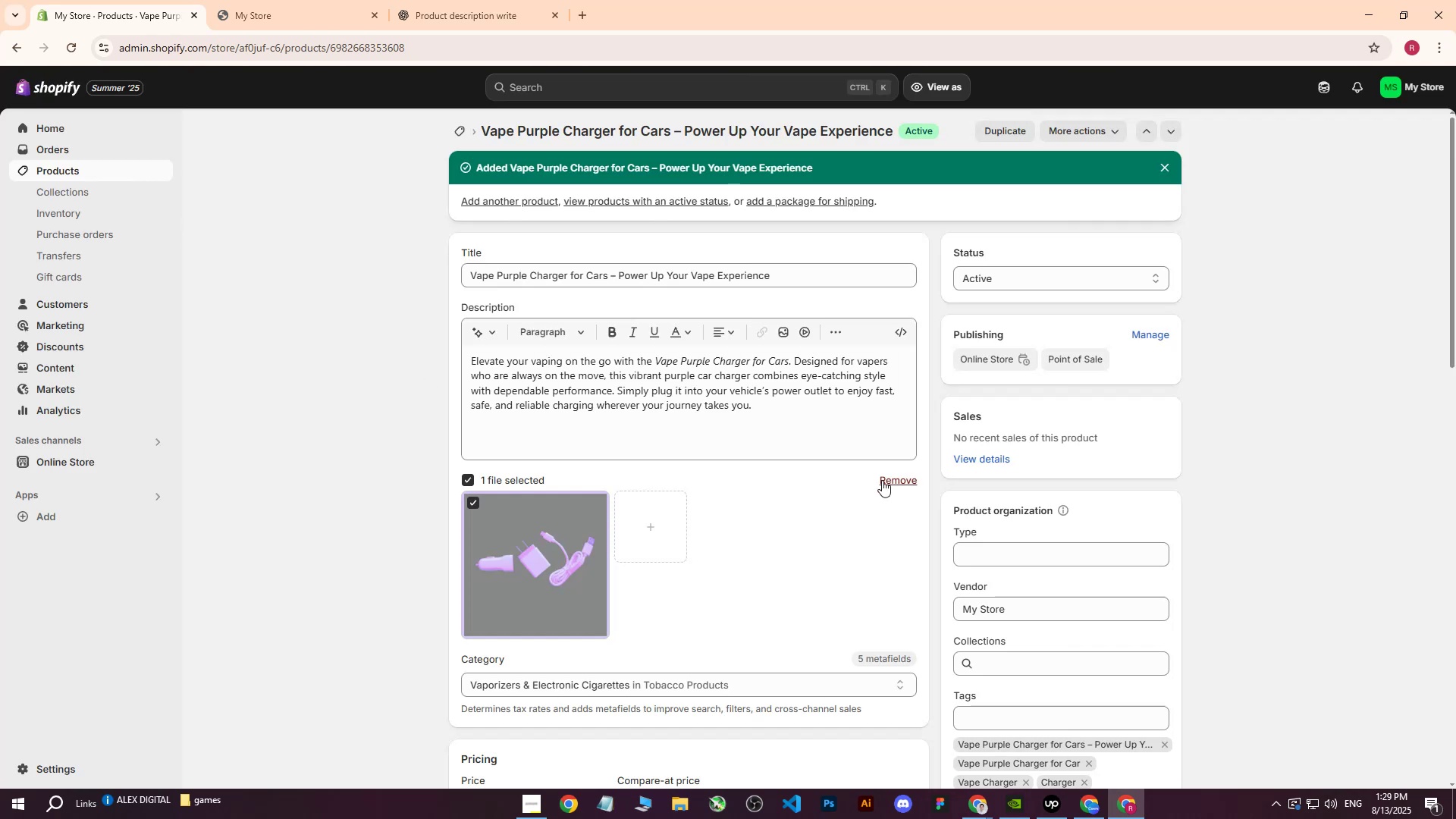 
left_click([883, 477])
 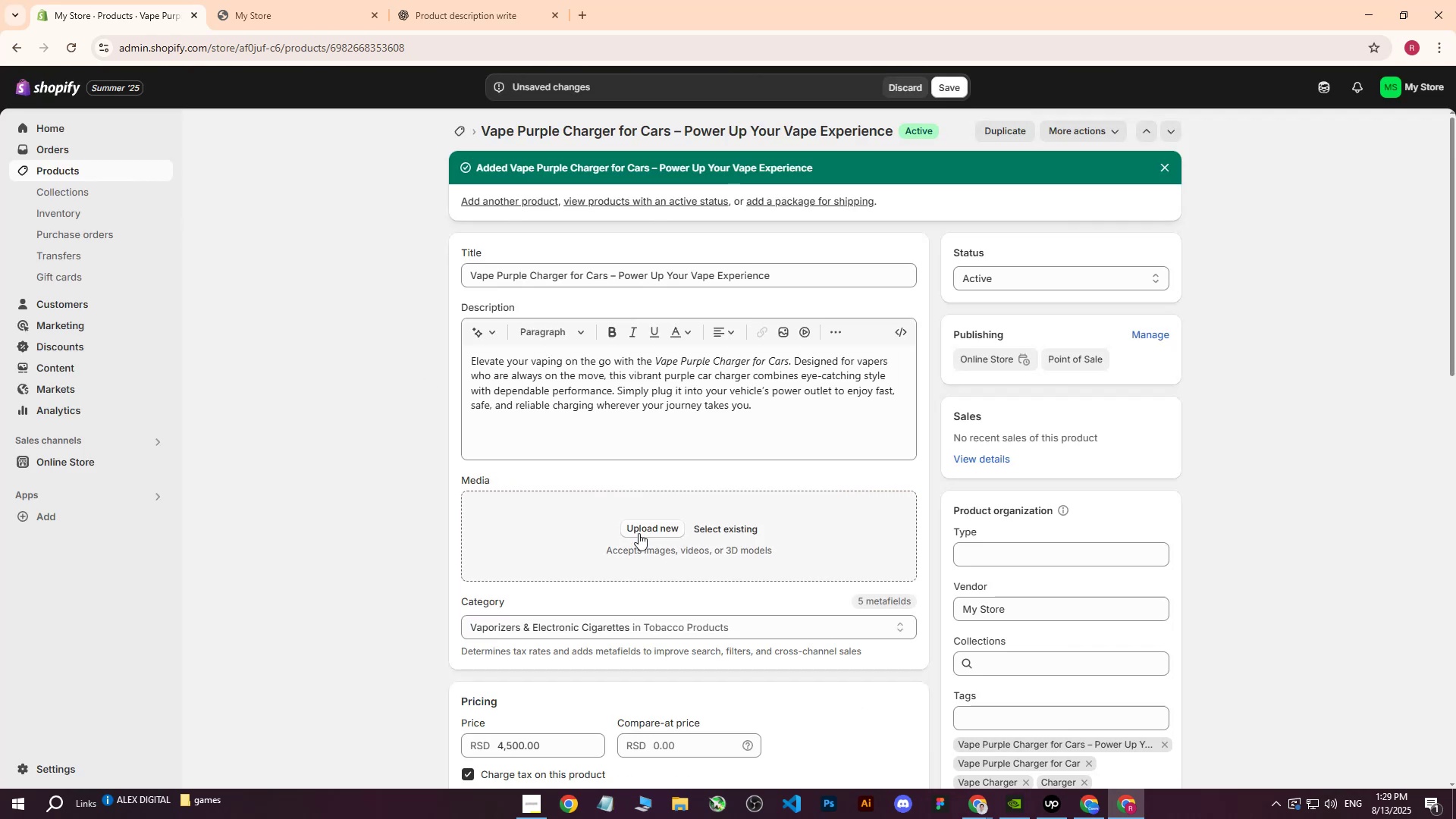 
left_click([642, 526])
 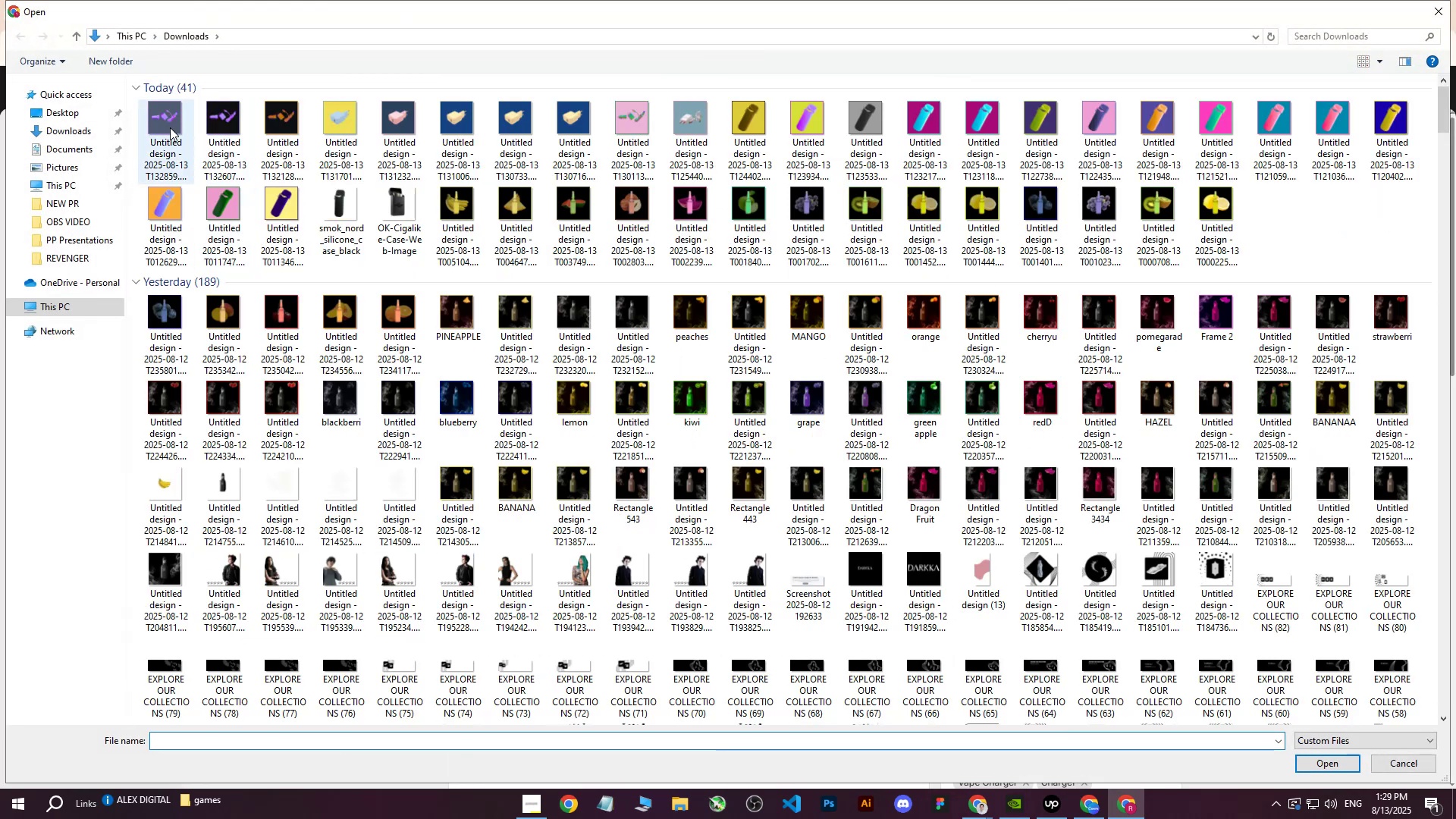 
left_click([170, 127])
 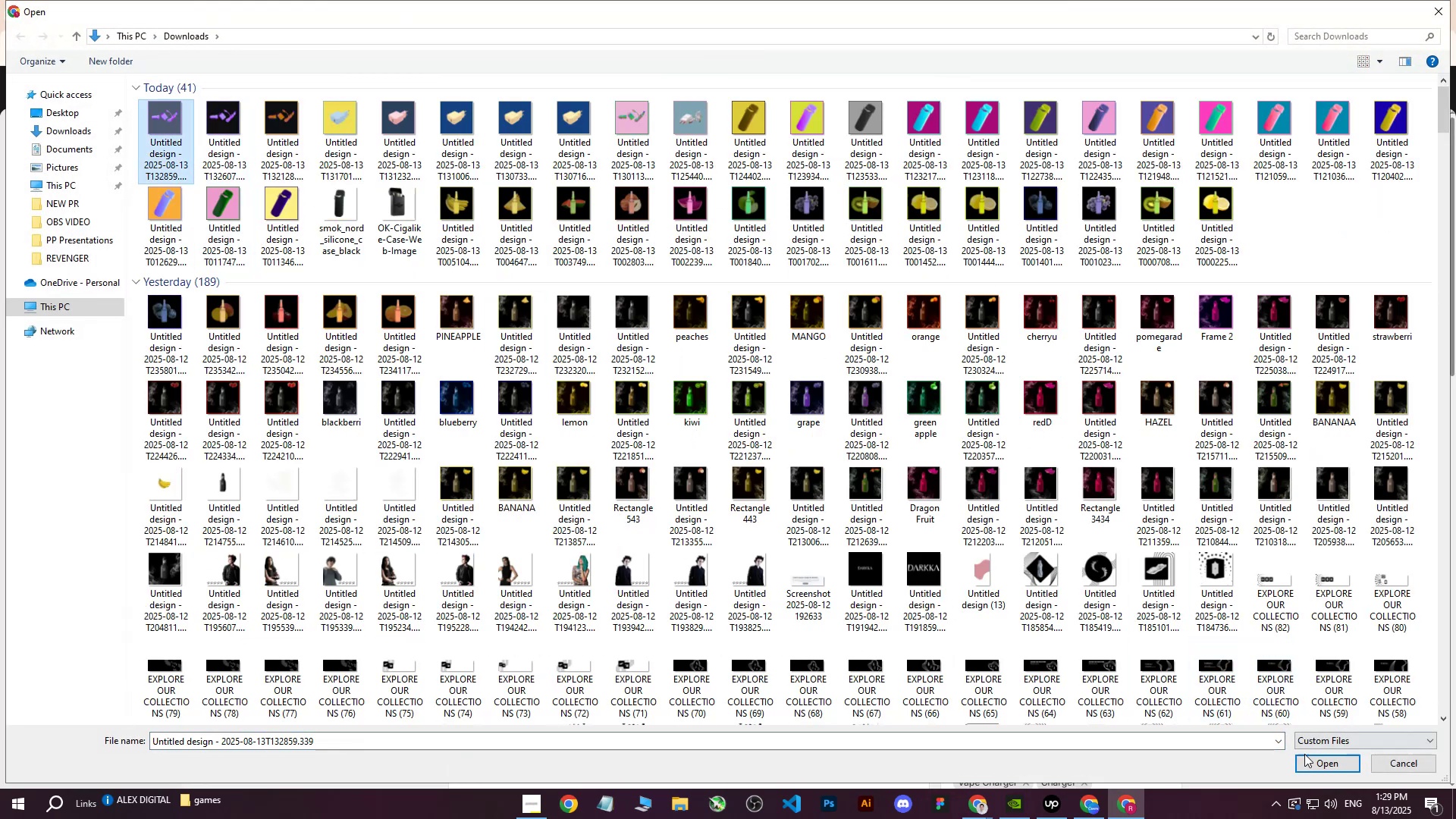 
left_click([1307, 767])
 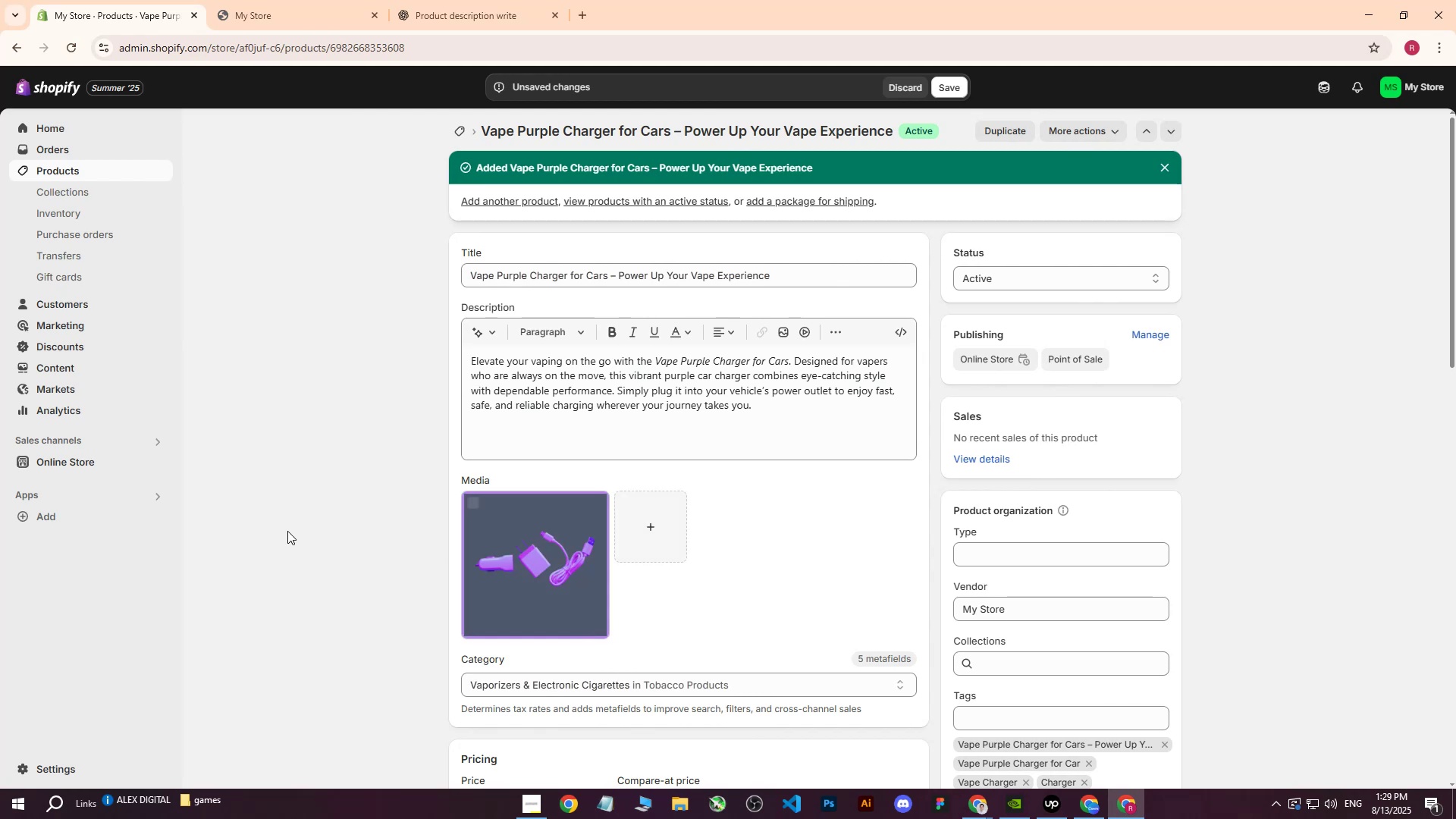 
wait(6.65)
 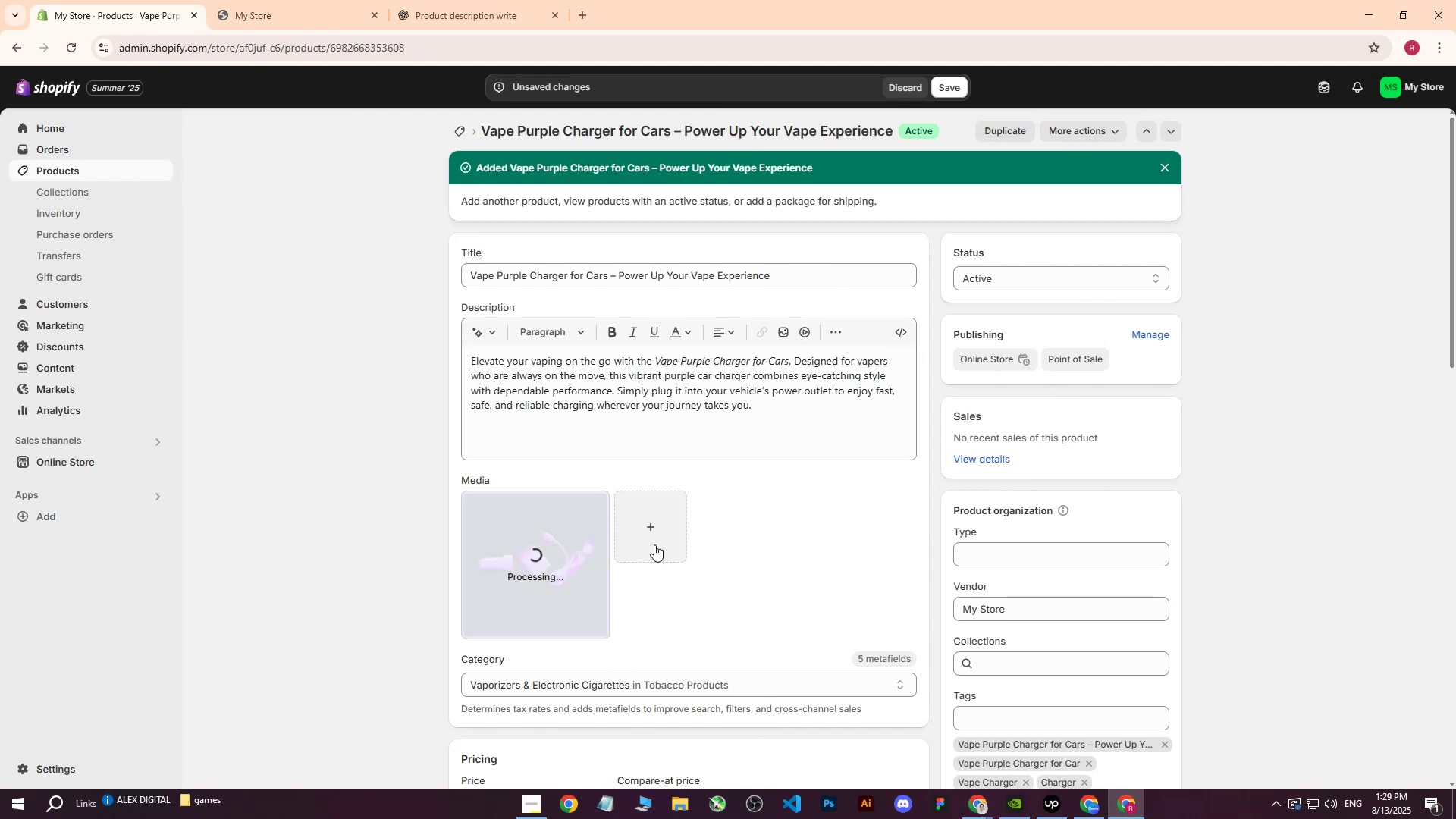 
left_click_drag(start_coordinate=[783, 265], to_coordinate=[402, 278])
 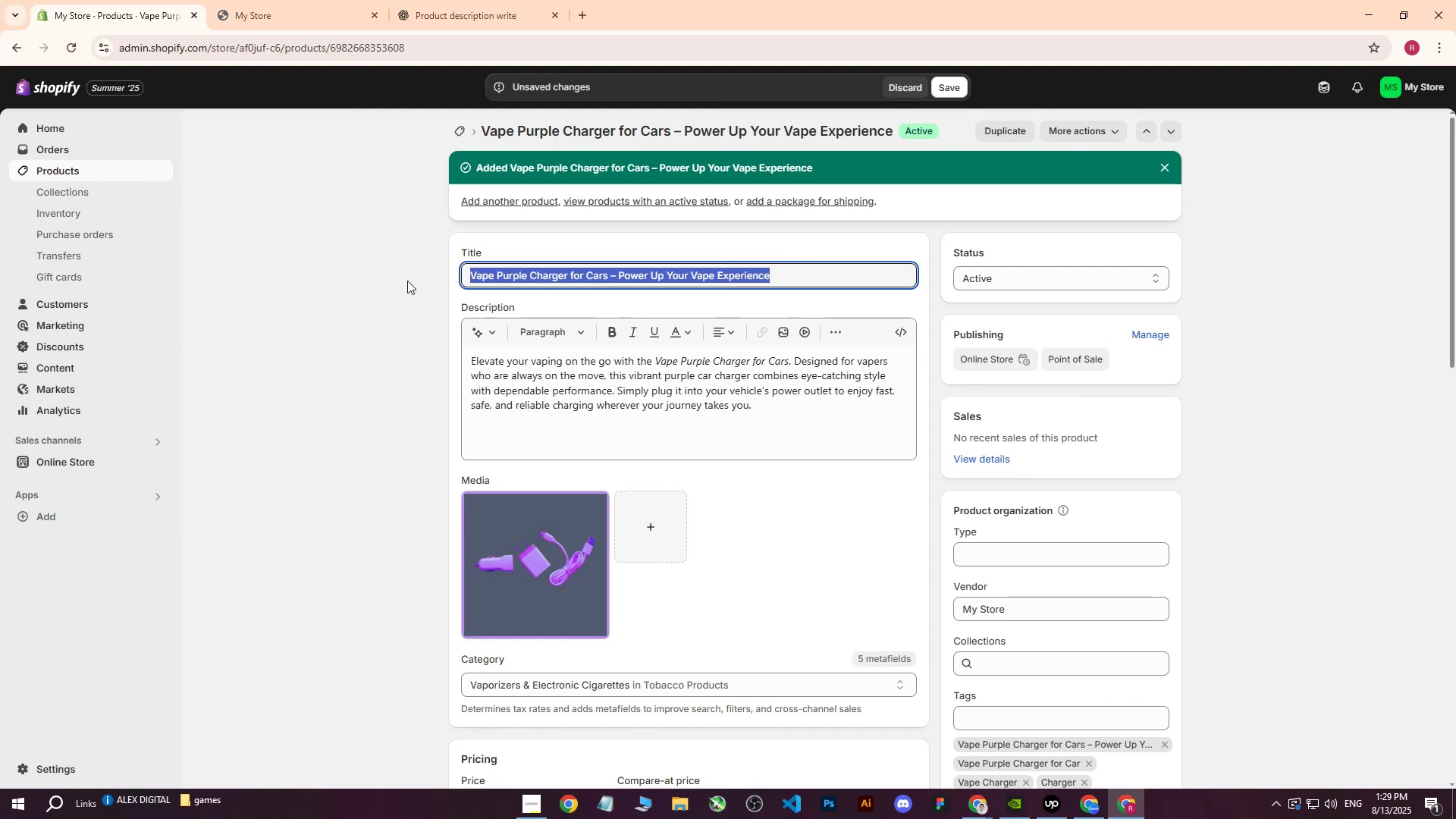 
key(Control+ControlLeft)
 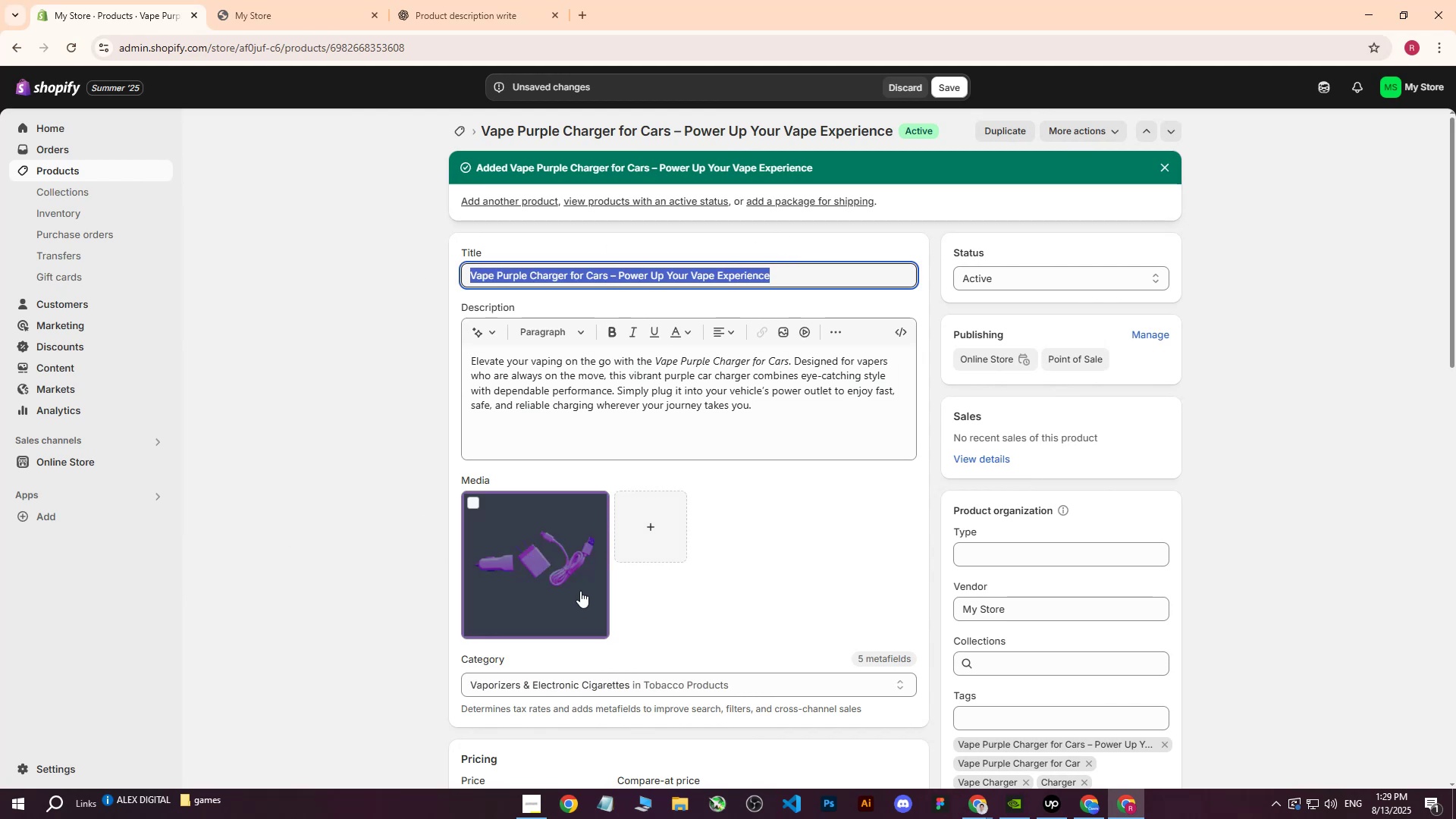 
key(Control+C)
 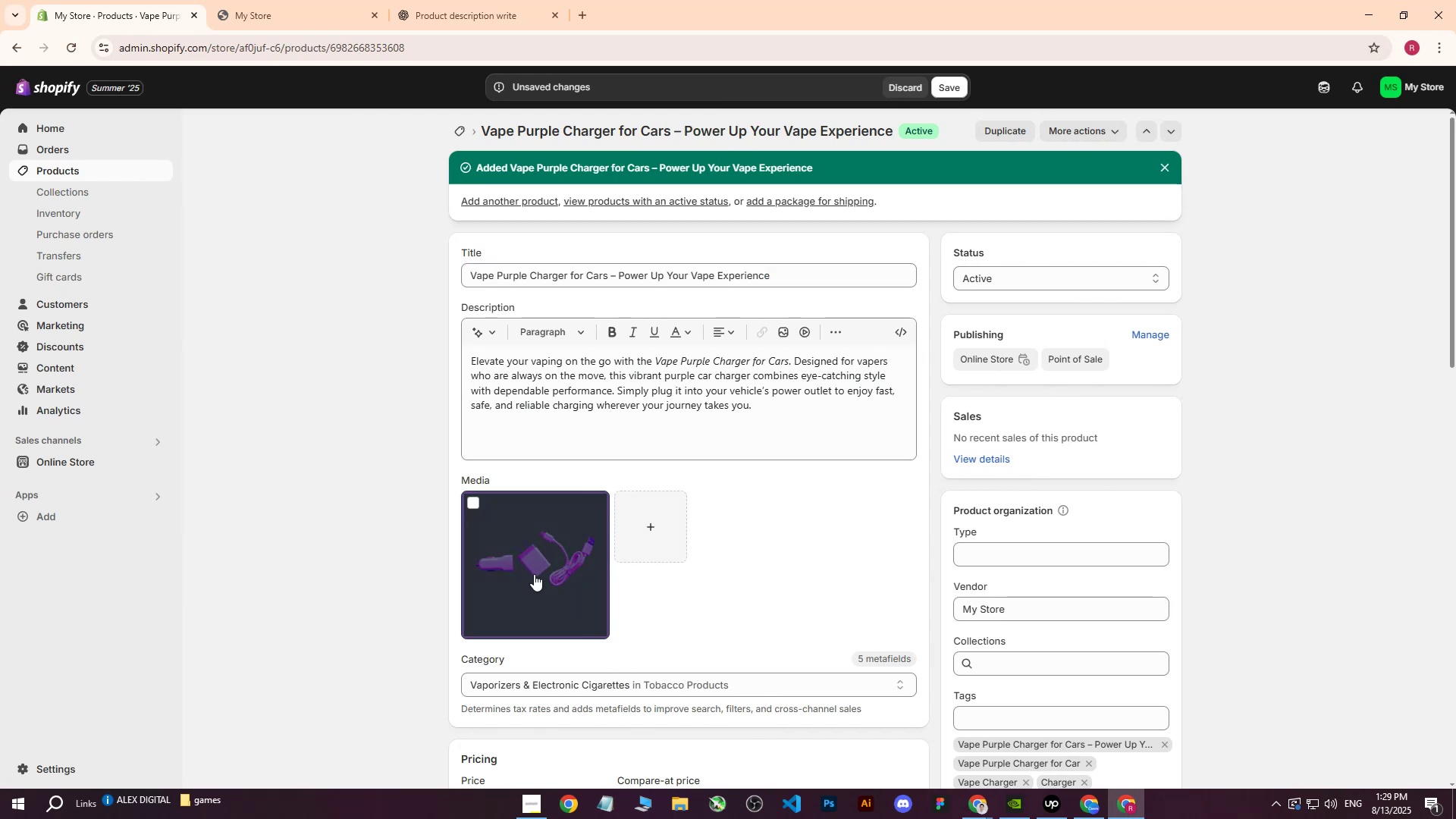 
left_click([534, 574])
 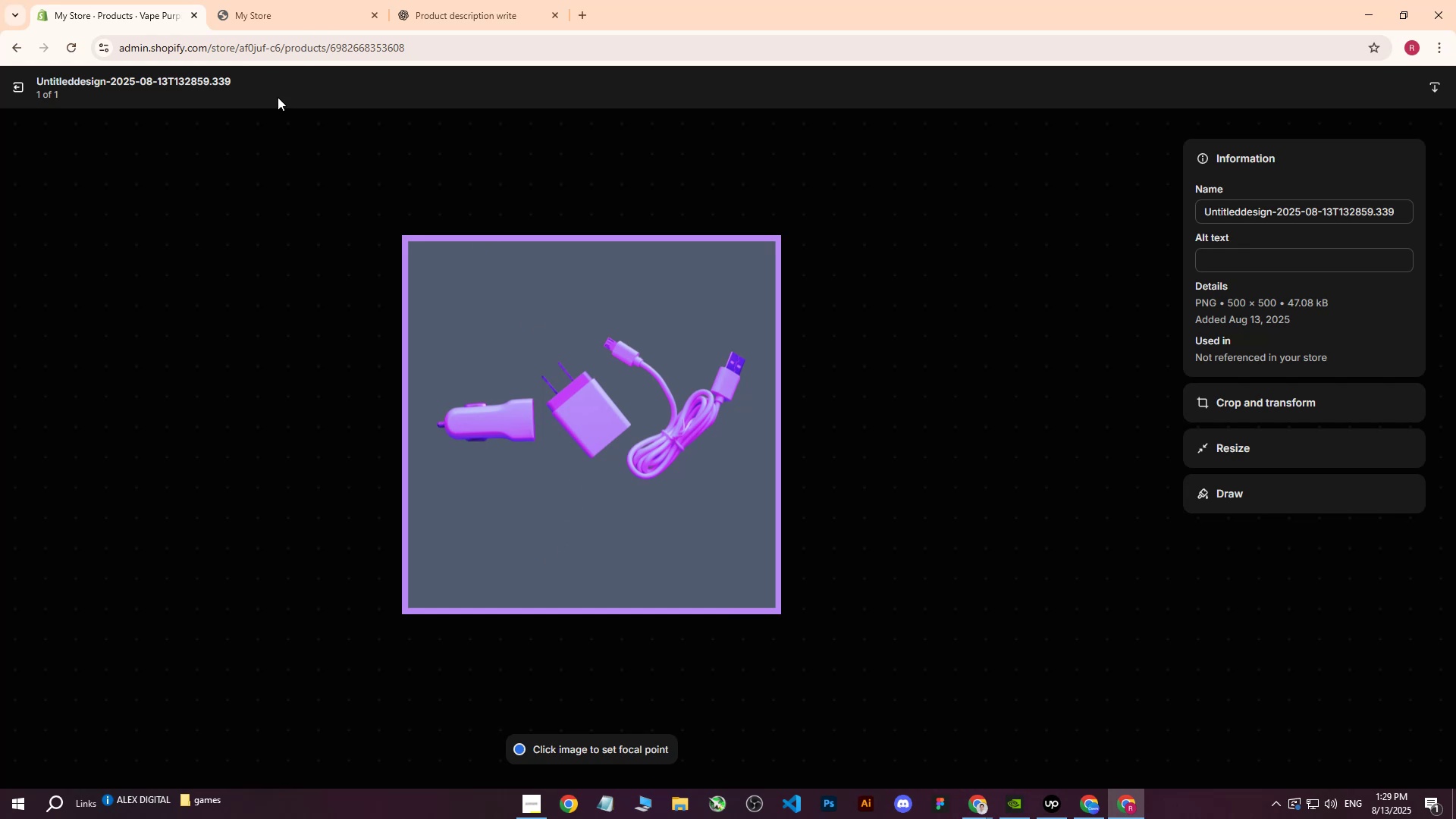 
wait(7.95)
 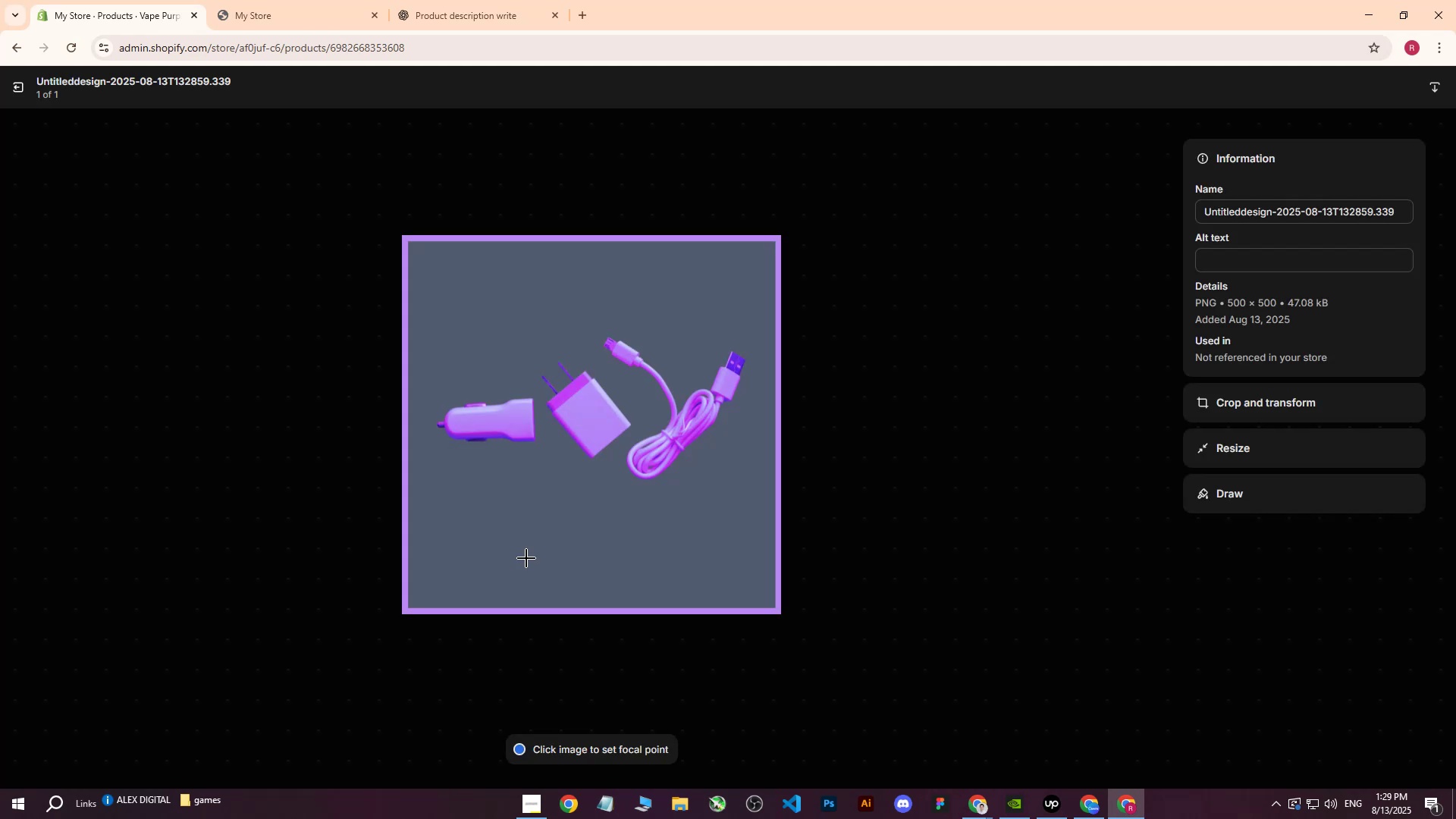 
left_click([1211, 247])
 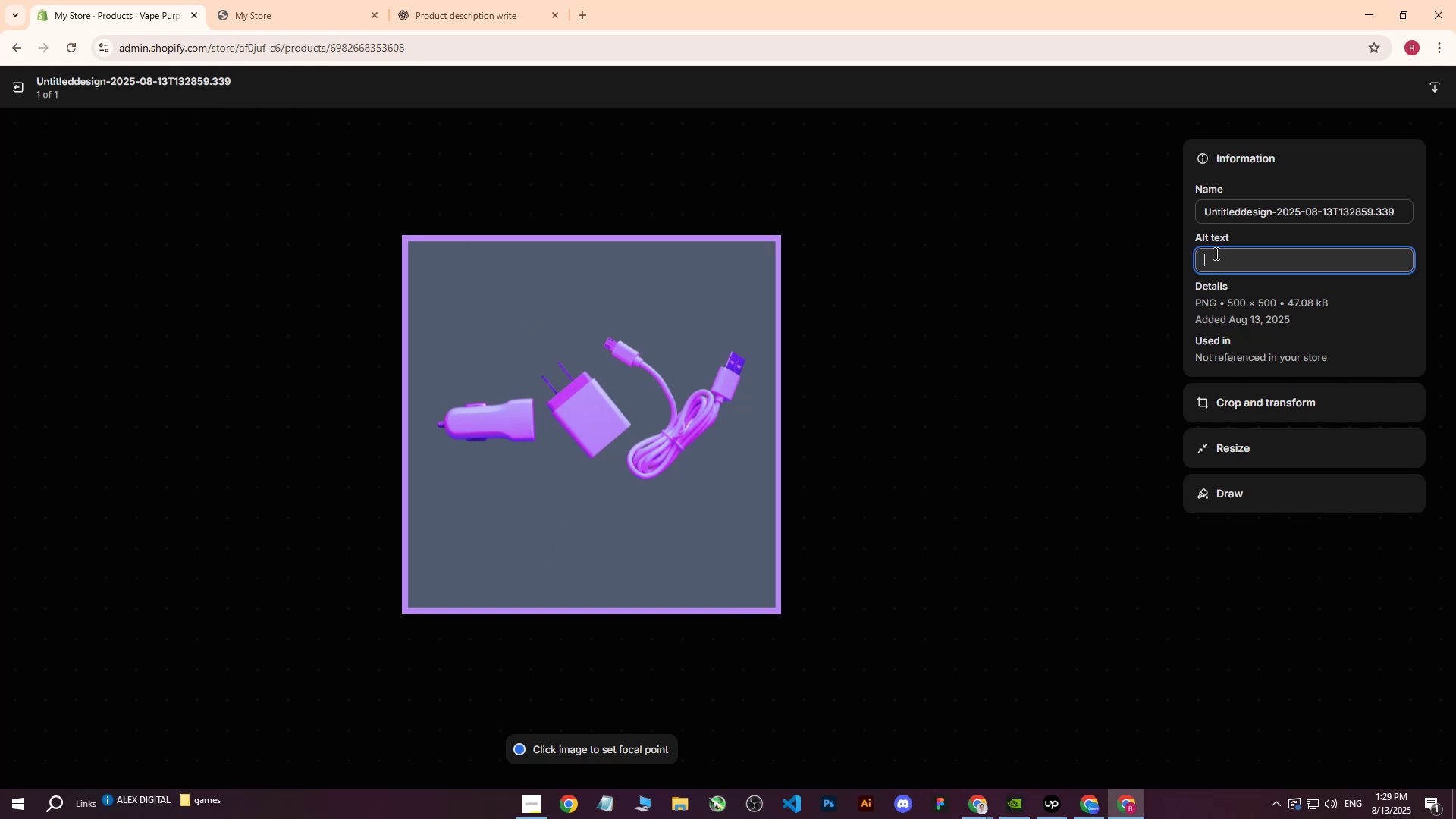 
key(Control+ControlLeft)
 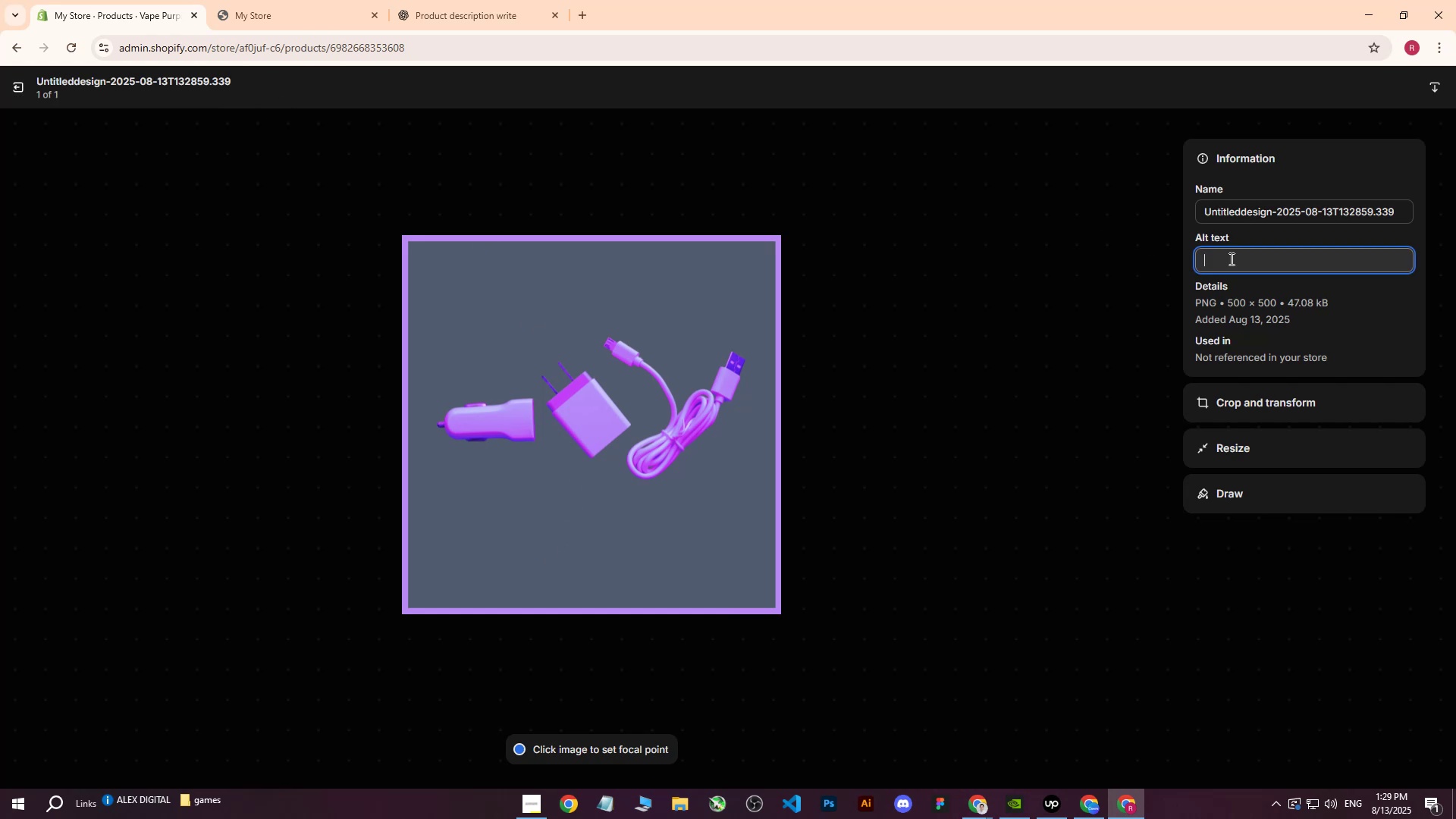 
key(Control+V)
 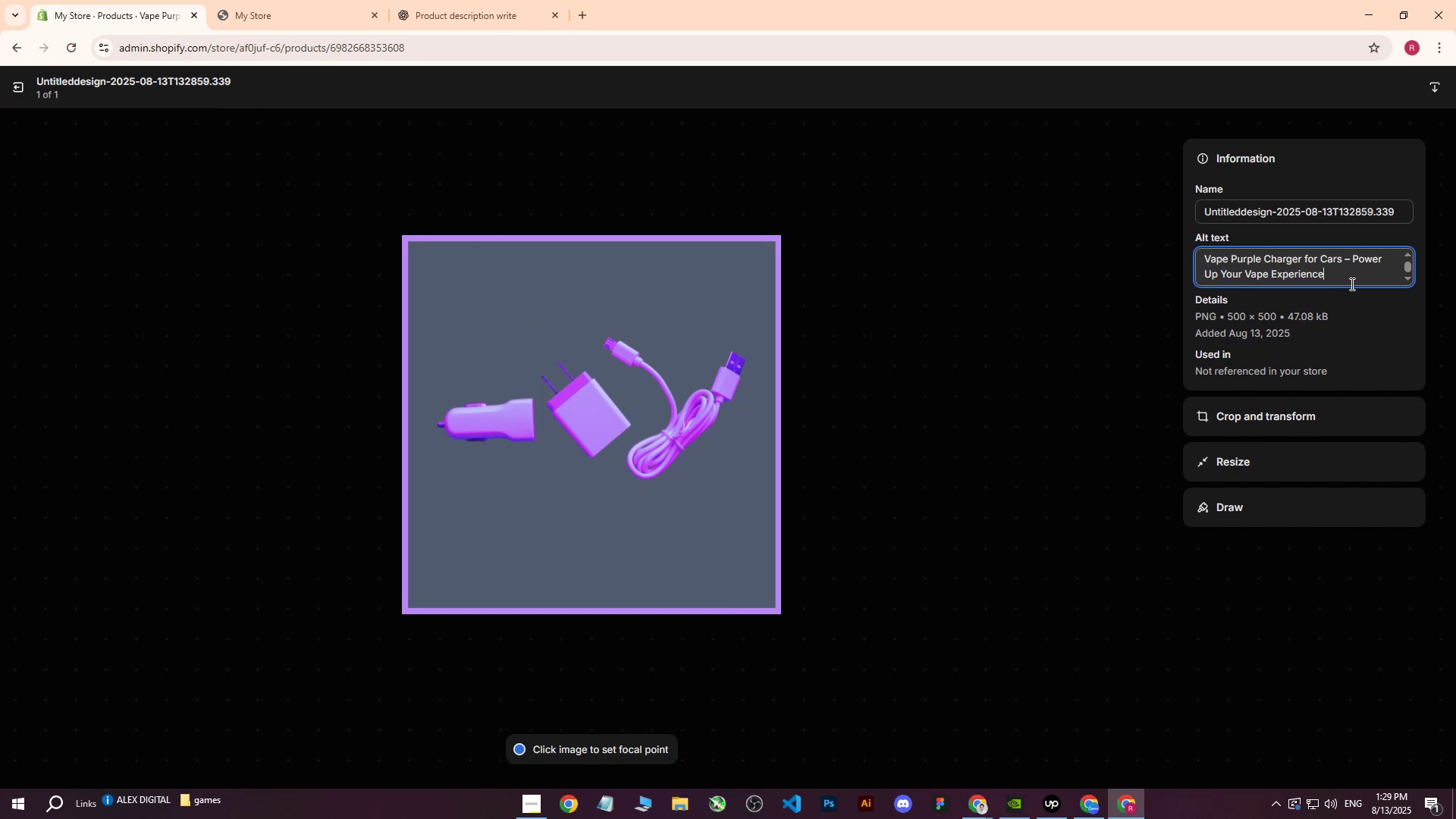 
left_click_drag(start_coordinate=[1354, 282], to_coordinate=[1347, 263])
 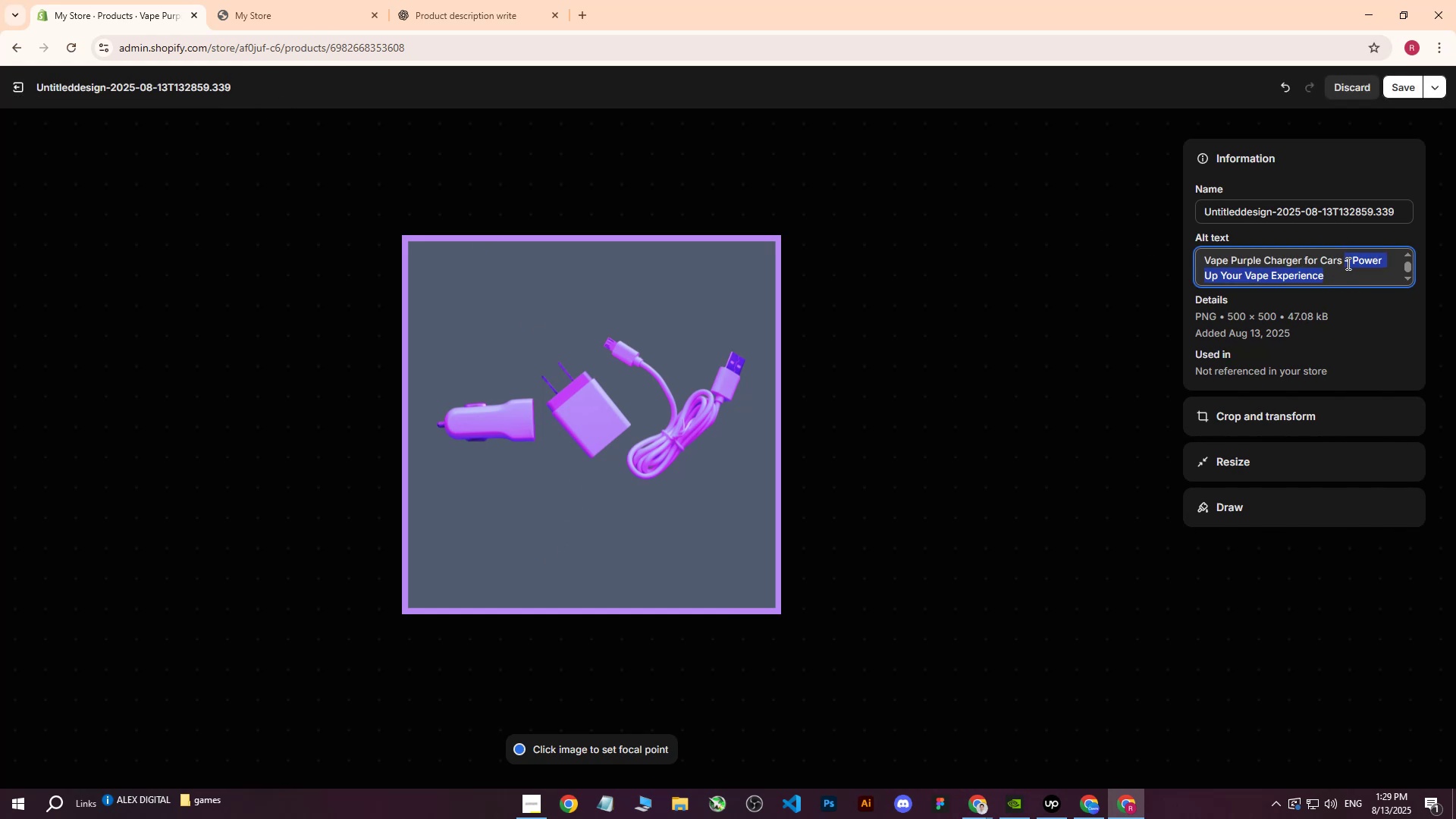 
key(Backspace)
 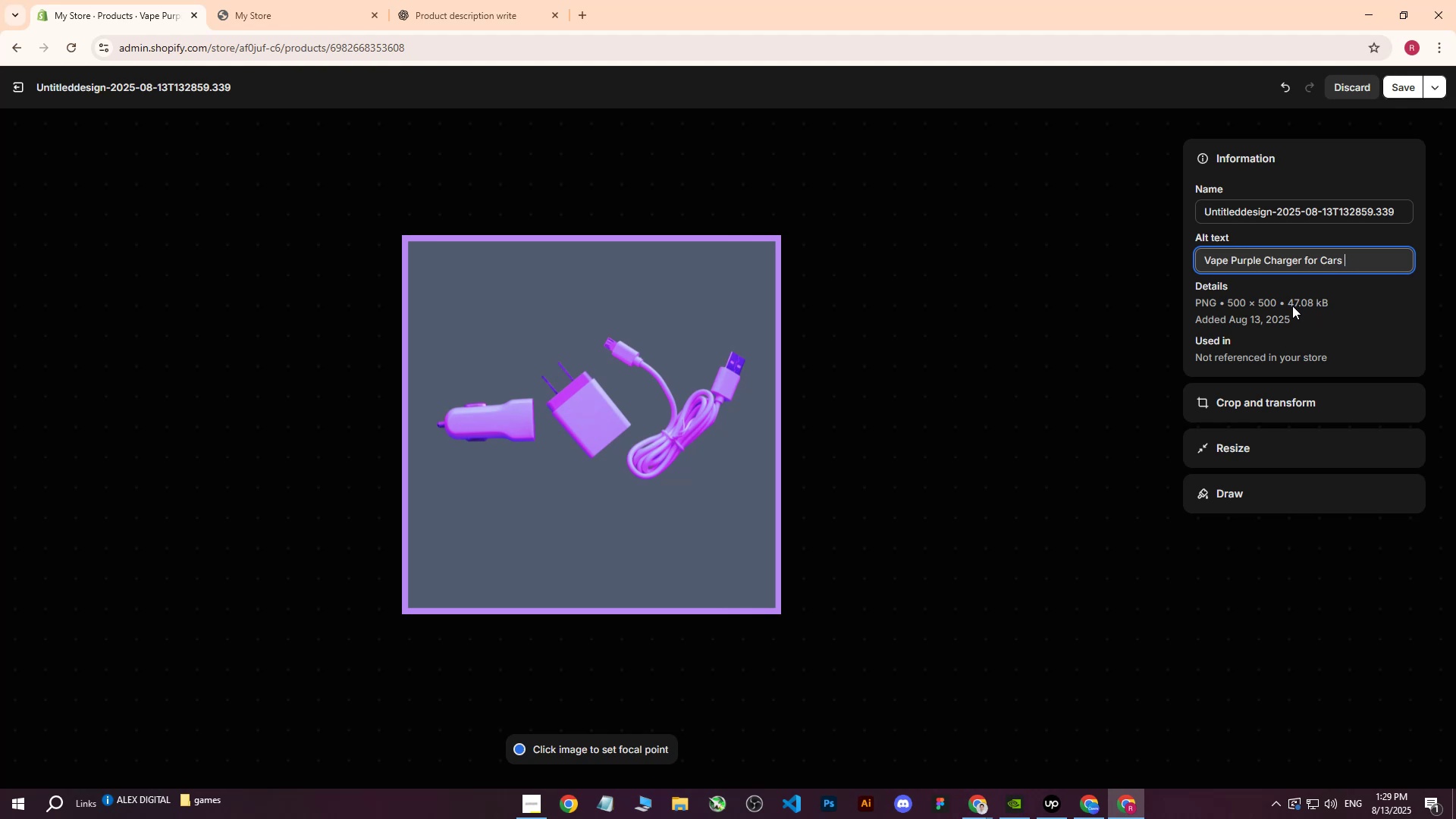 
wait(12.78)
 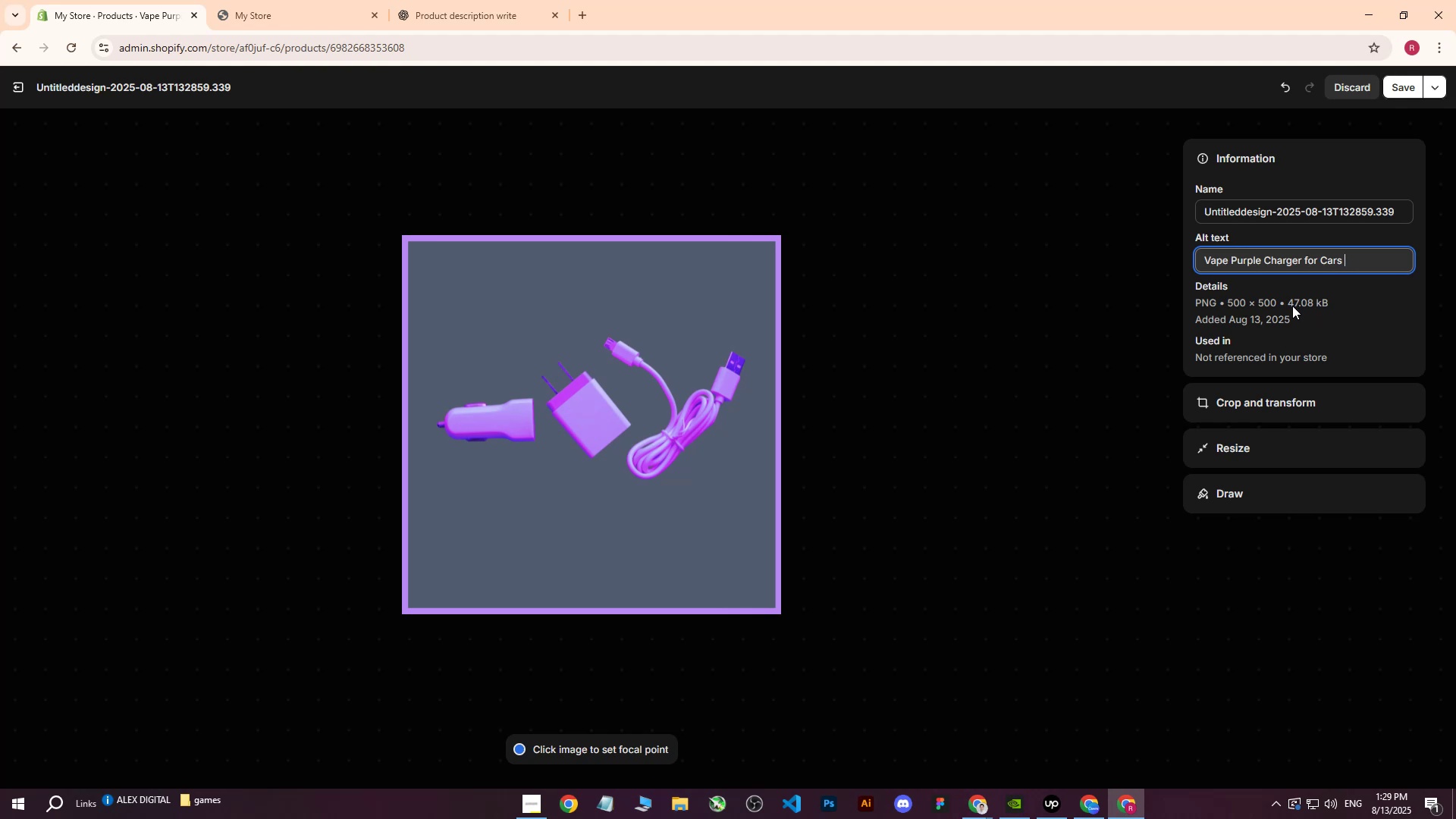 
type(on silverbl)
key(Backspace)
key(Backspace)
key(Backspace)
key(Backspace)
key(Backspace)
key(Backspace)
key(Backspace)
key(Backspace)
type(grey blue )
 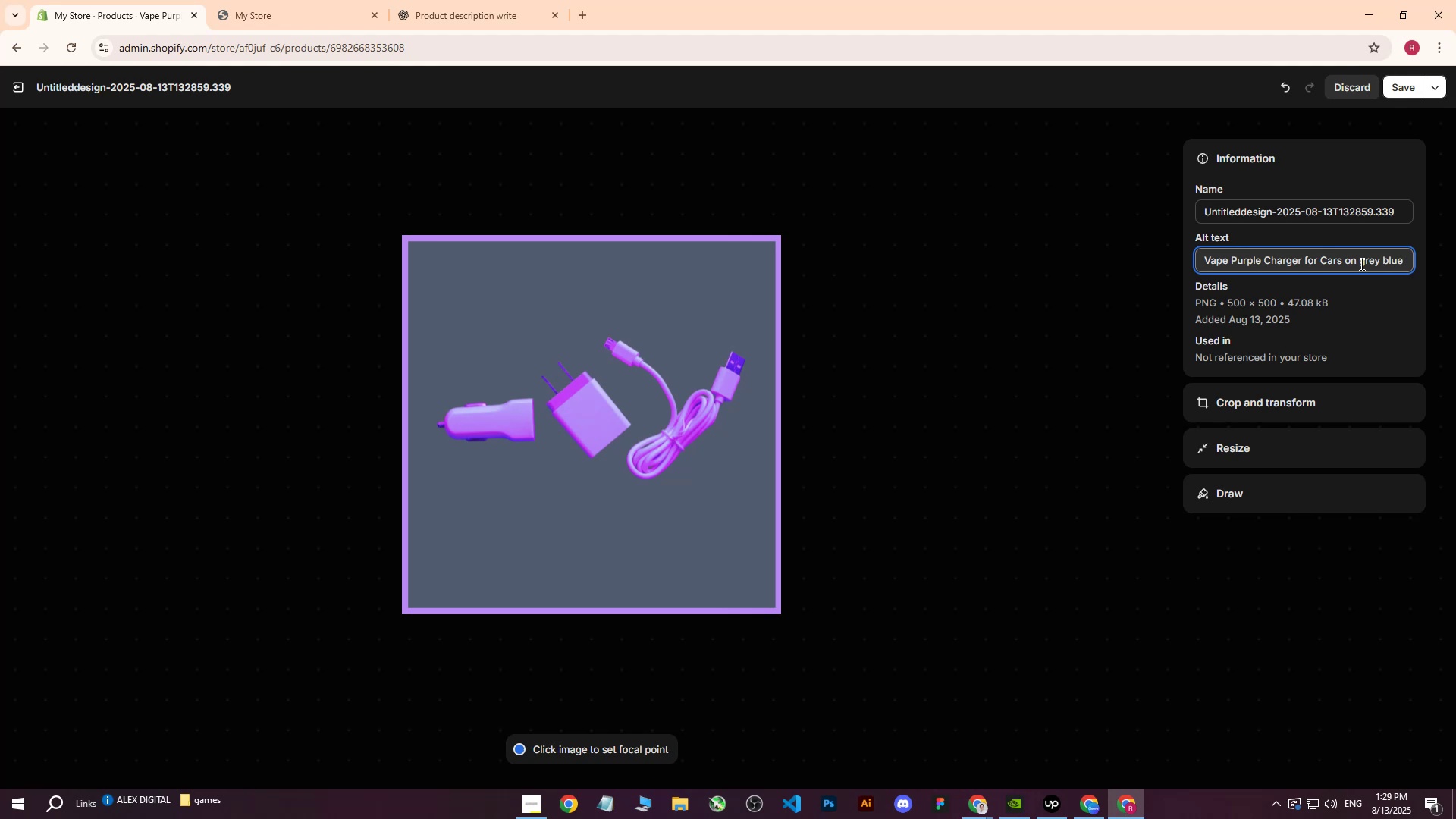 
wait(6.95)
 